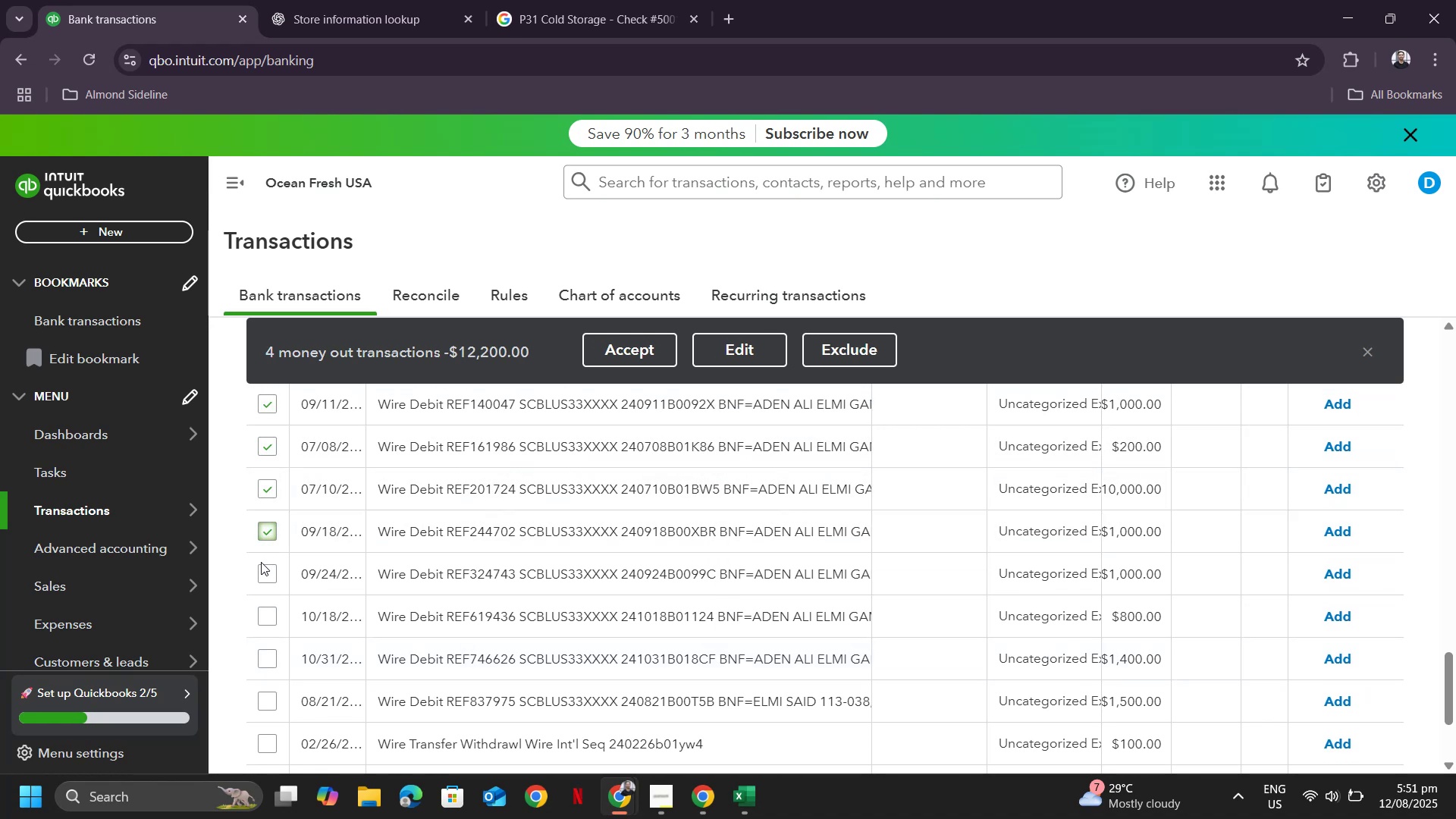 
left_click([270, 579])
 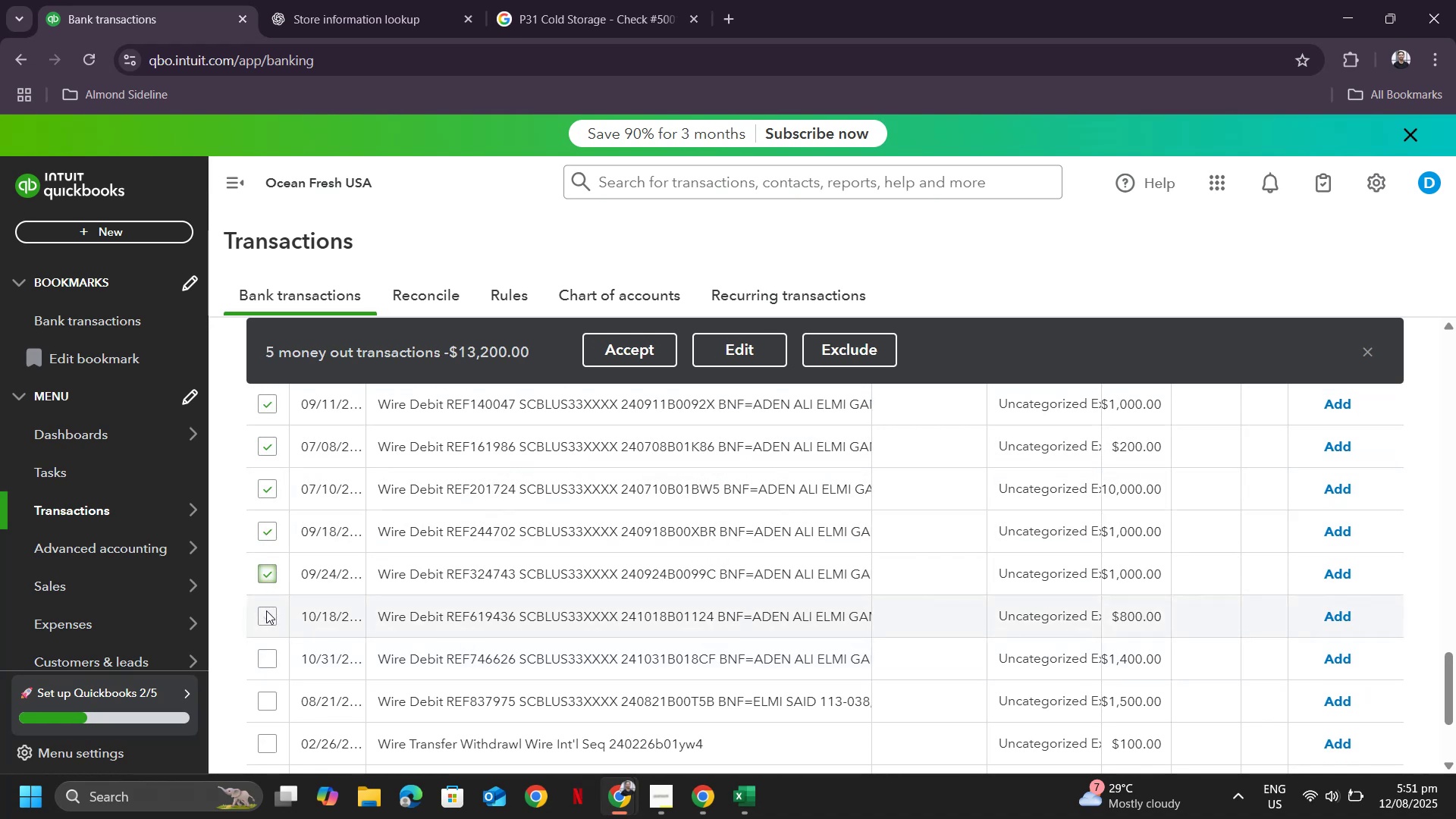 
left_click([266, 613])
 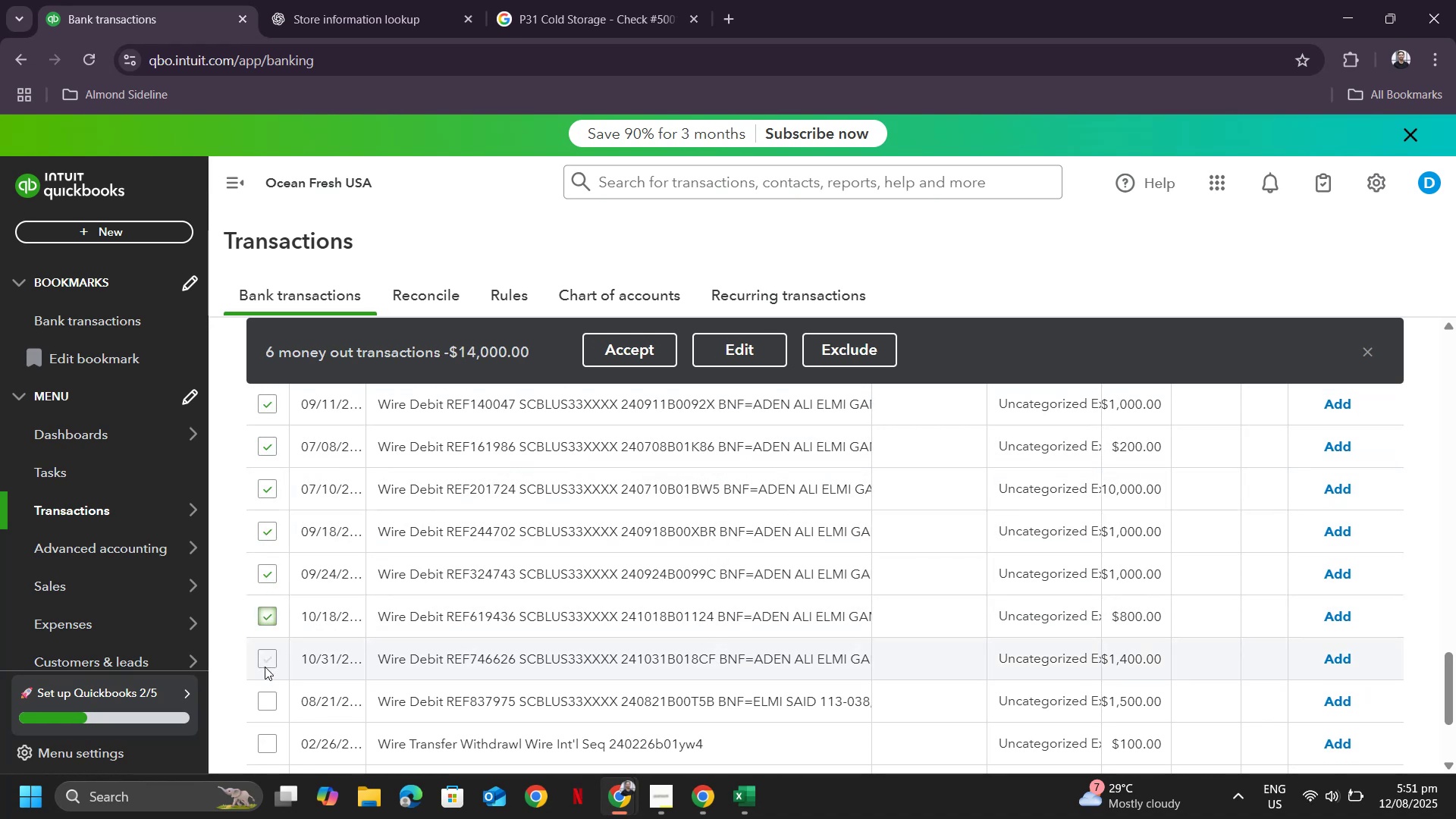 
left_click([265, 667])
 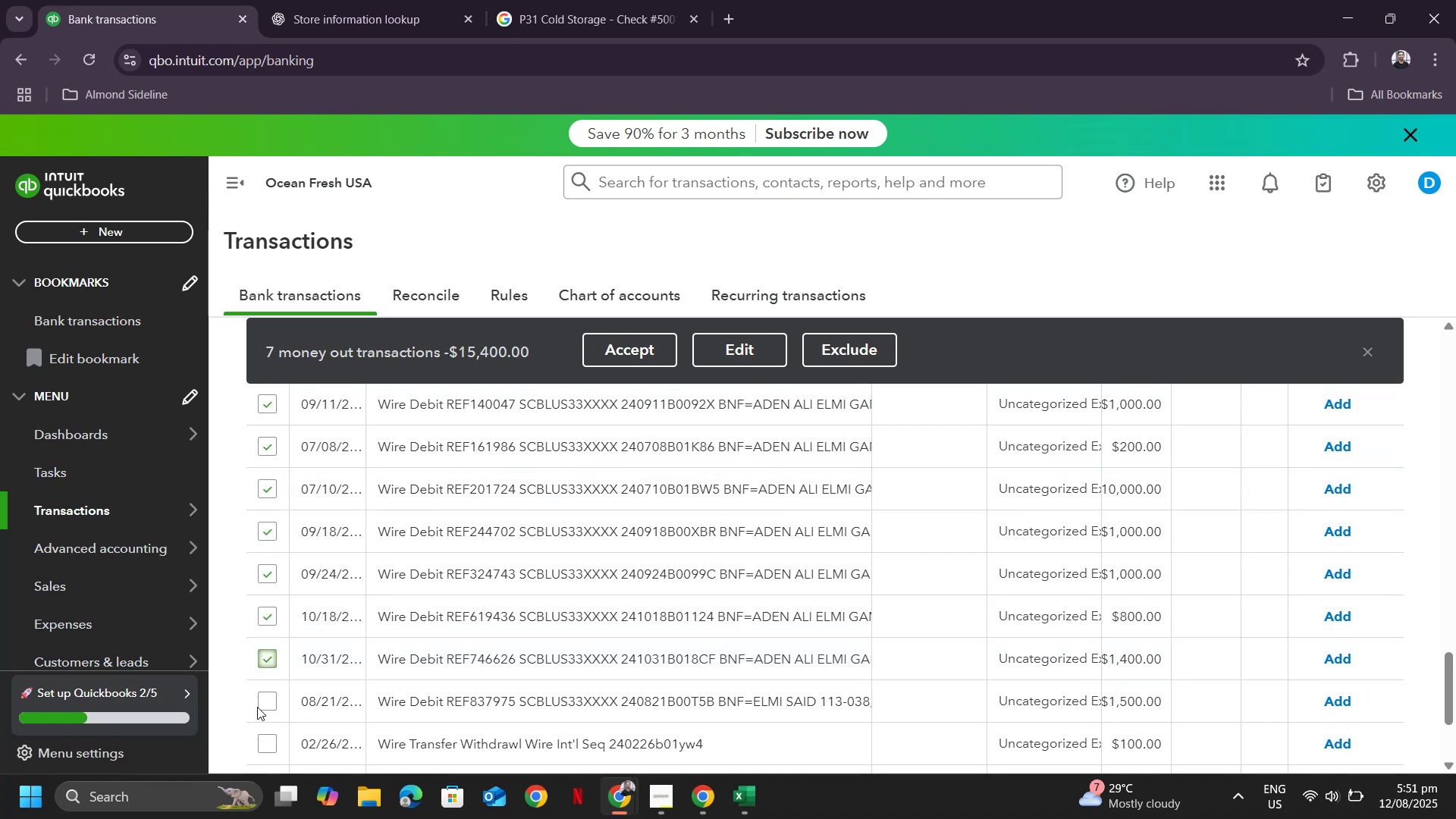 
left_click([265, 704])
 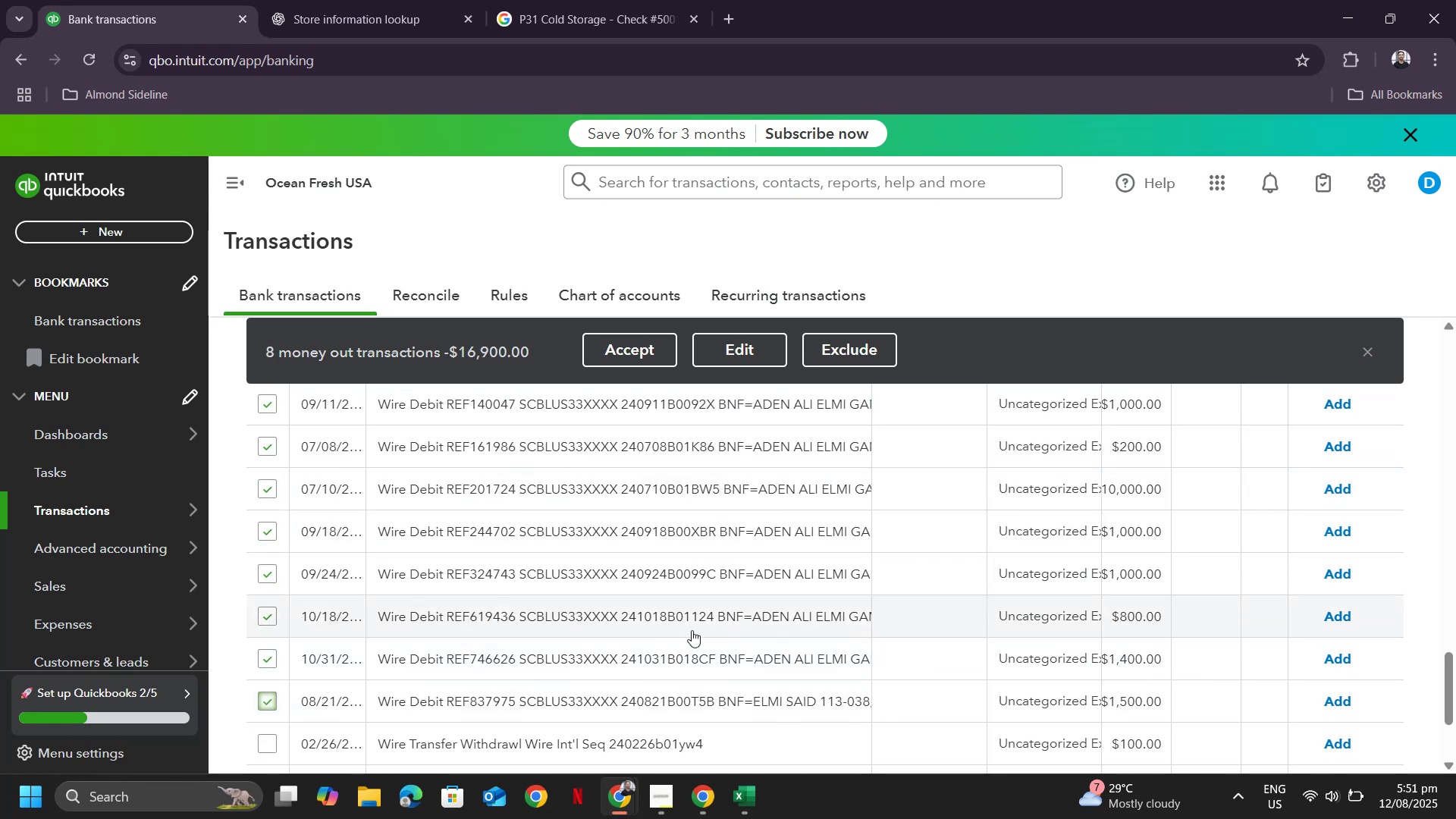 
scroll: coordinate [814, 636], scroll_direction: up, amount: 2.0
 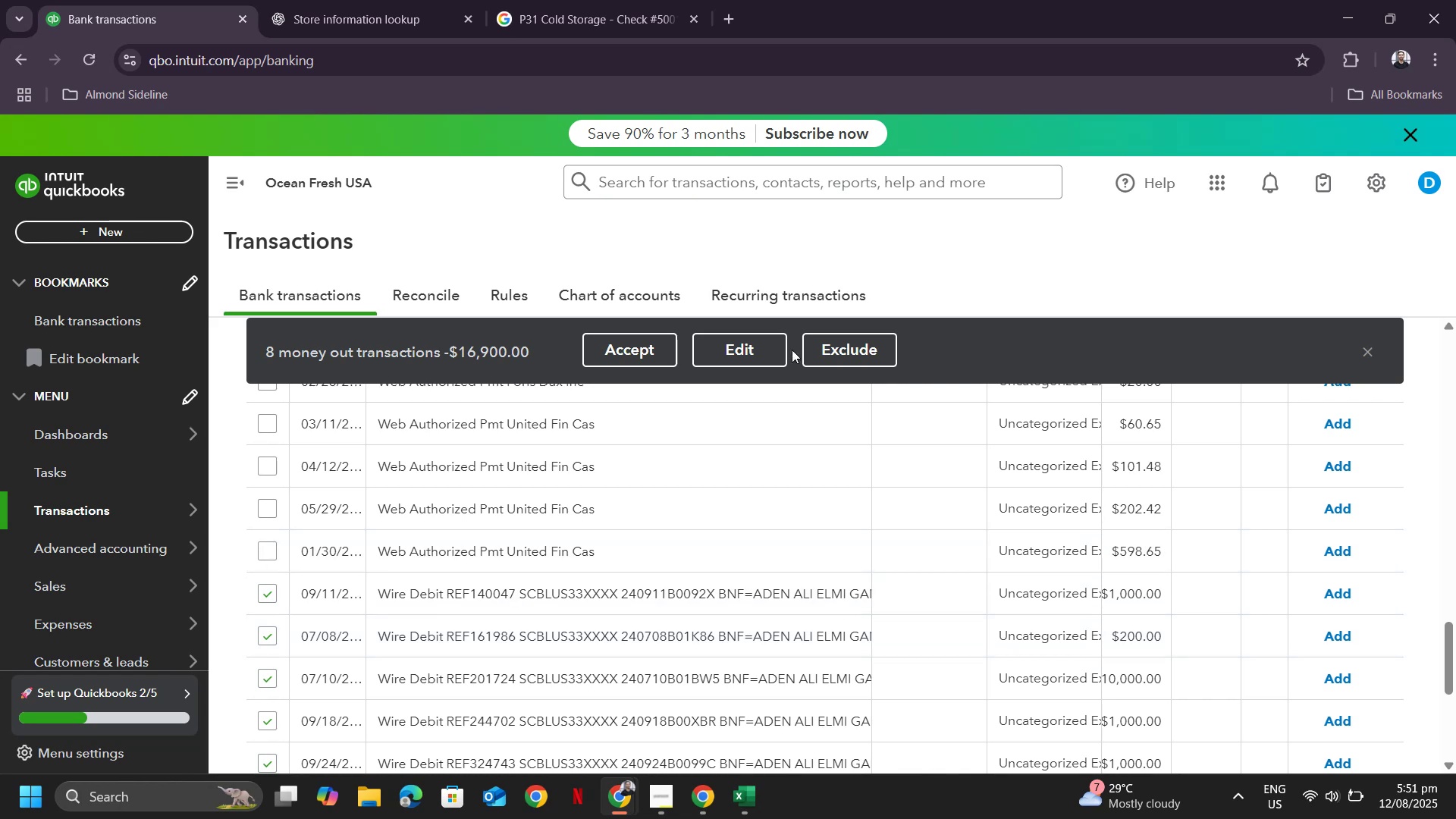 
wait(6.09)
 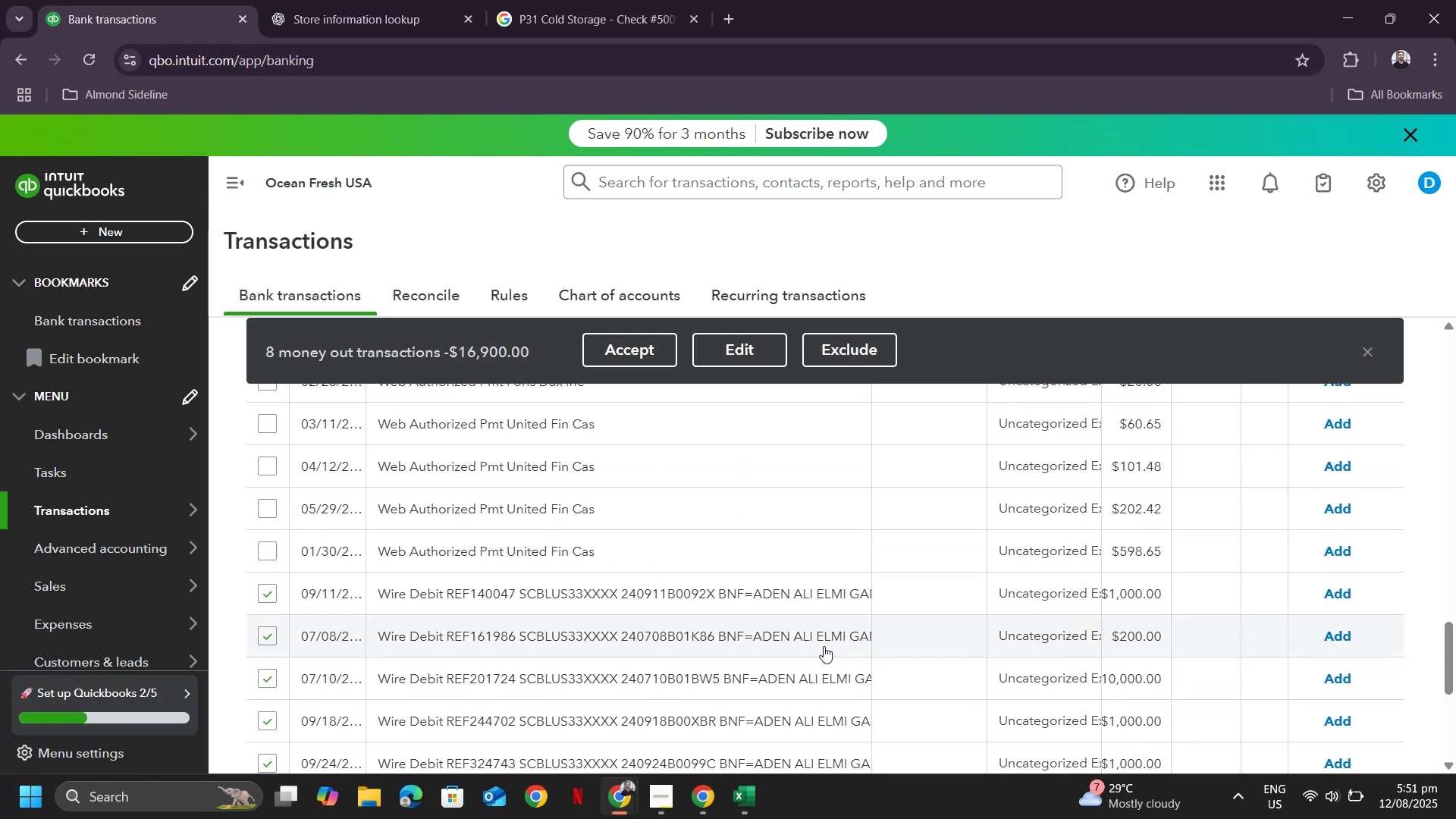 
left_click([756, 347])
 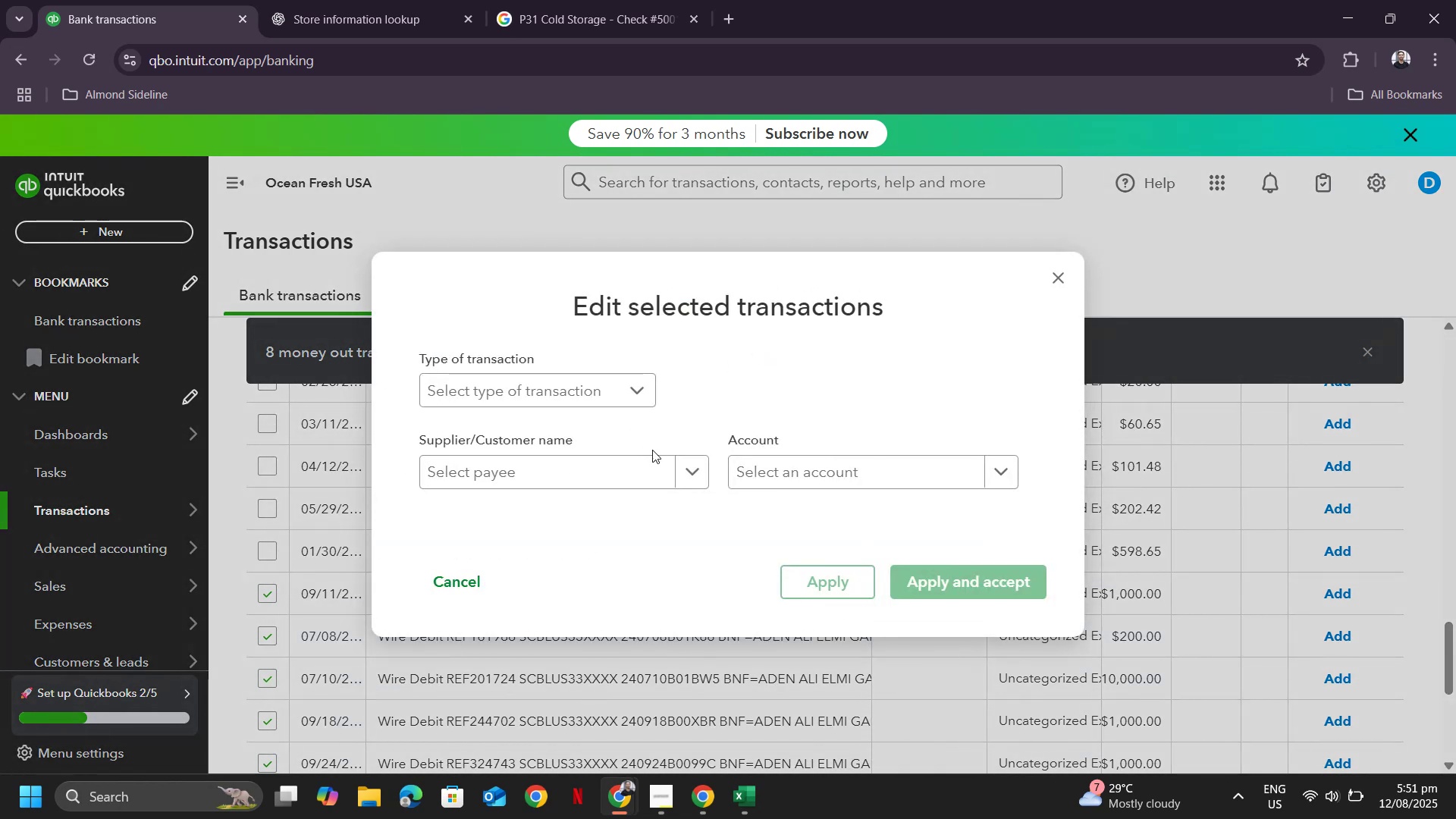 
left_click([629, 378])
 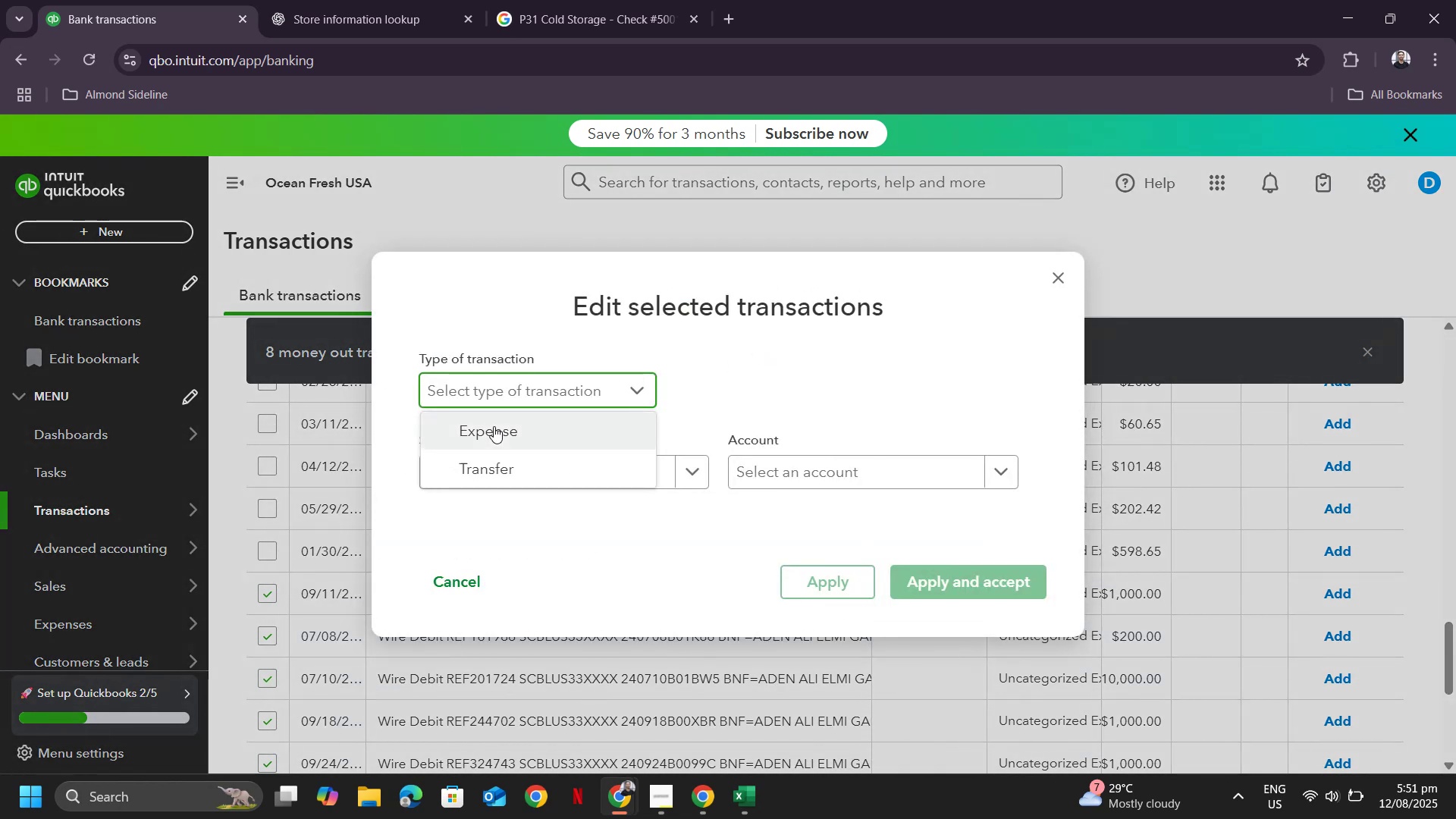 
left_click([493, 426])
 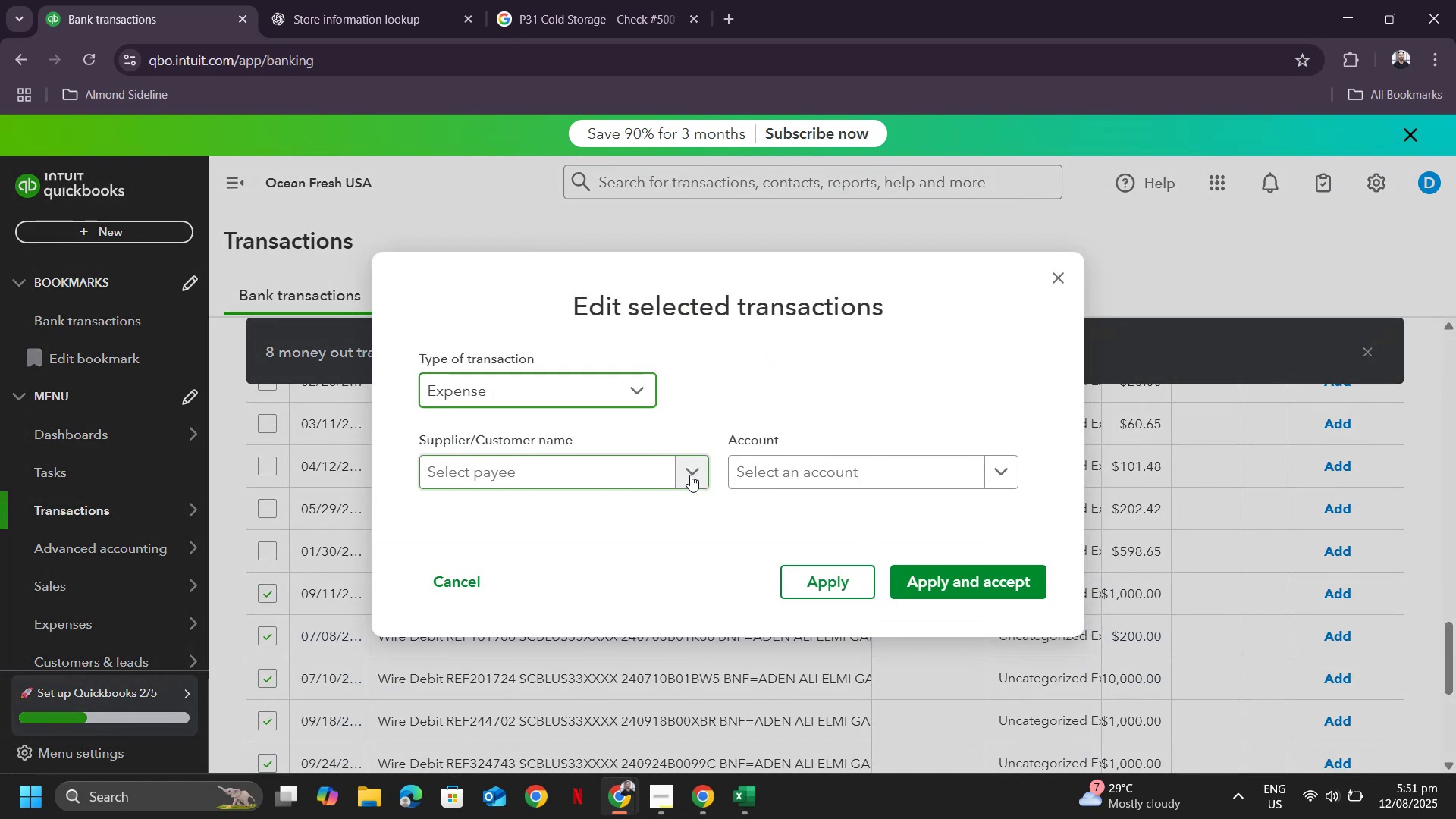 
left_click([690, 475])
 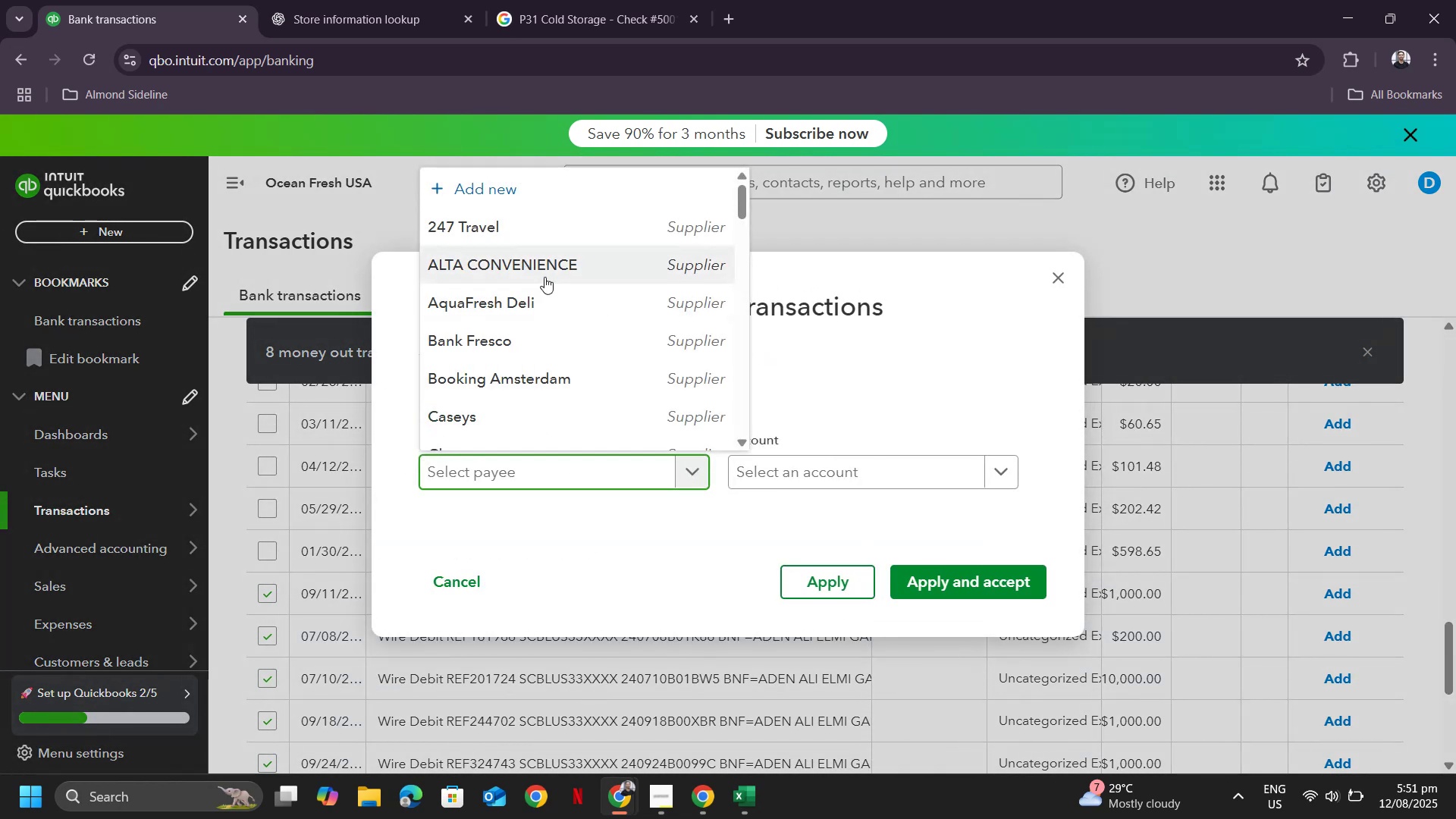 
scroll: coordinate [557, 320], scroll_direction: down, amount: 14.0
 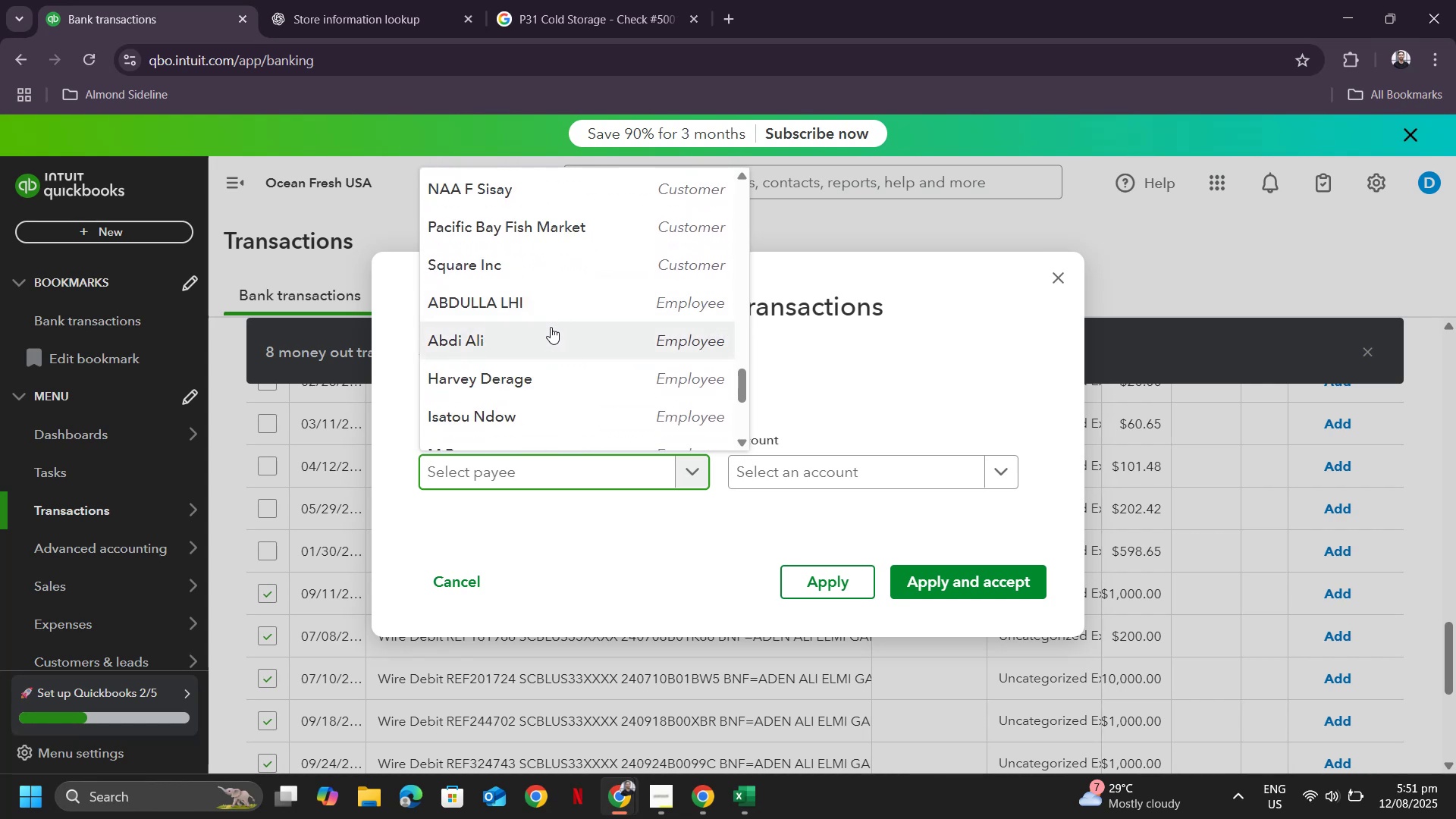 
wait(8.5)
 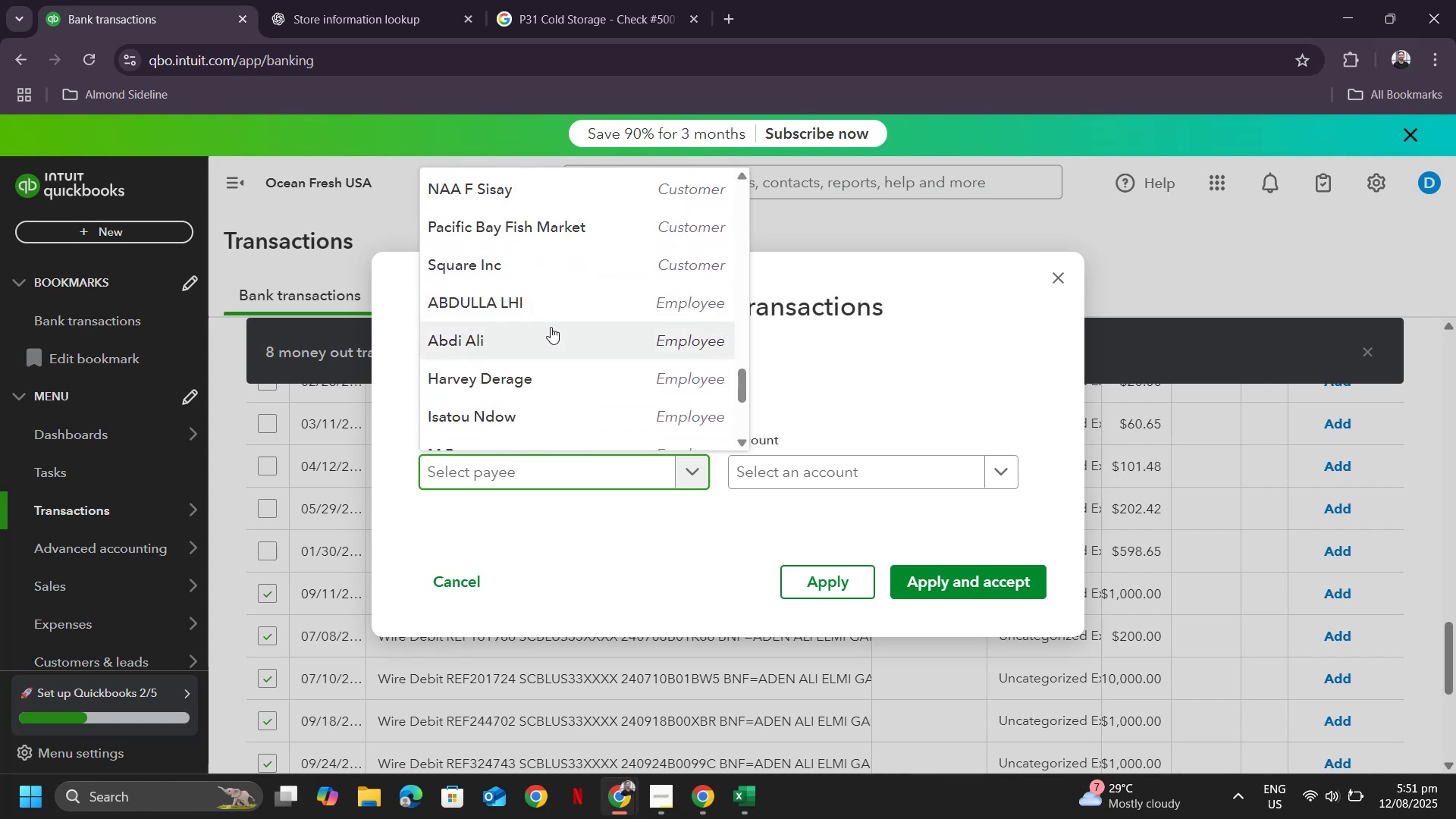 
scroll: coordinate [516, 337], scroll_direction: up, amount: 1.0
 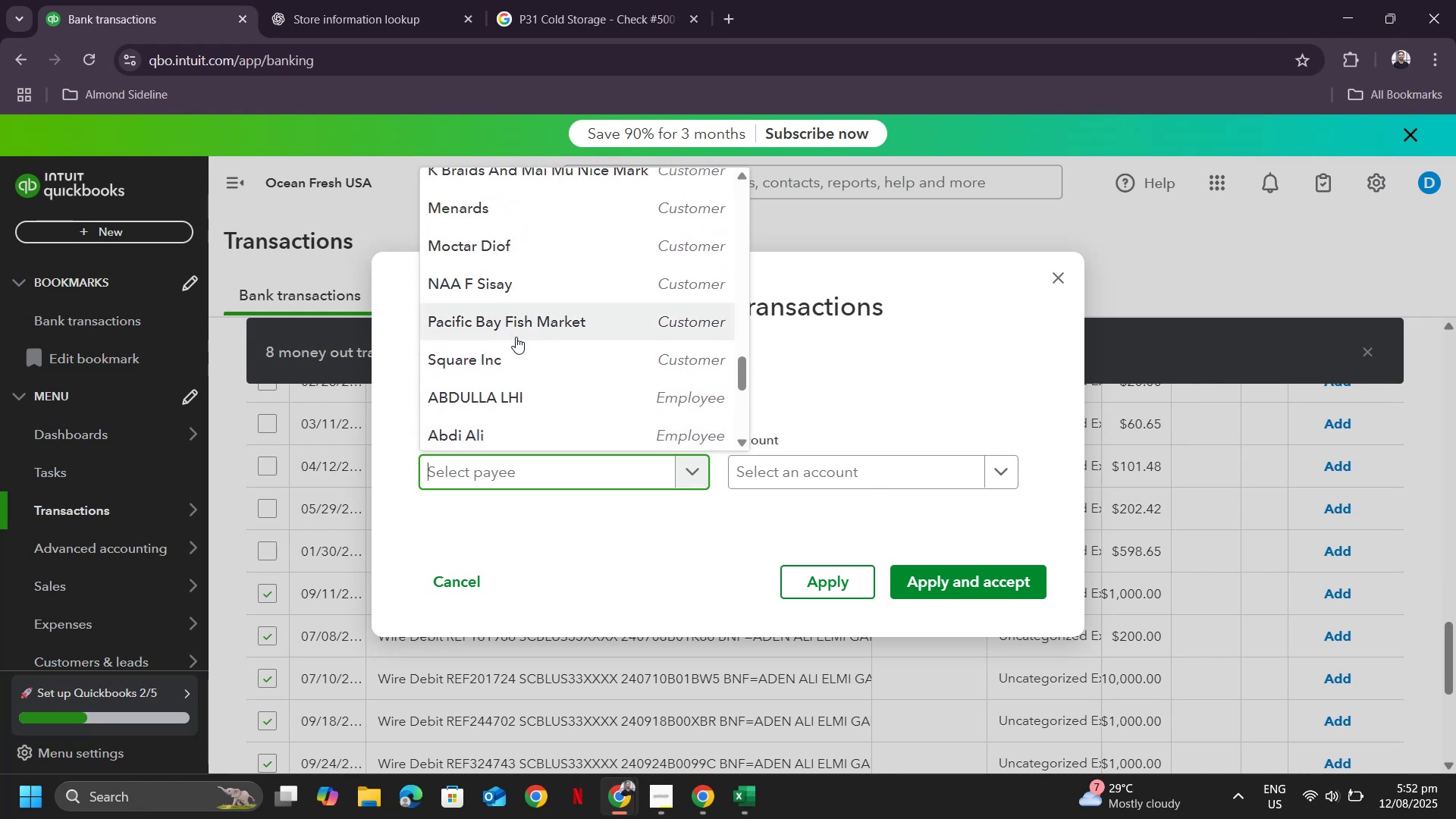 
left_click([516, 337])
 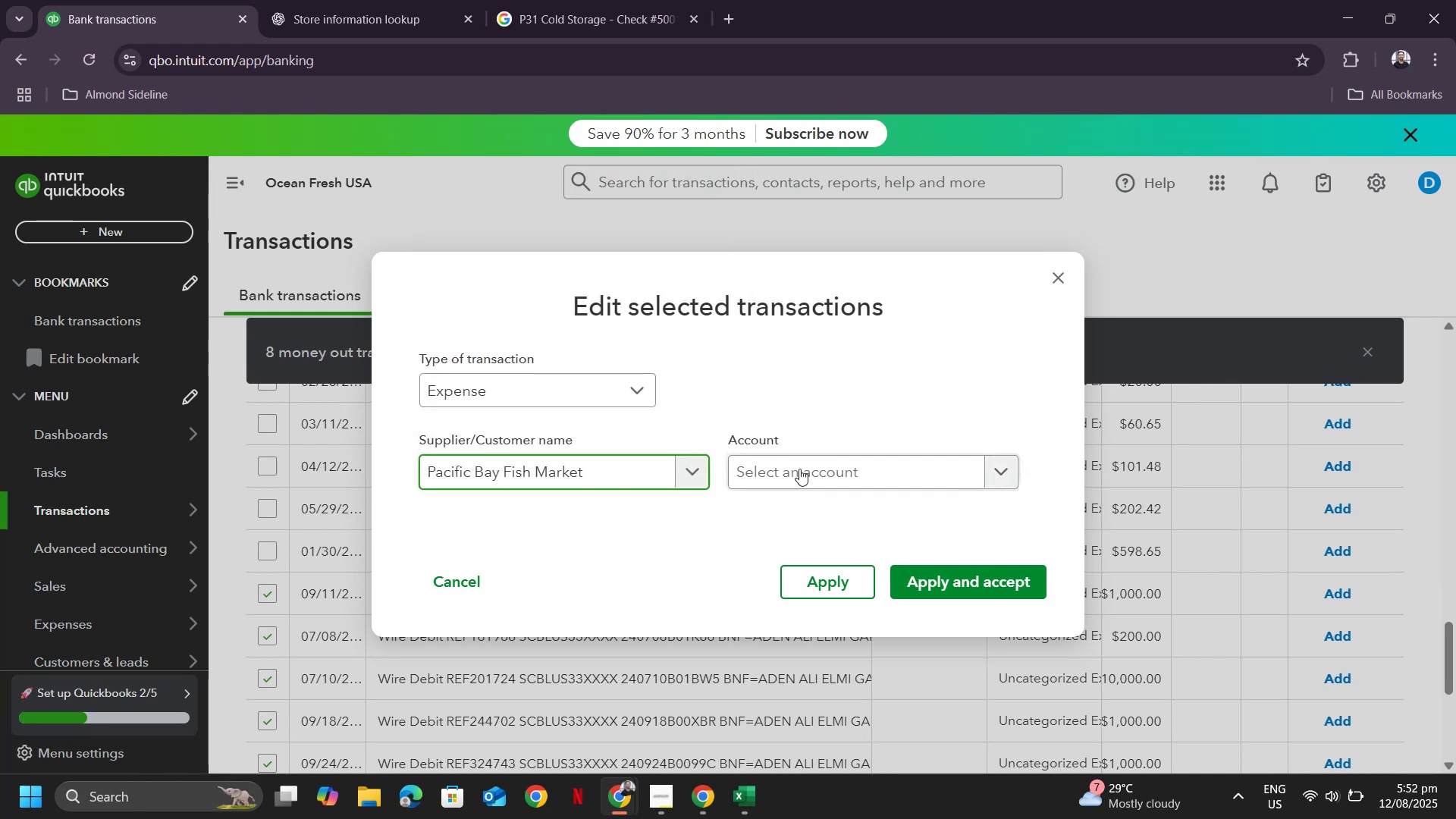 
left_click([846, 485])
 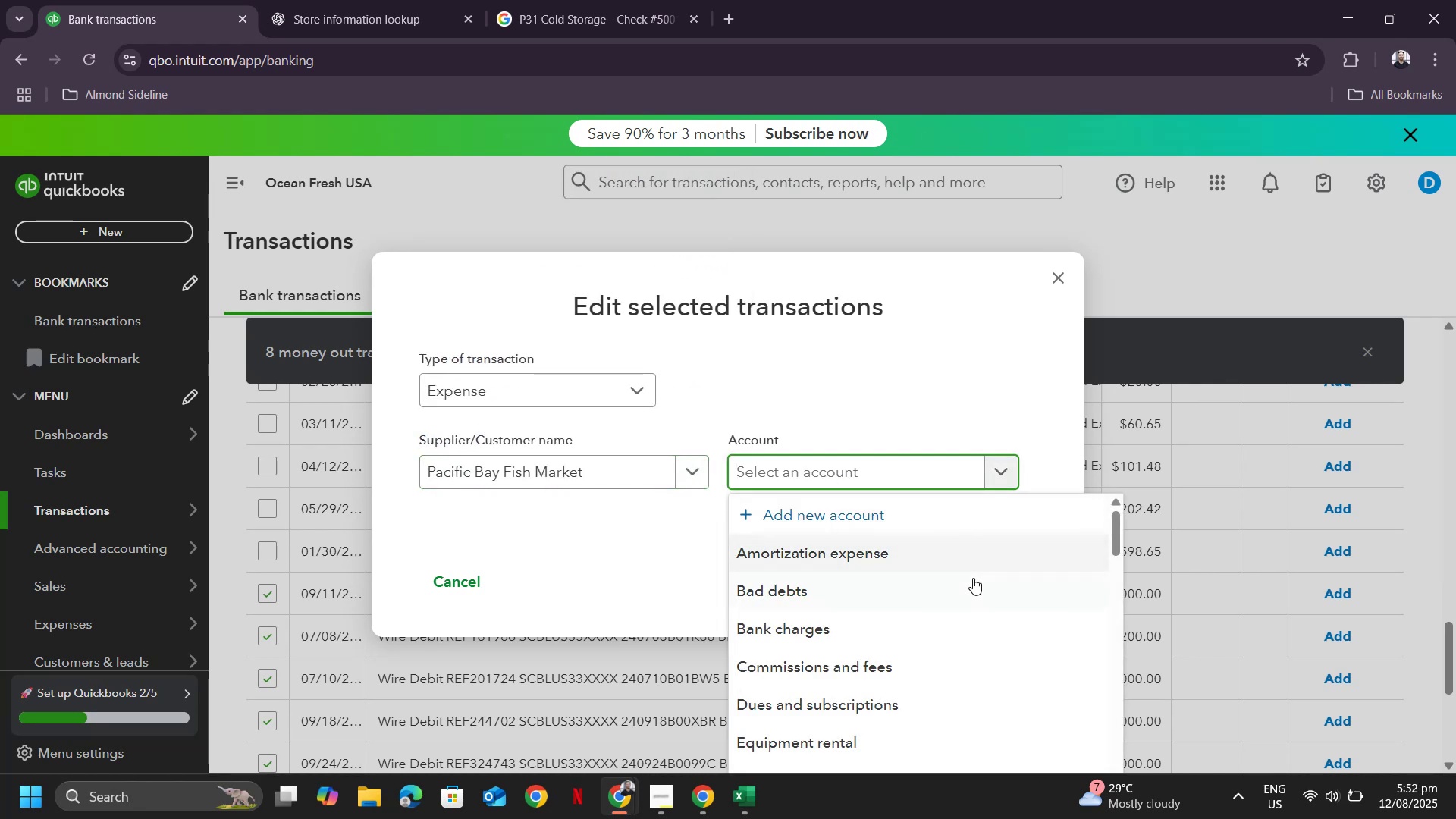 
scroll: coordinate [936, 570], scroll_direction: down, amount: 7.0
 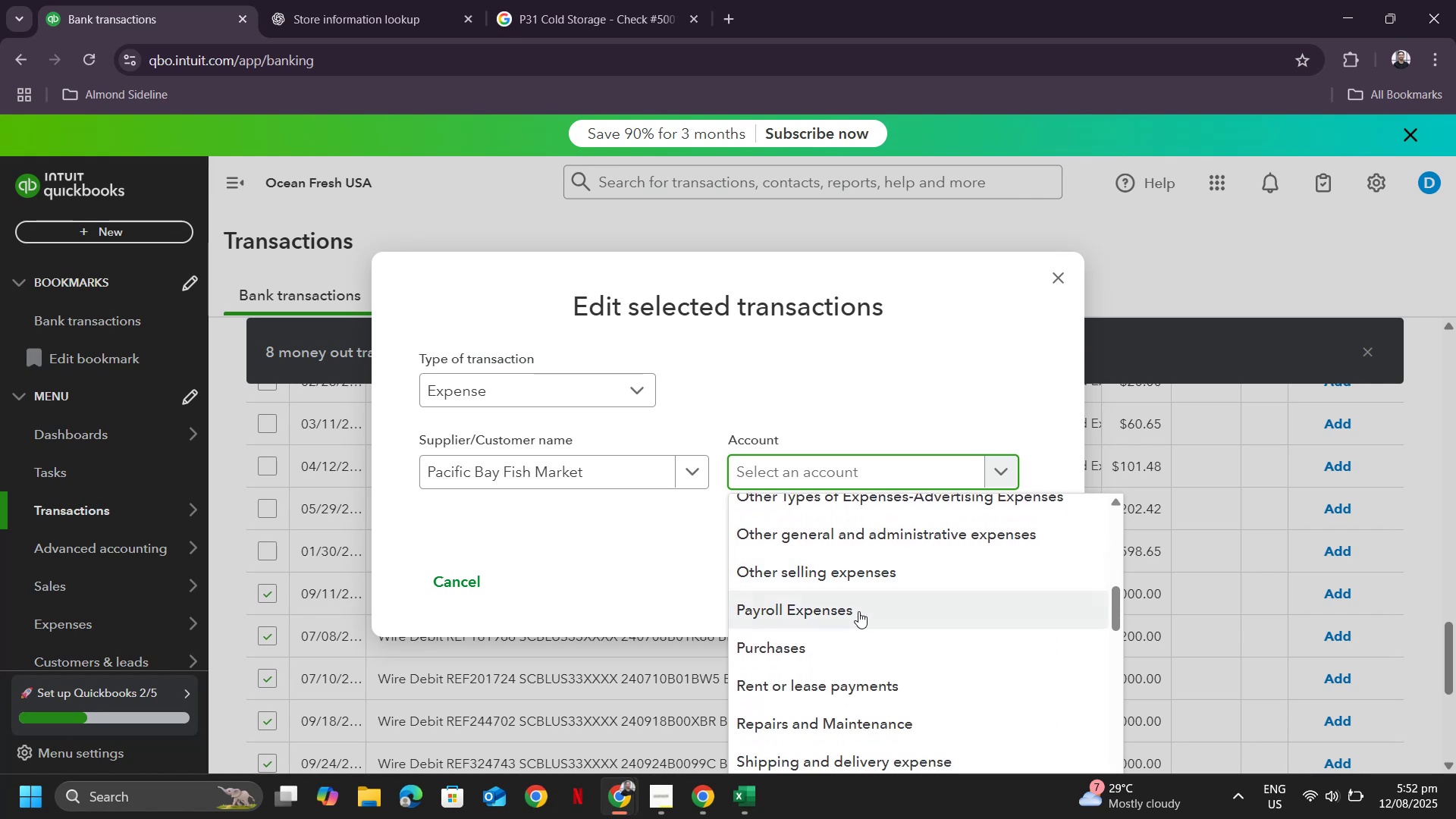 
left_click([858, 611])
 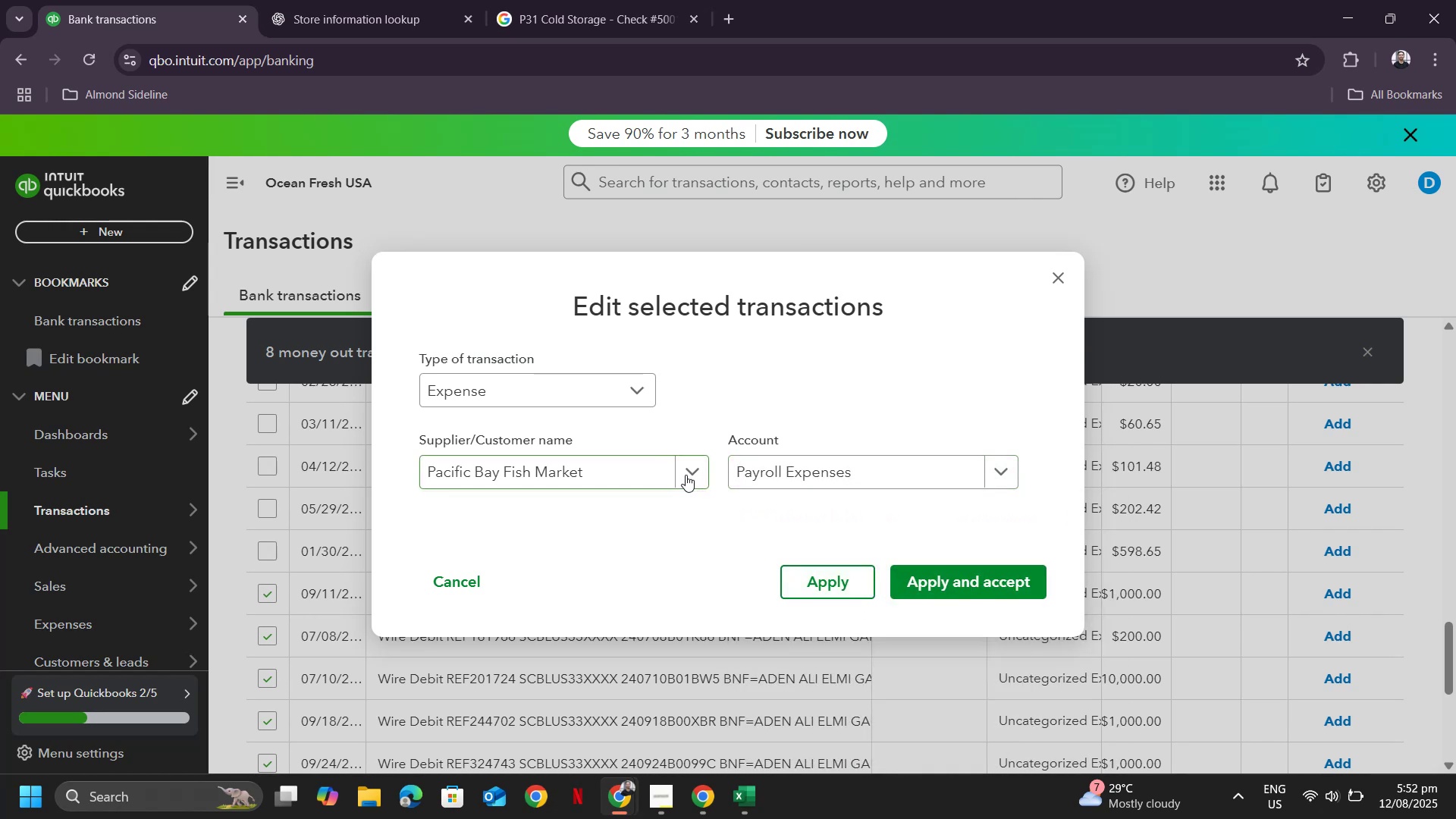 
left_click([840, 470])
 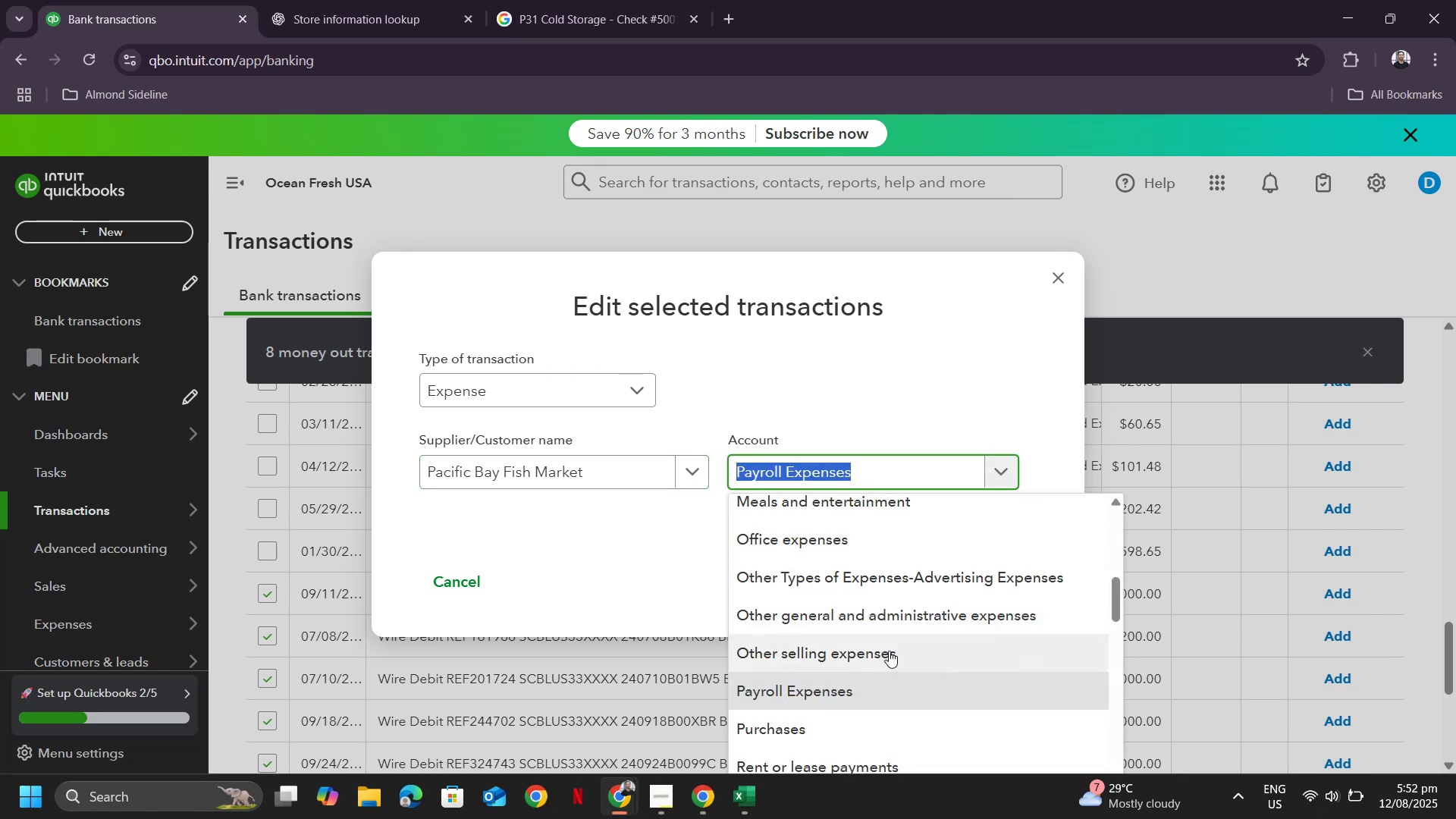 
left_click([883, 654])
 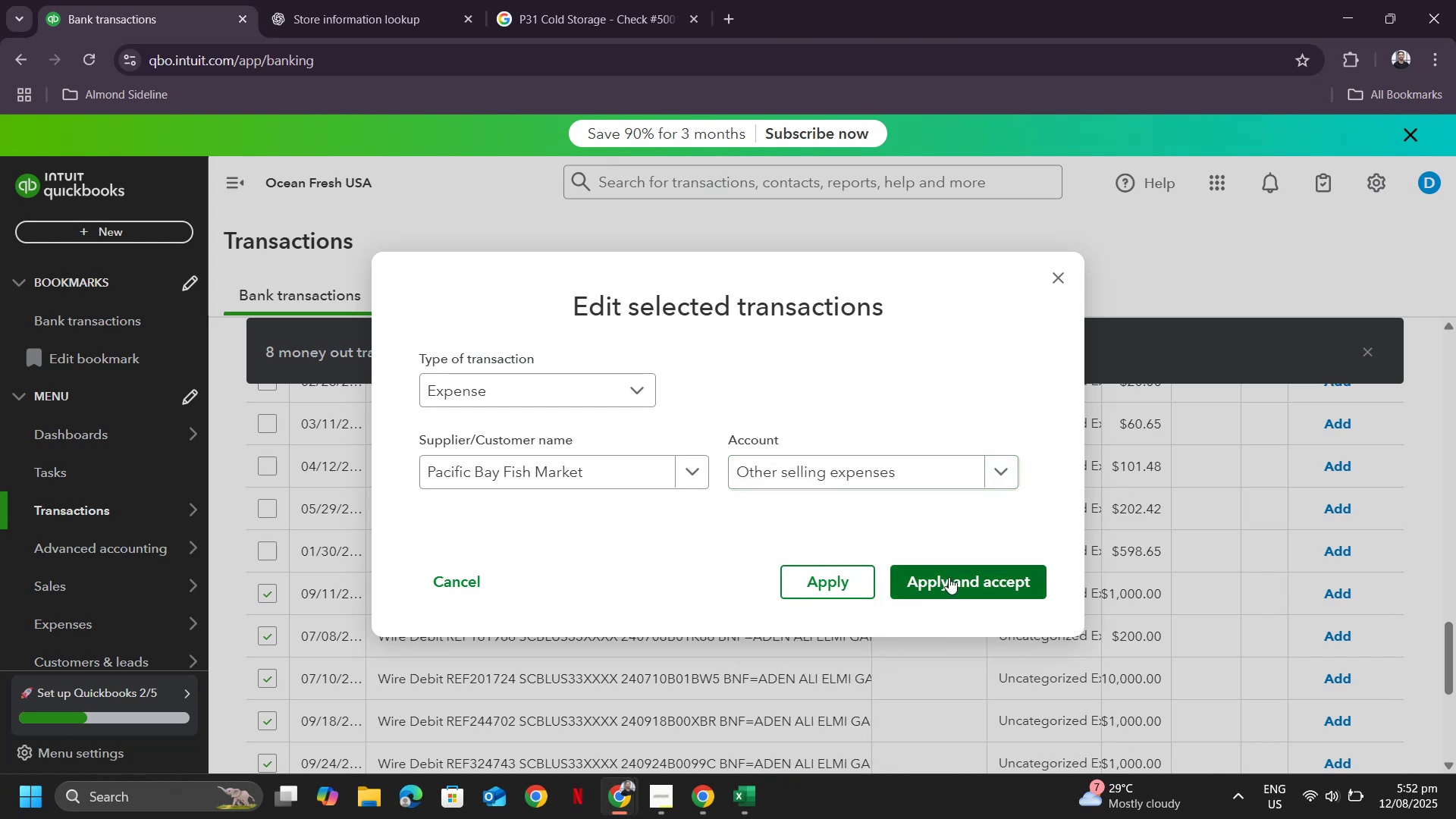 
left_click([949, 577])
 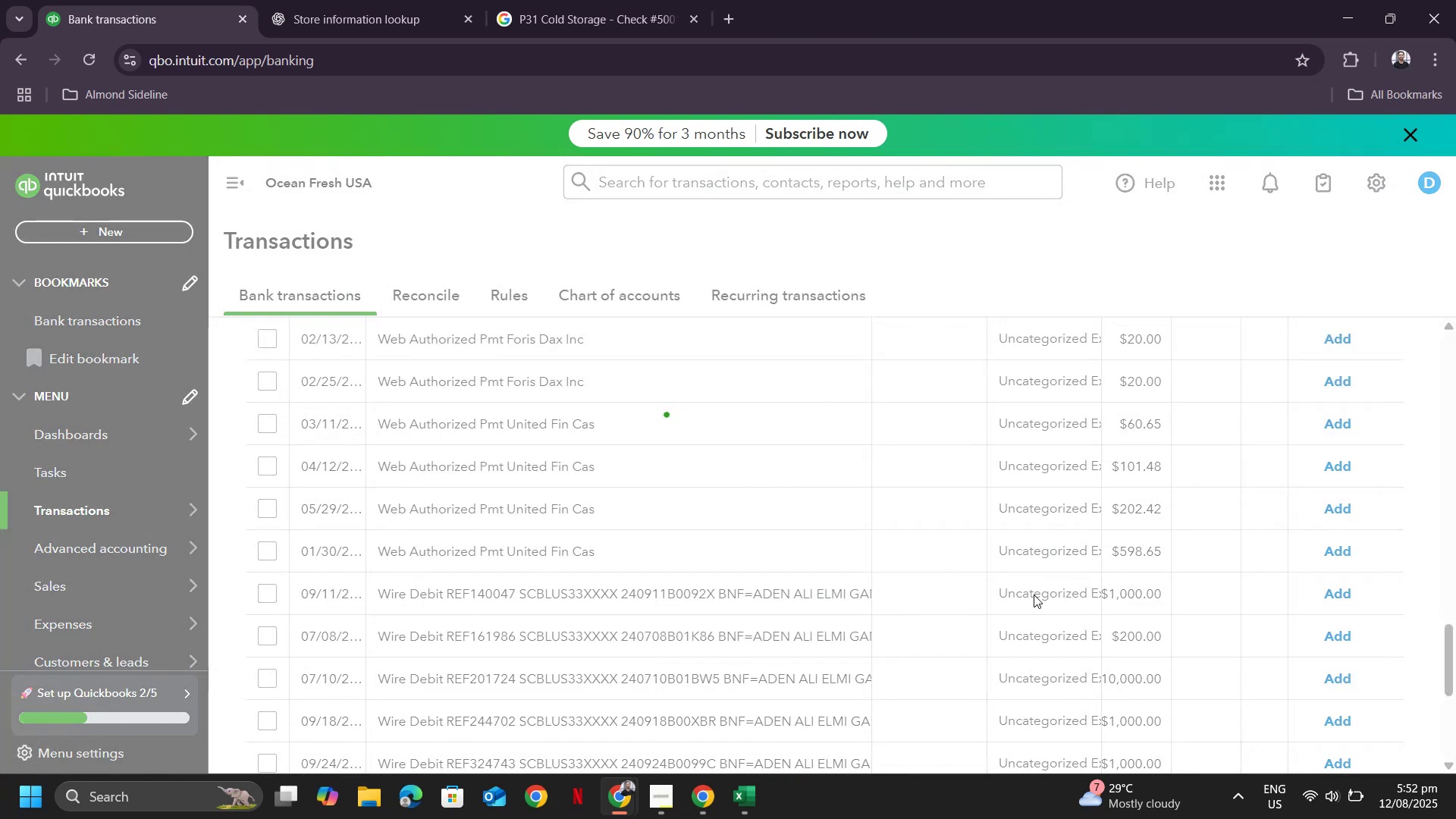 
scroll: coordinate [973, 576], scroll_direction: up, amount: 3.0
 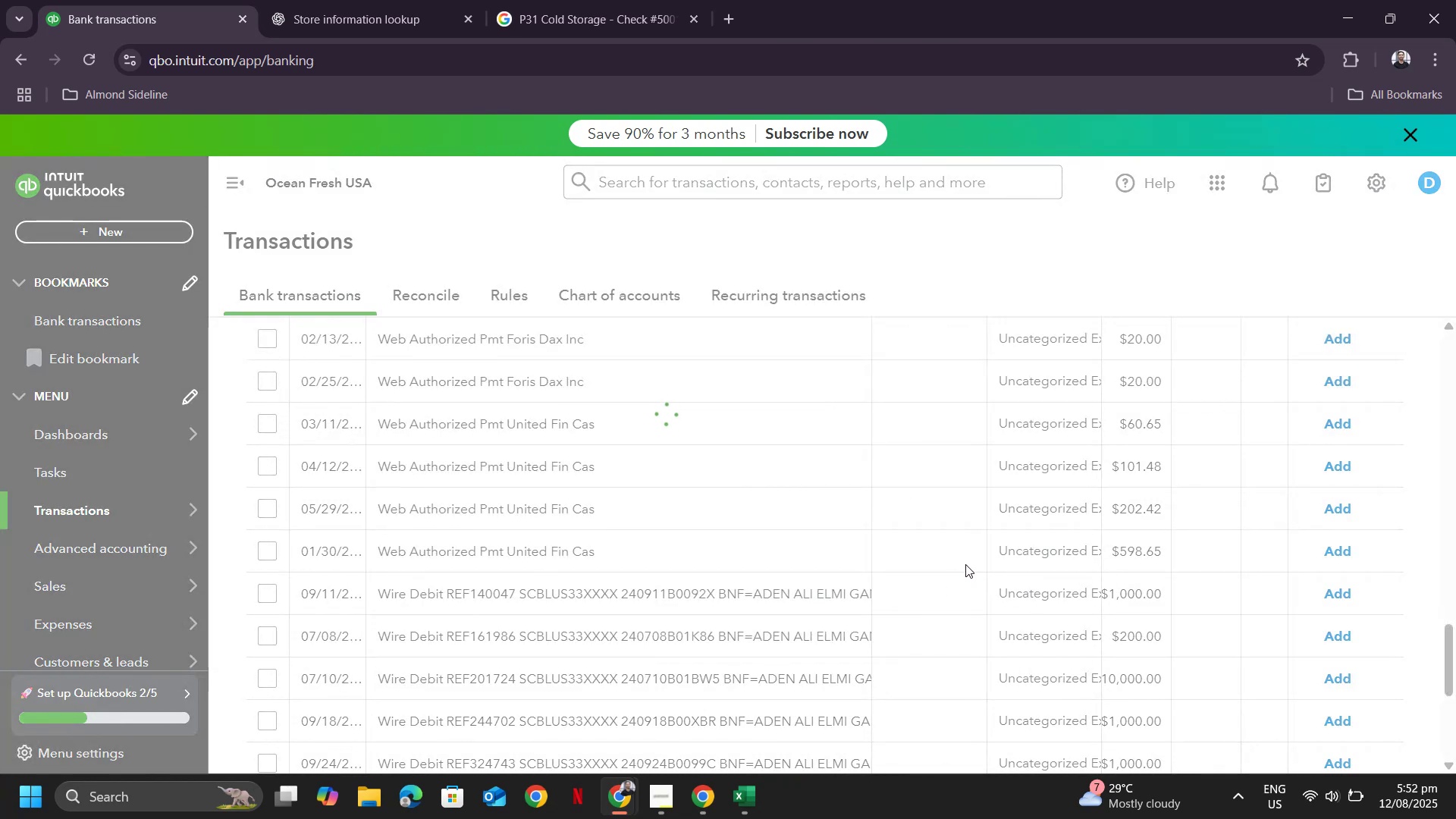 
scroll: coordinate [965, 558], scroll_direction: down, amount: 2.0
 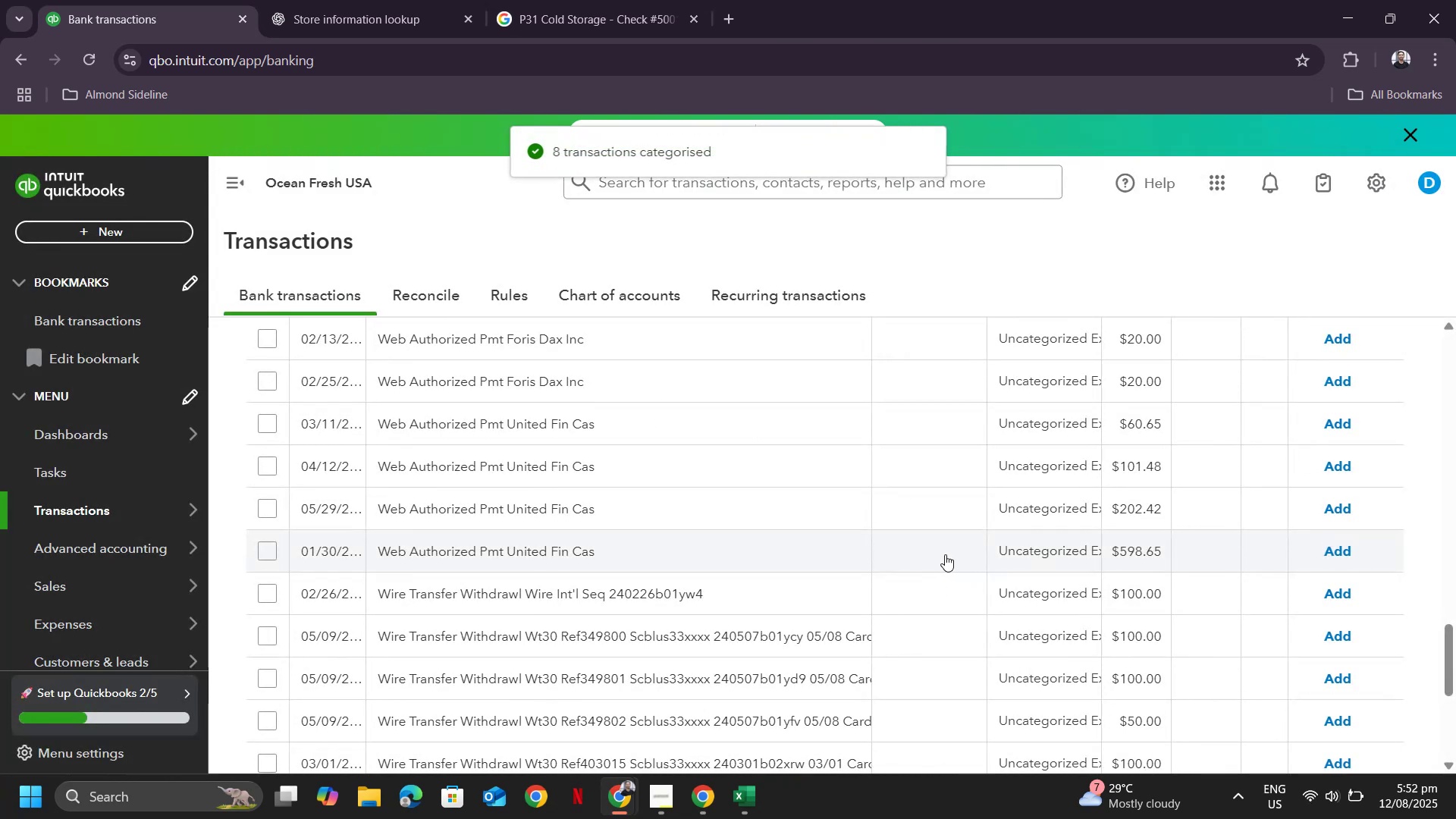 
scroll: coordinate [900, 568], scroll_direction: up, amount: 23.0
 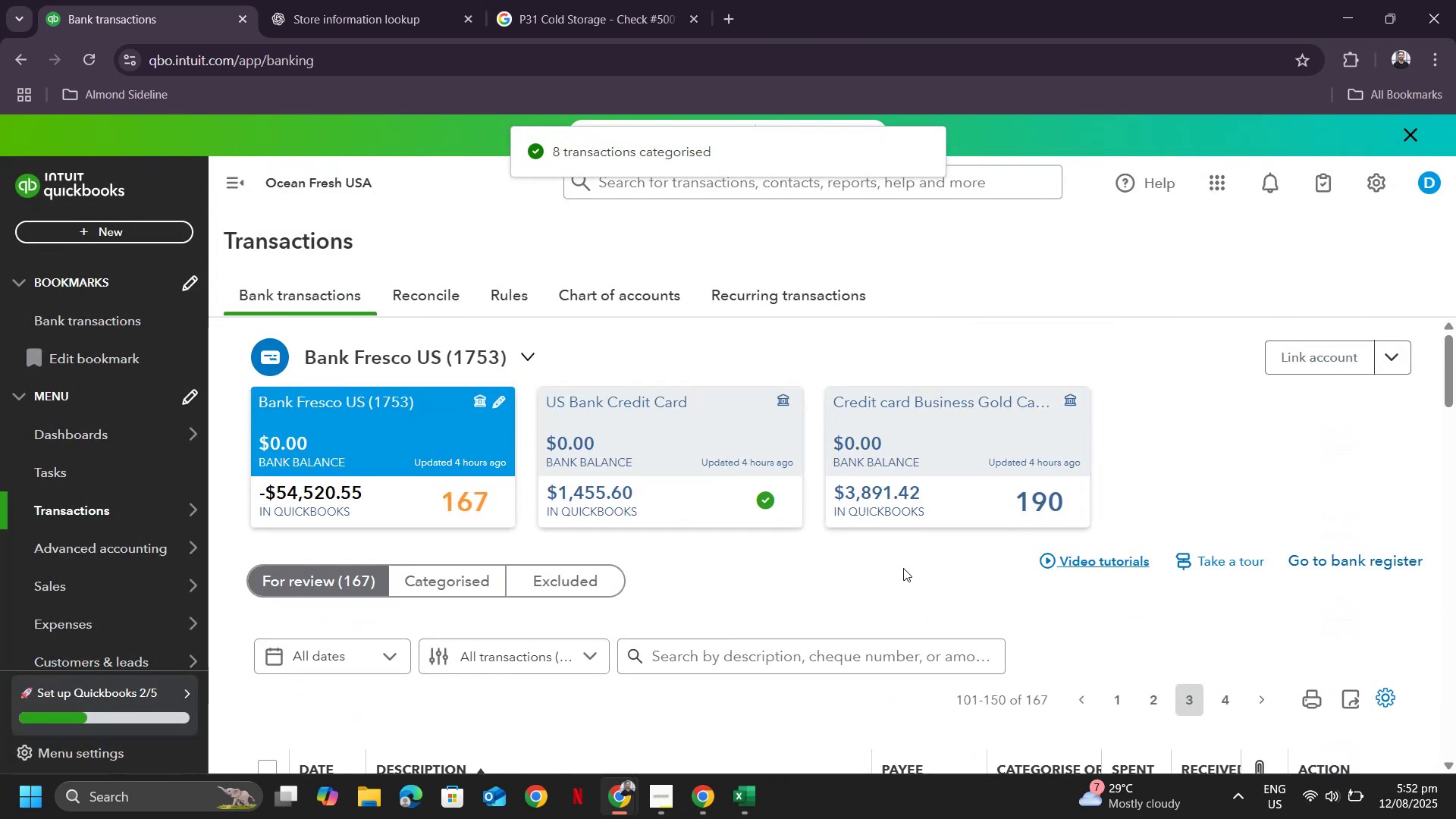 
scroll: coordinate [896, 595], scroll_direction: down, amount: 19.0
 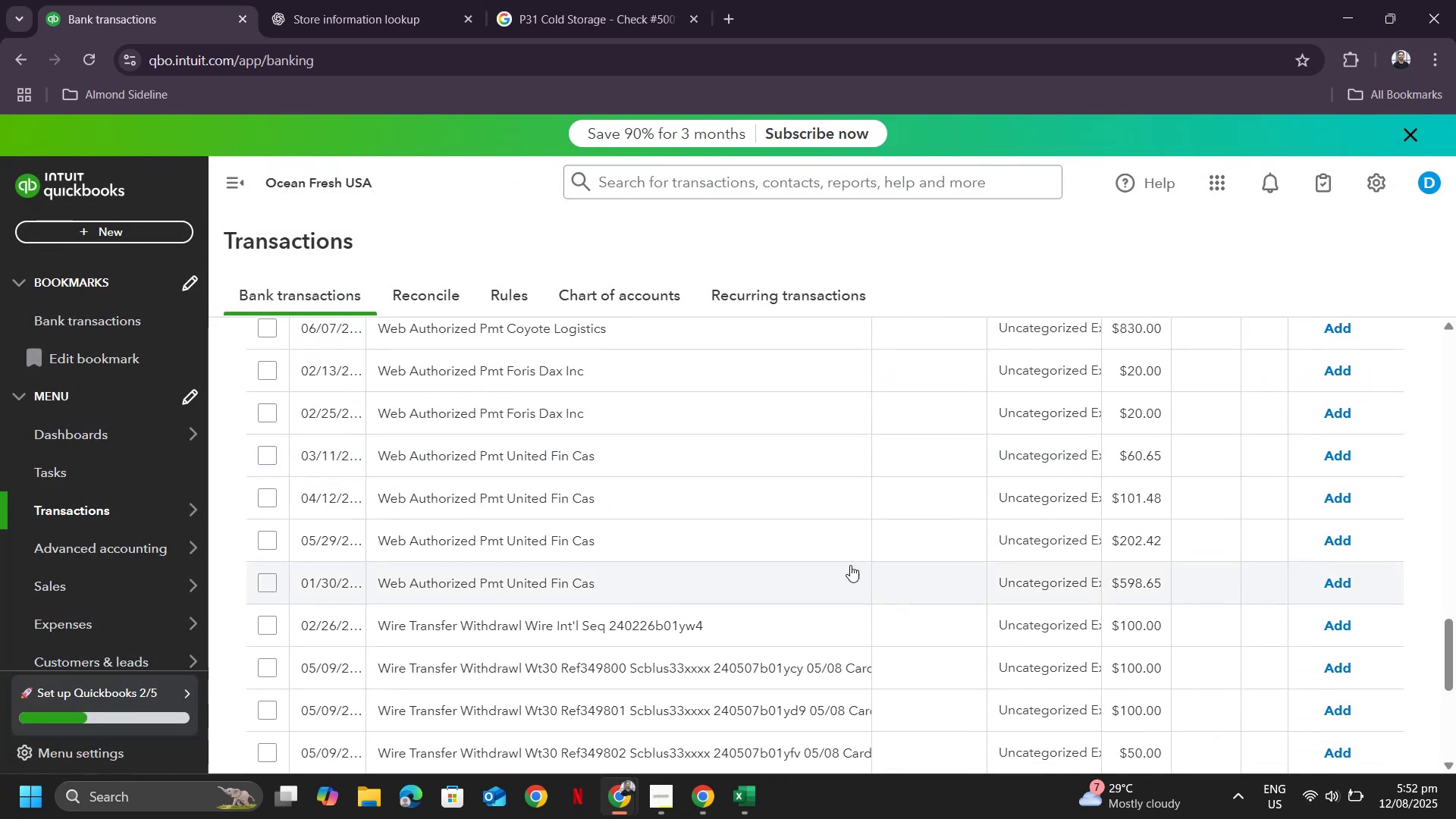 
scroll: coordinate [769, 532], scroll_direction: up, amount: 1.0
 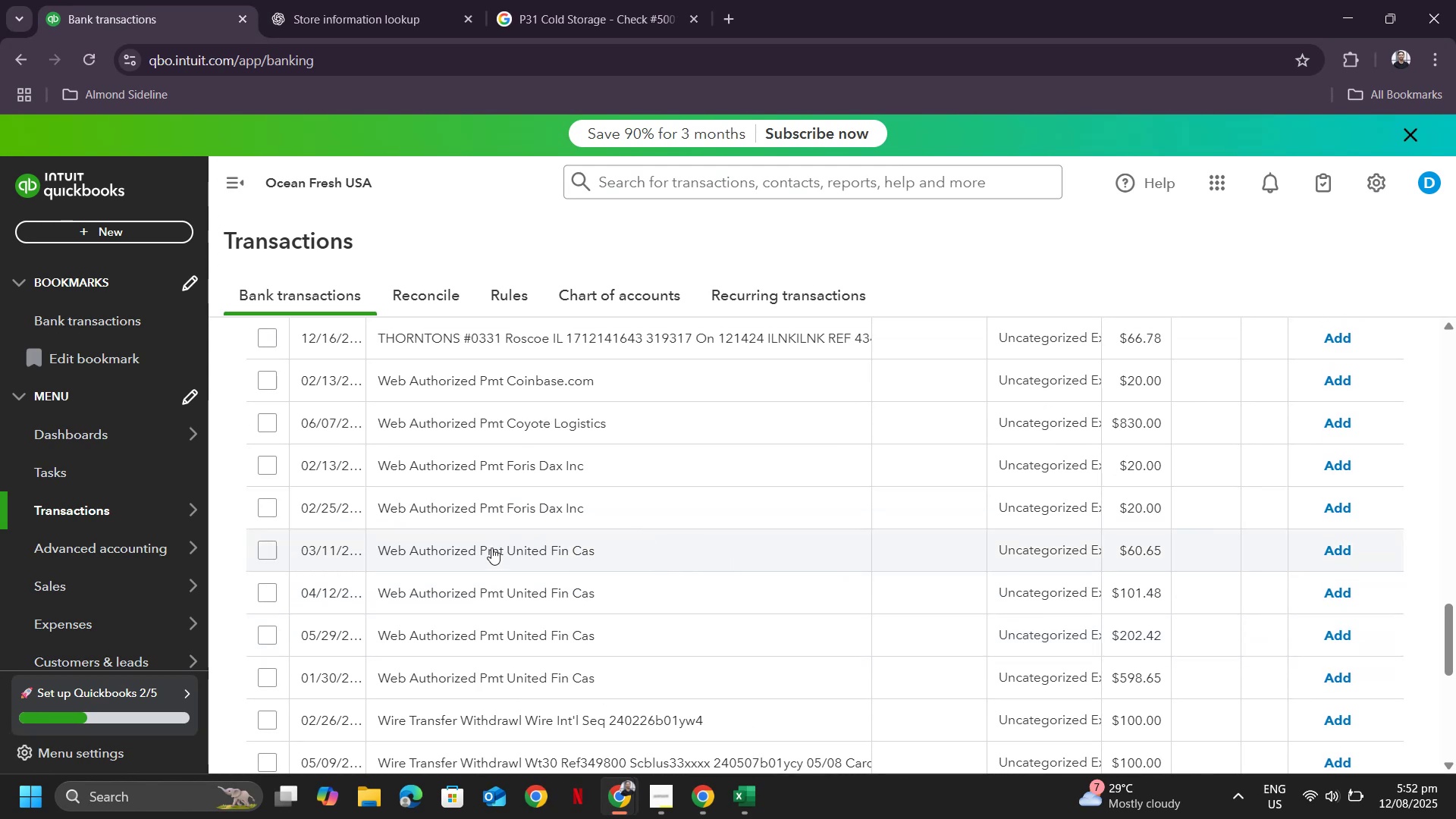 
wait(7.5)
 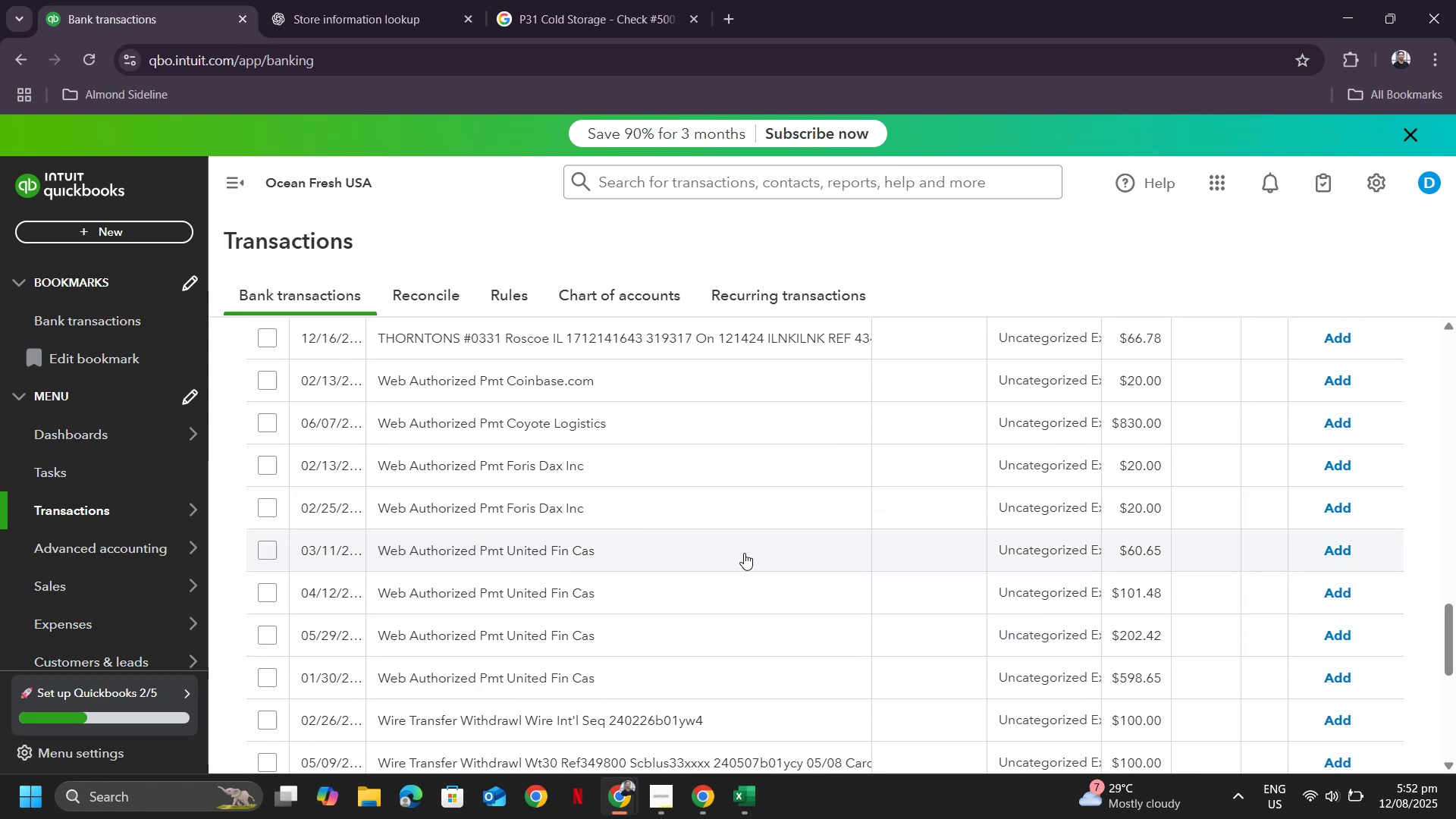 
left_click([493, 553])
 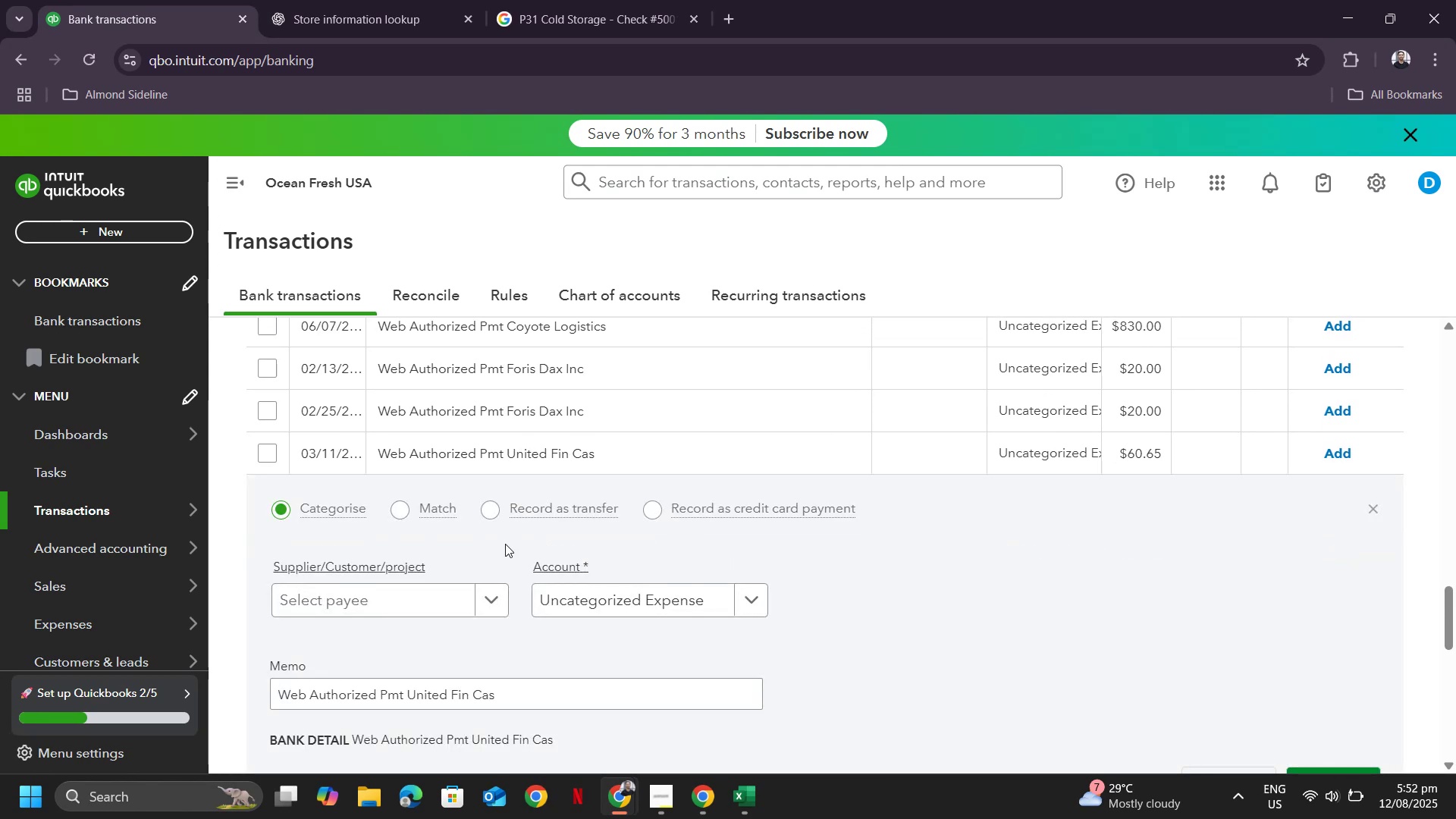 
scroll: coordinate [695, 593], scroll_direction: down, amount: 2.0
 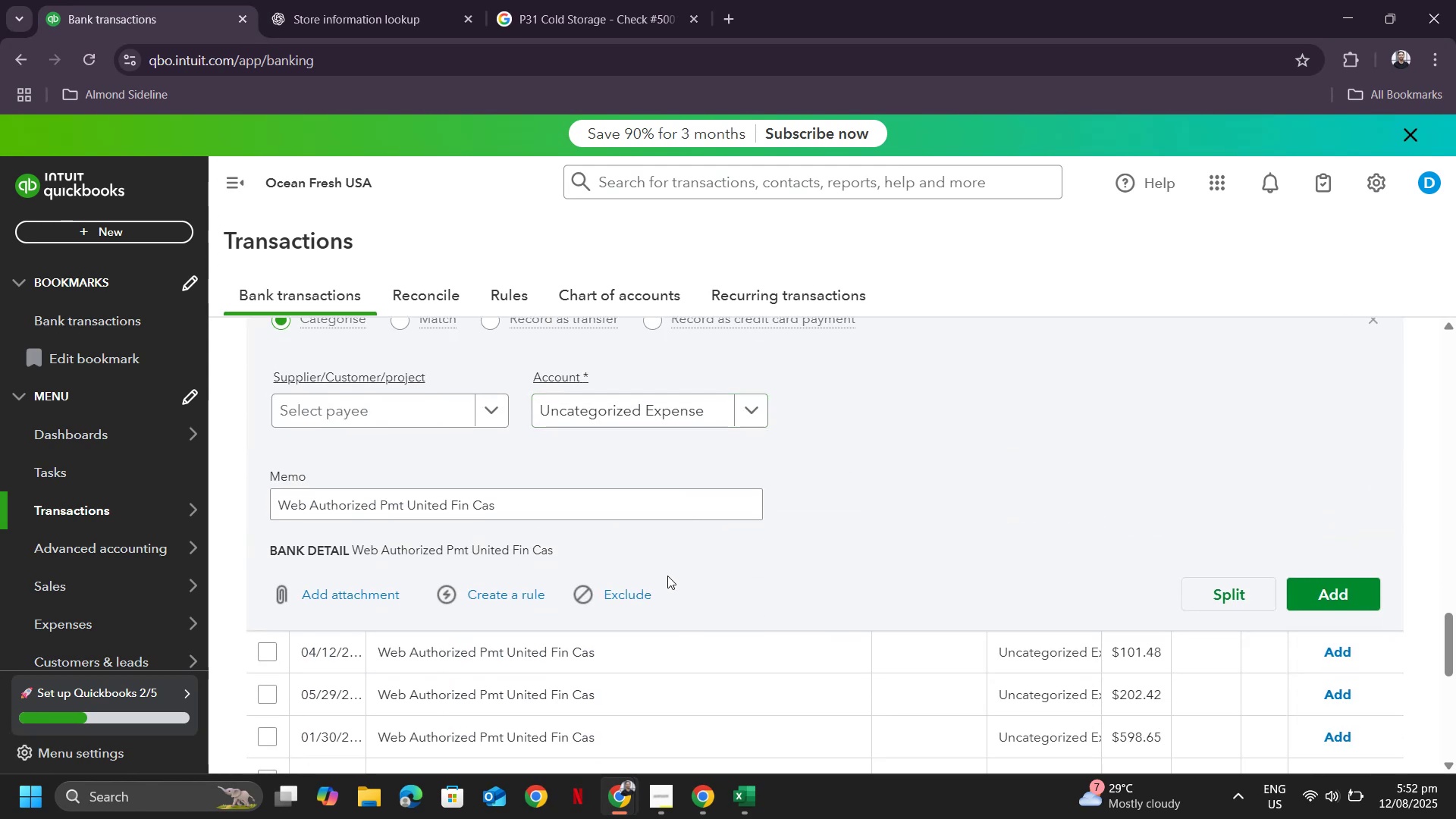 
scroll: coordinate [668, 572], scroll_direction: up, amount: 4.0
 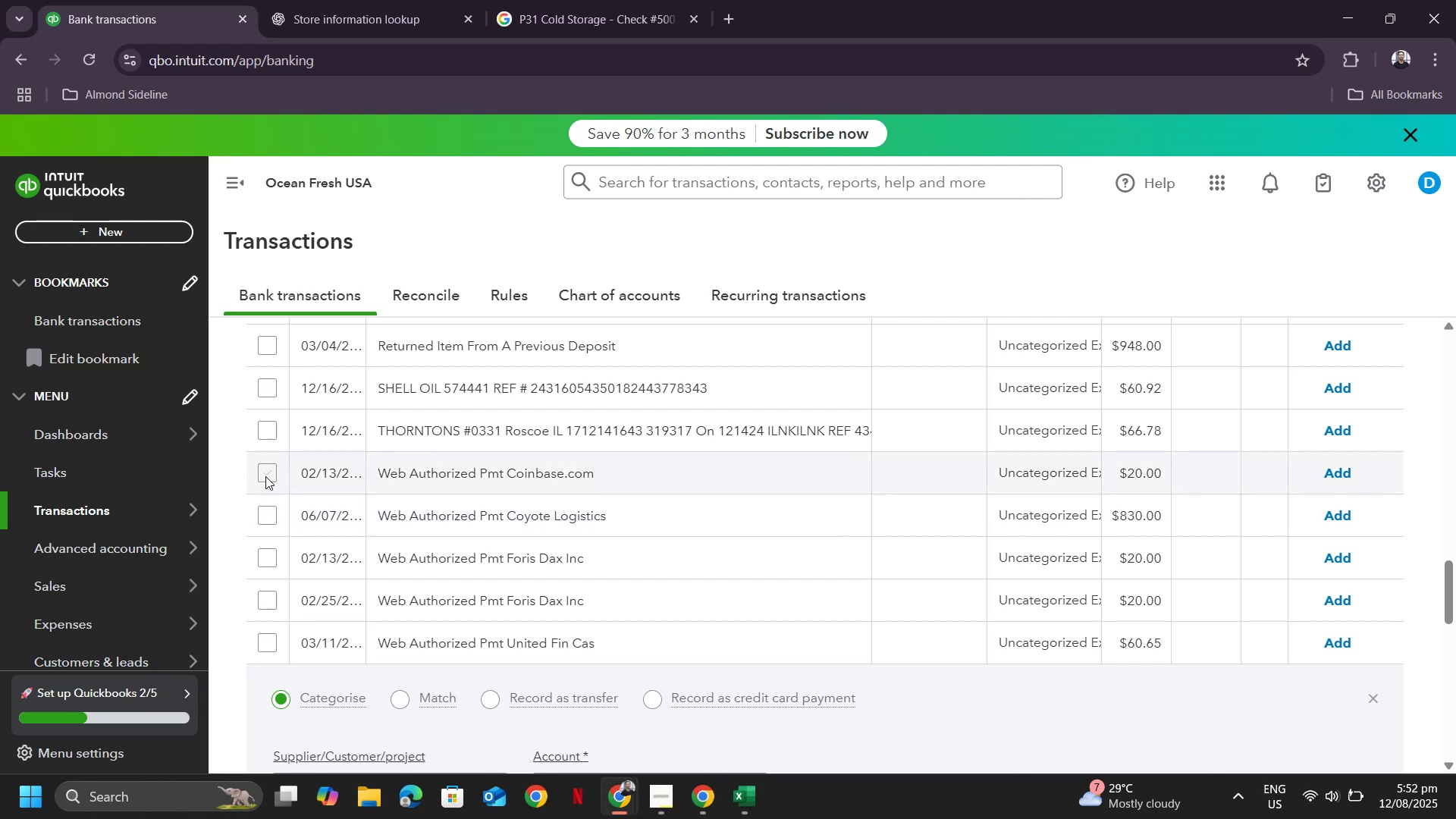 
wait(15.93)
 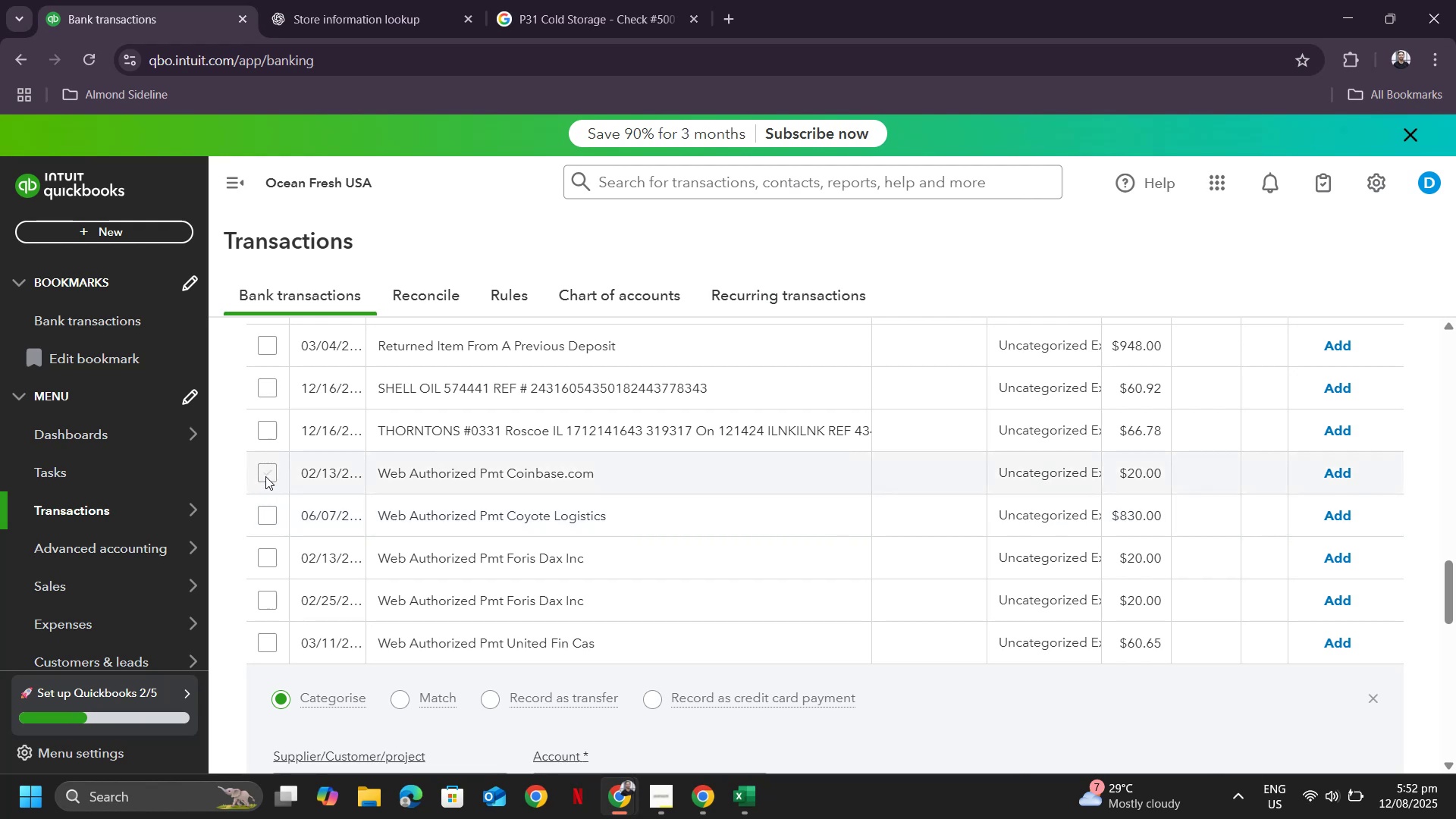 
scroll: coordinate [1326, 594], scroll_direction: down, amount: 2.0
 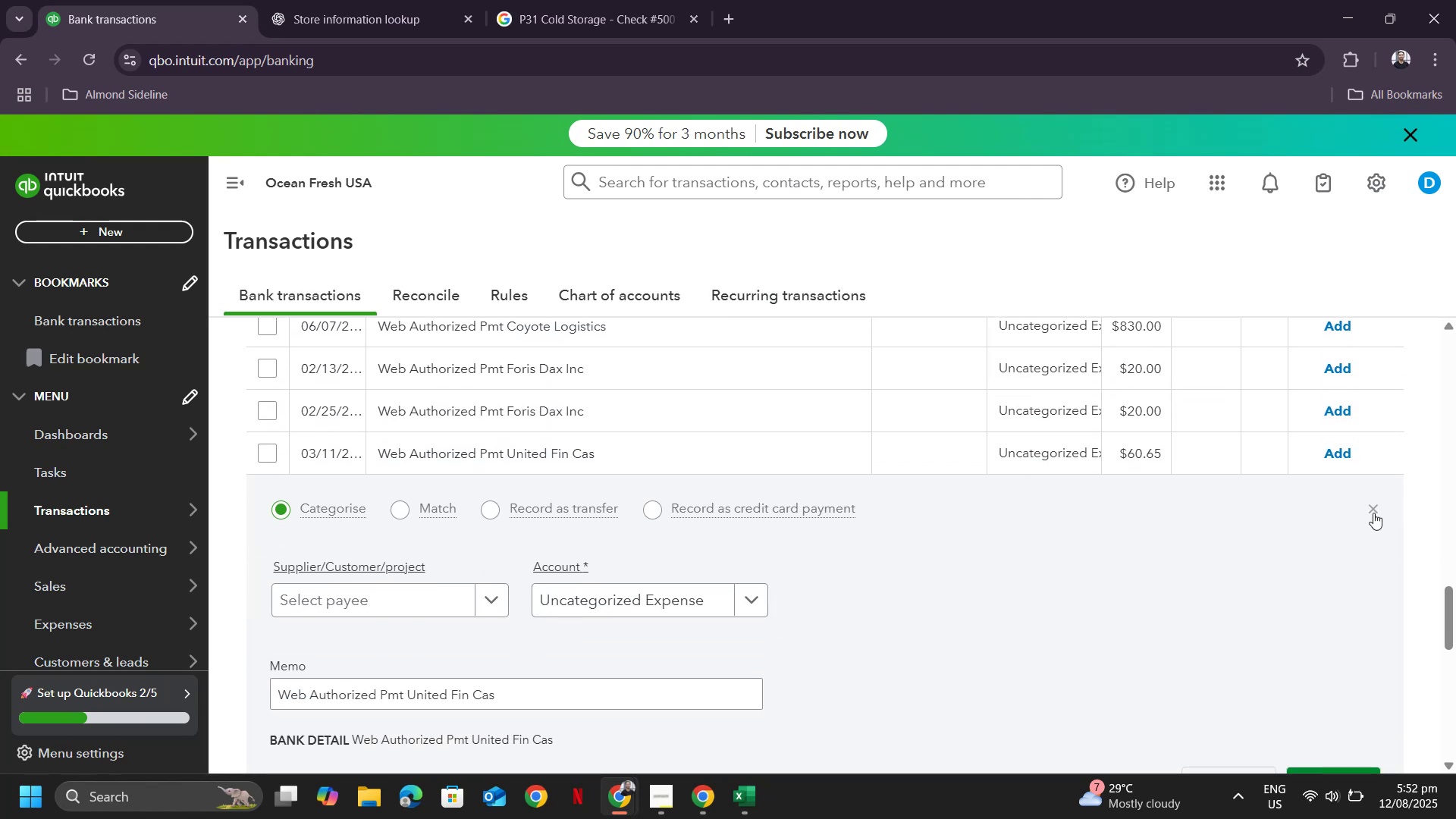 
left_click([1375, 509])
 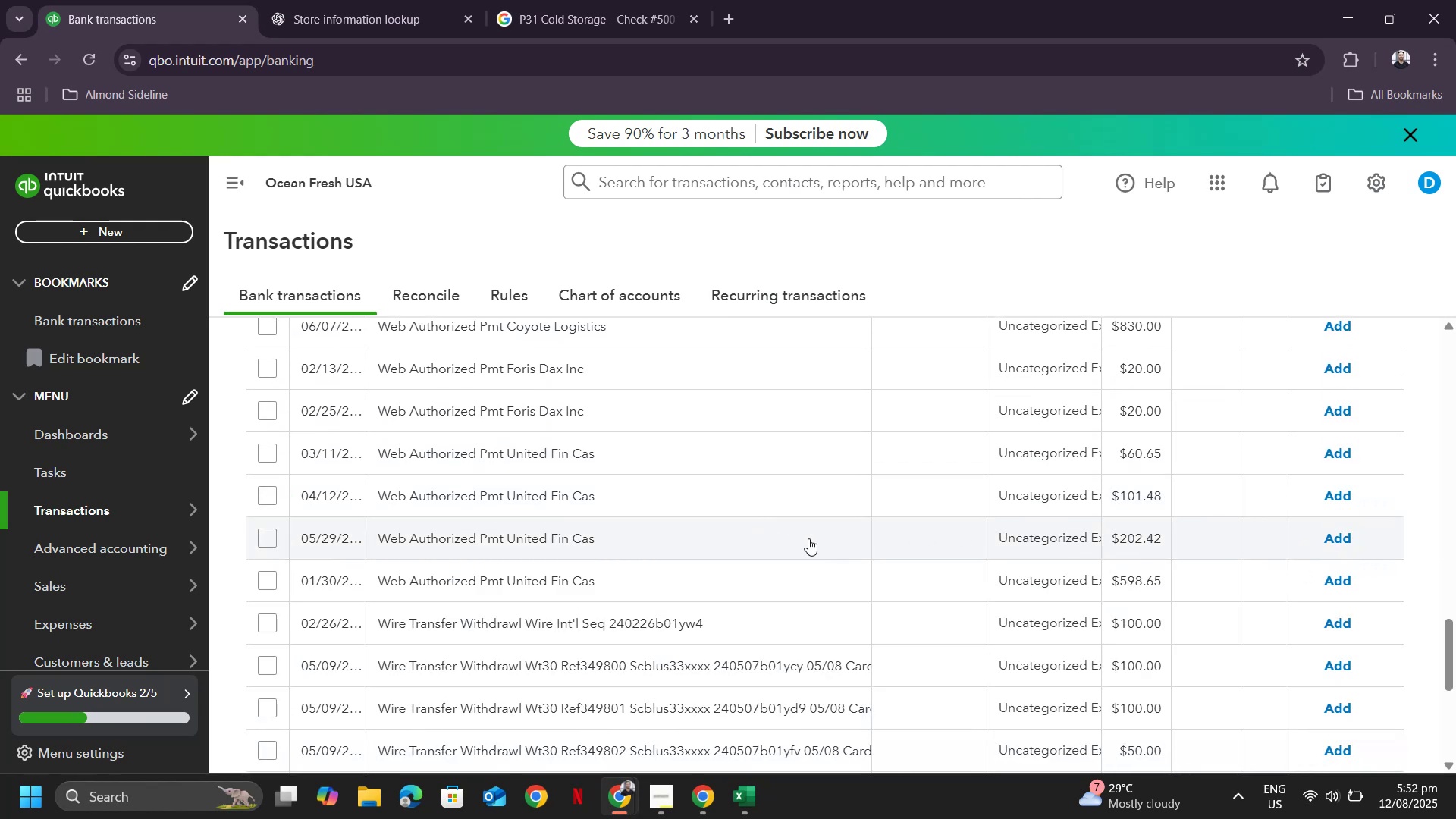 
scroll: coordinate [811, 533], scroll_direction: up, amount: 2.0
 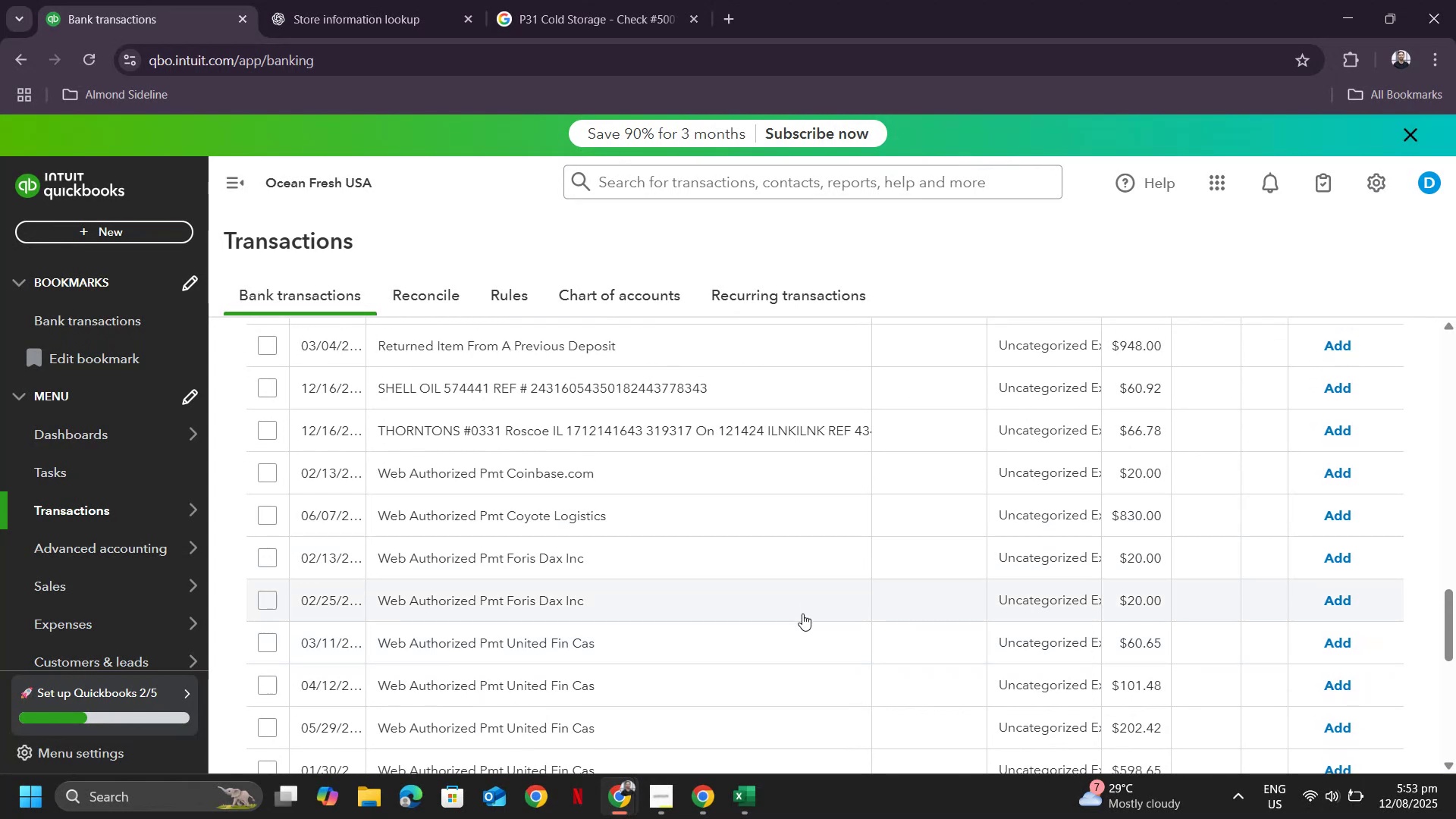 
scroll: coordinate [734, 596], scroll_direction: down, amount: 2.0
 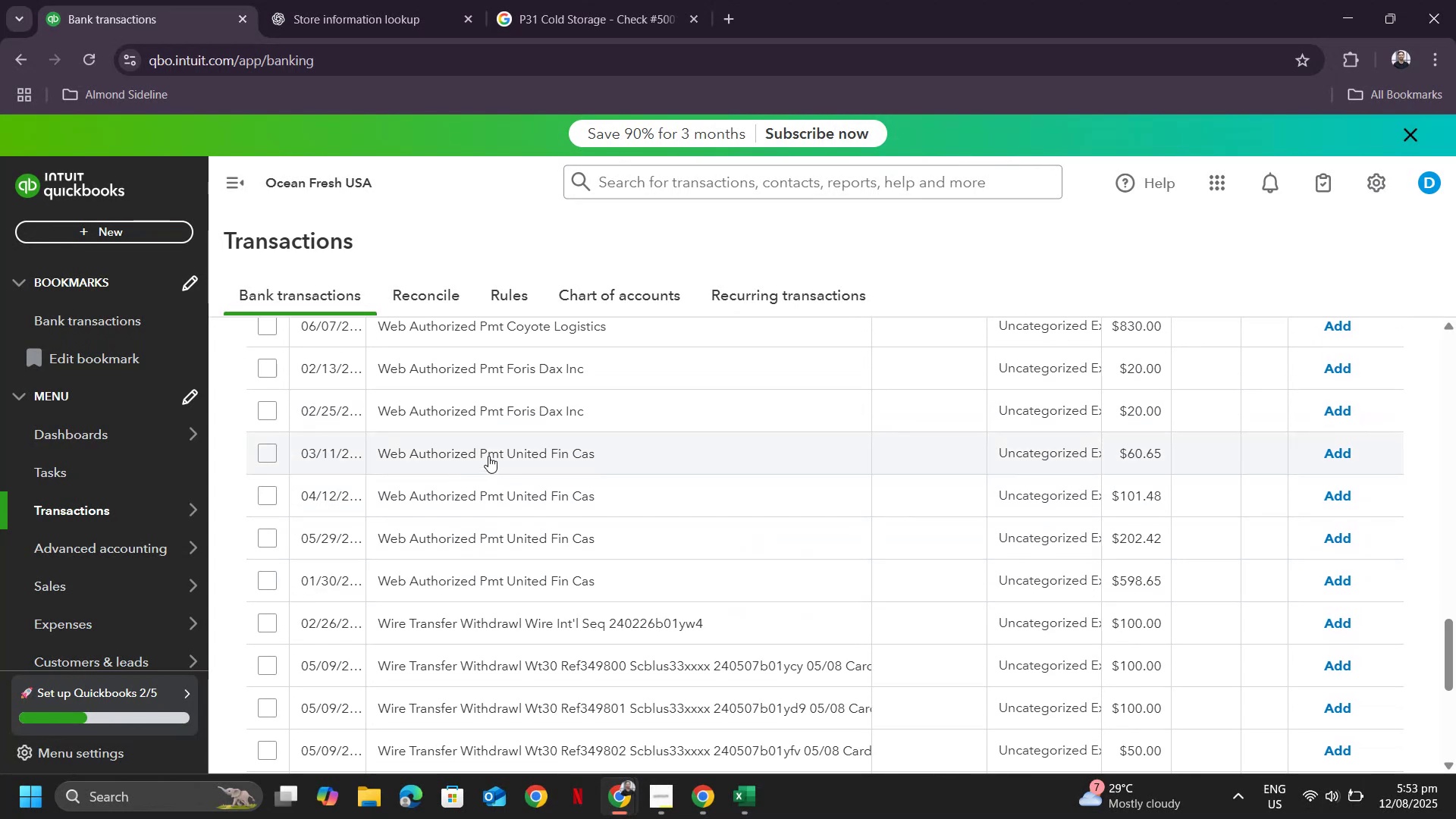 
left_click_drag(start_coordinate=[510, 457], to_coordinate=[604, 463])
 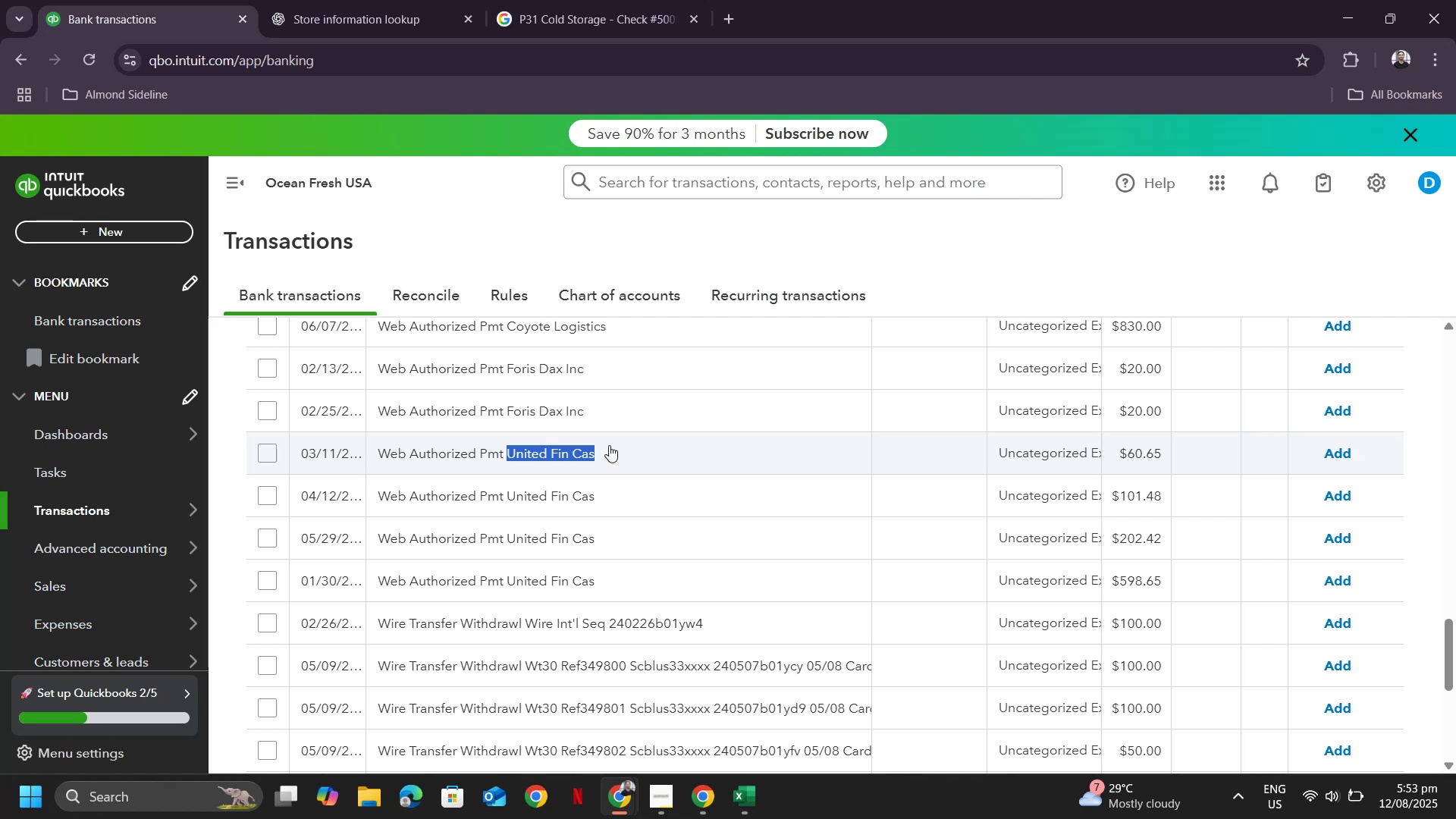 
key(Control+ControlLeft)
 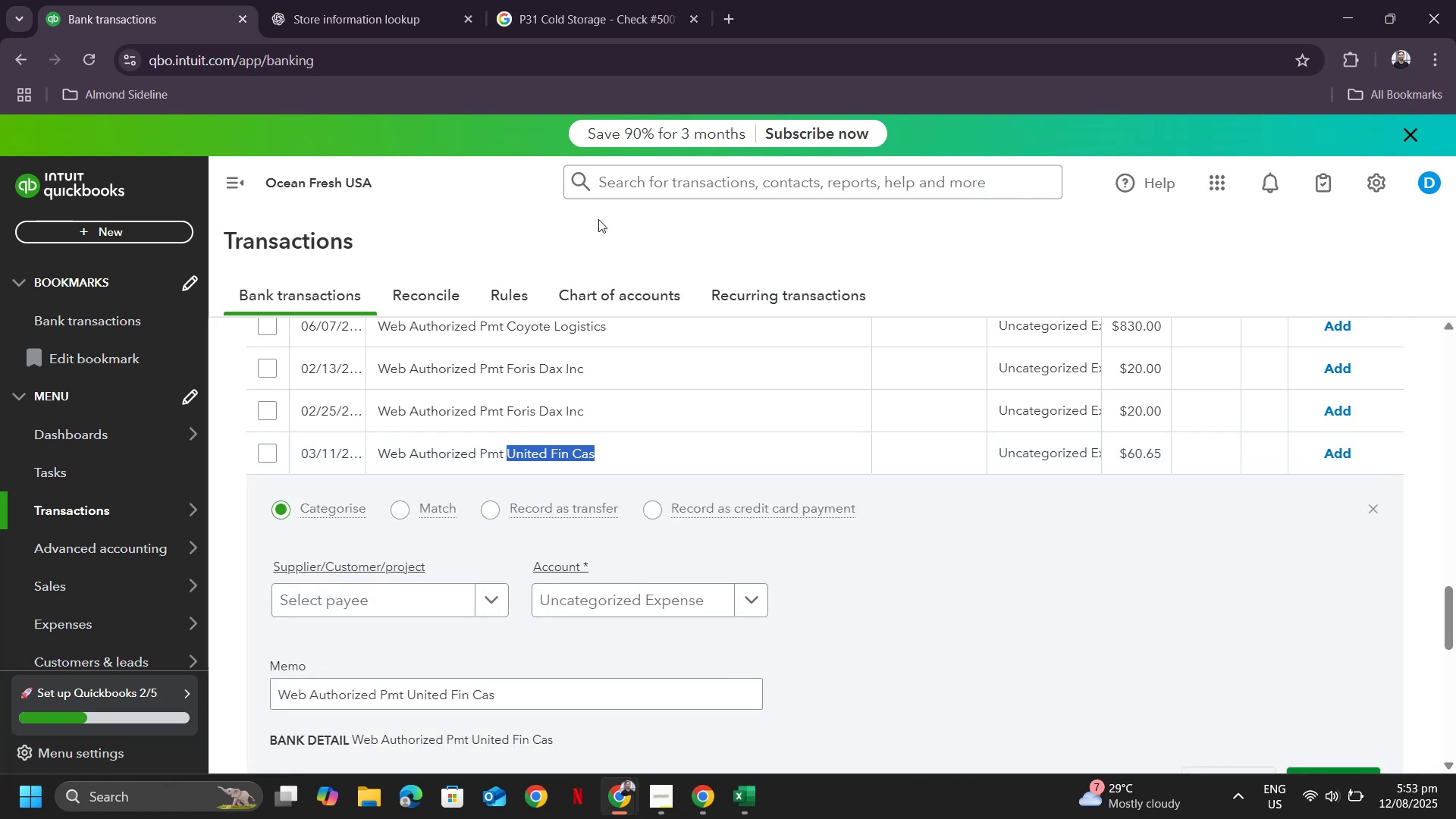 
key(Control+C)
 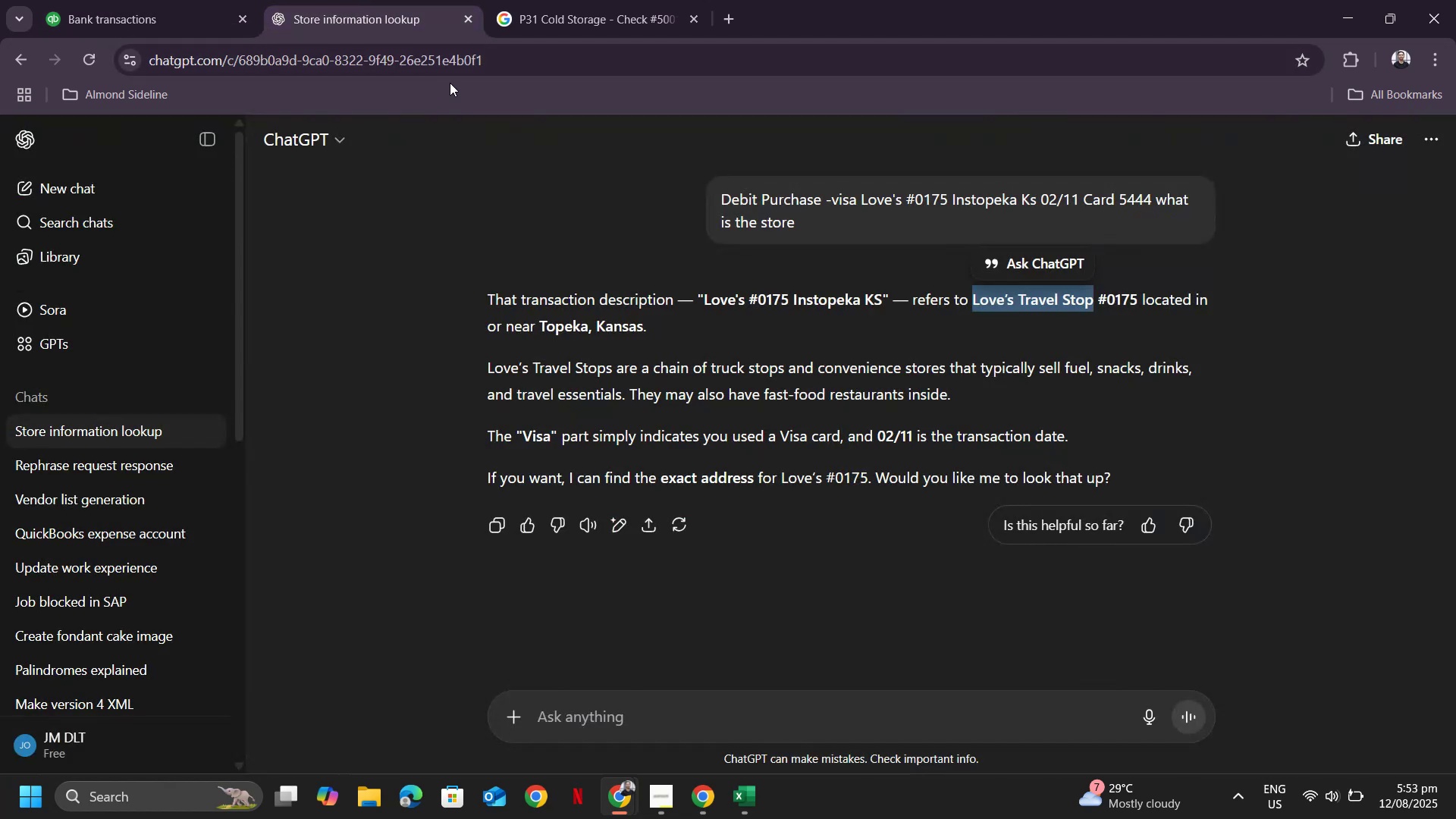 
left_click([460, 61])
 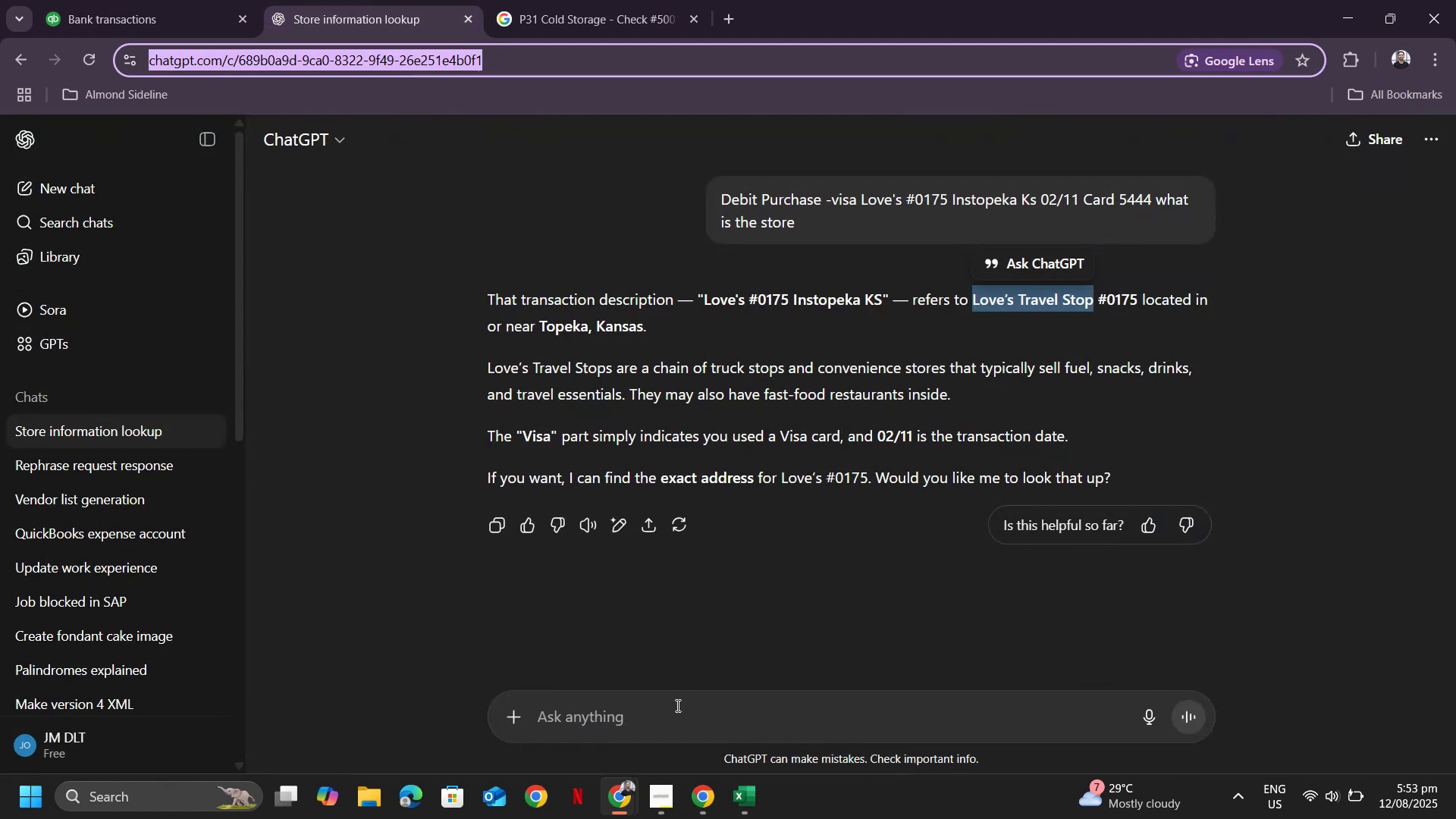 
left_click([676, 725])
 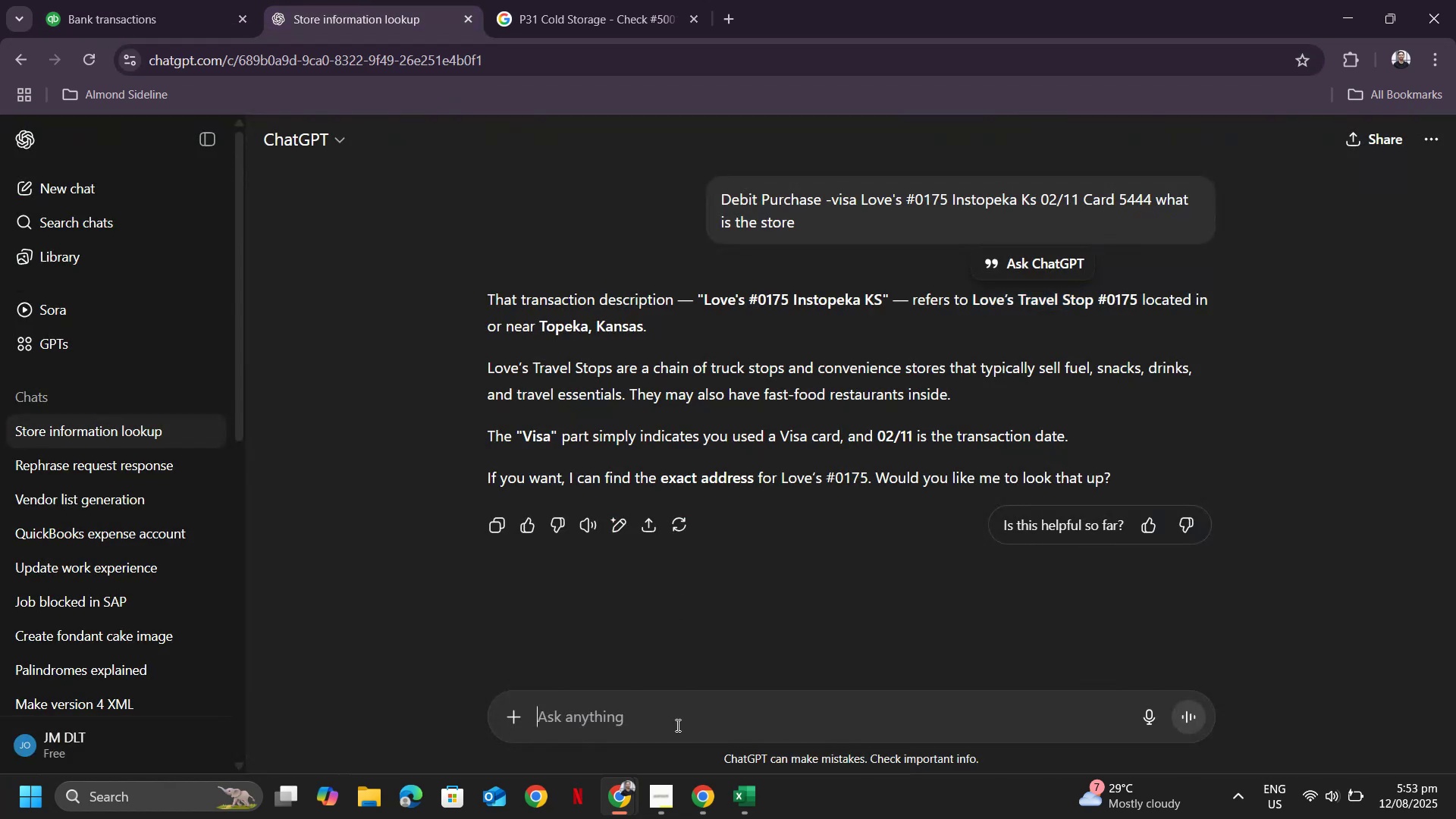 
key(Control+ControlLeft)
 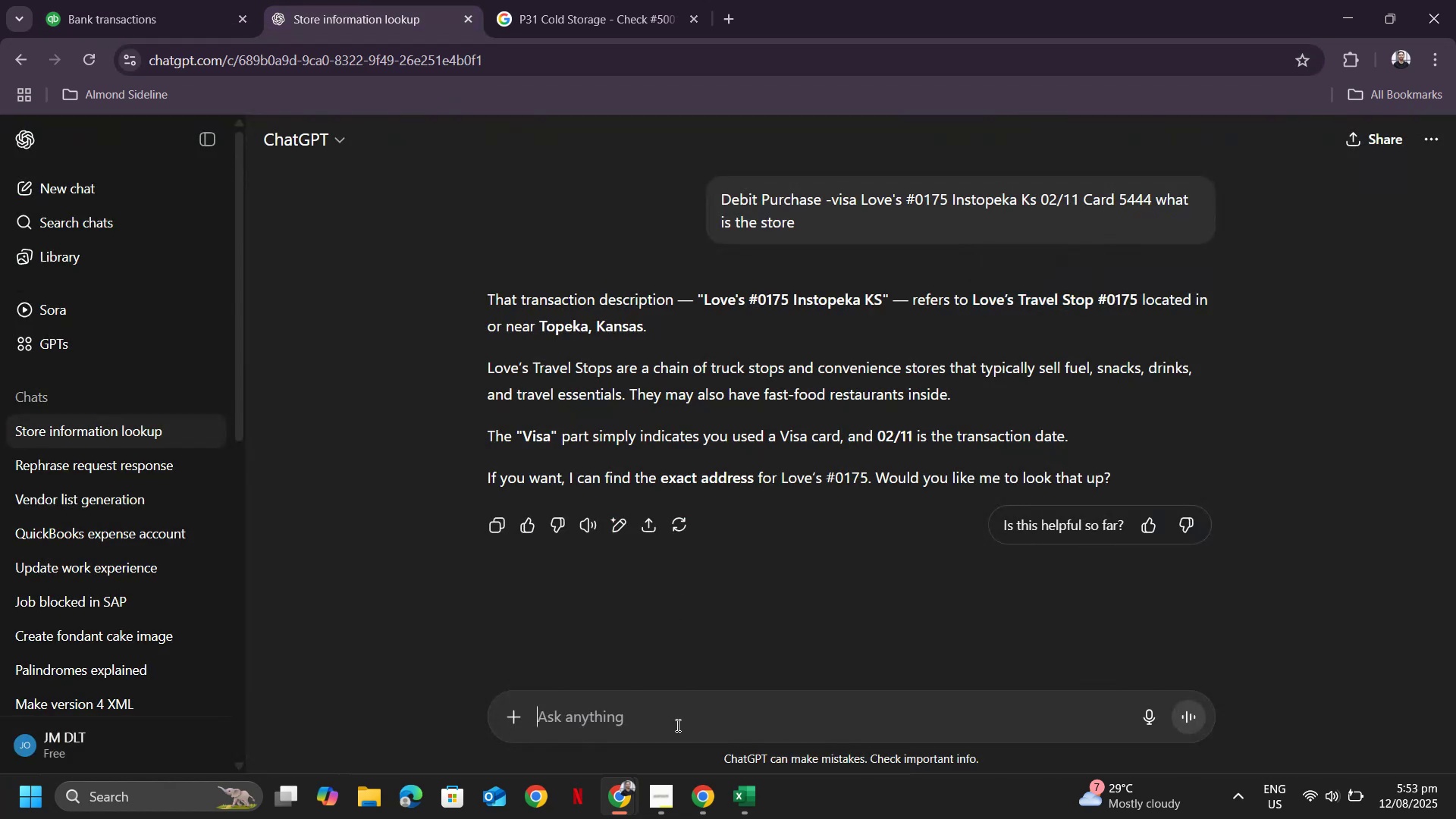 
key(Control+V)
 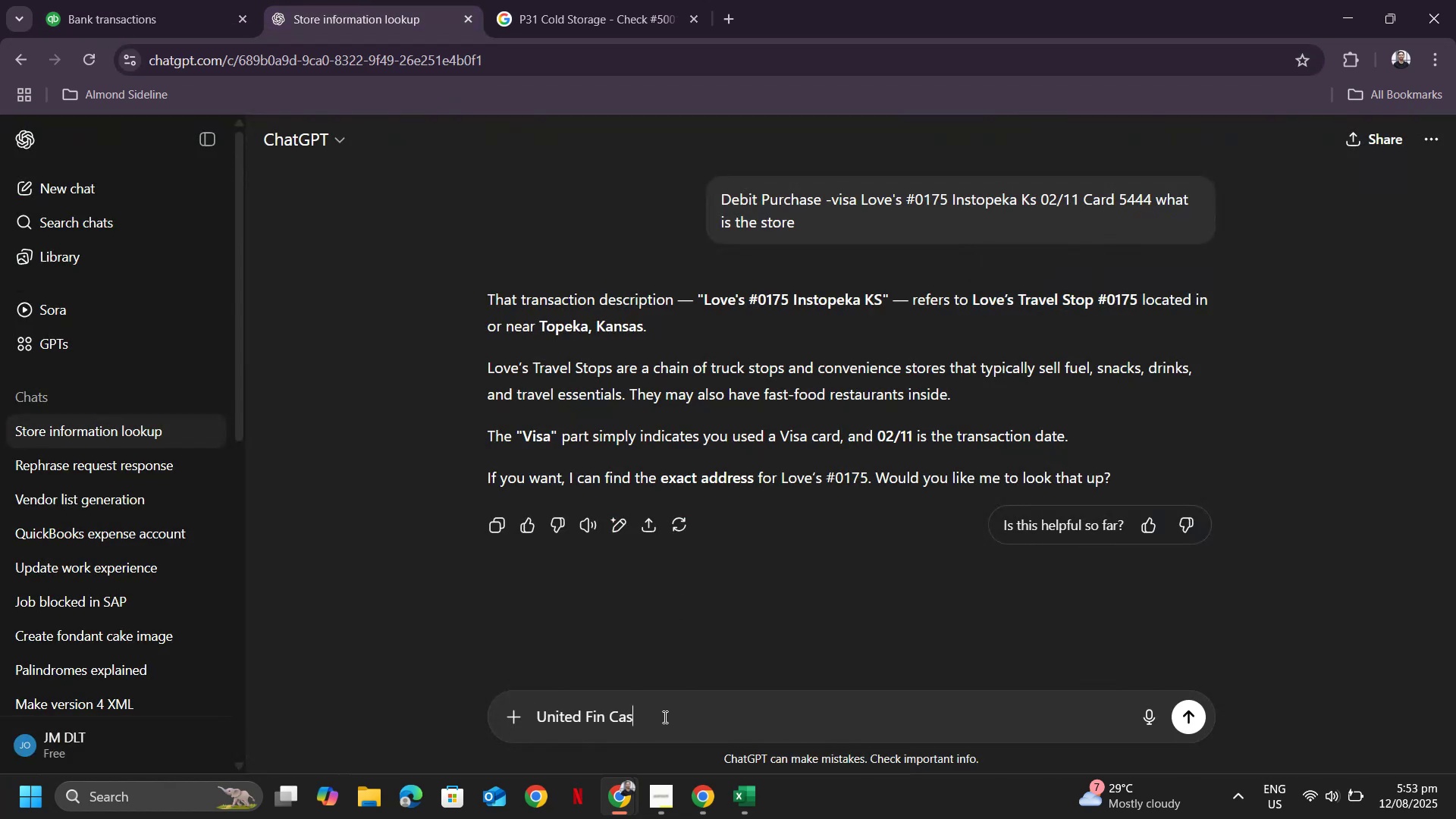 
key(Enter)
 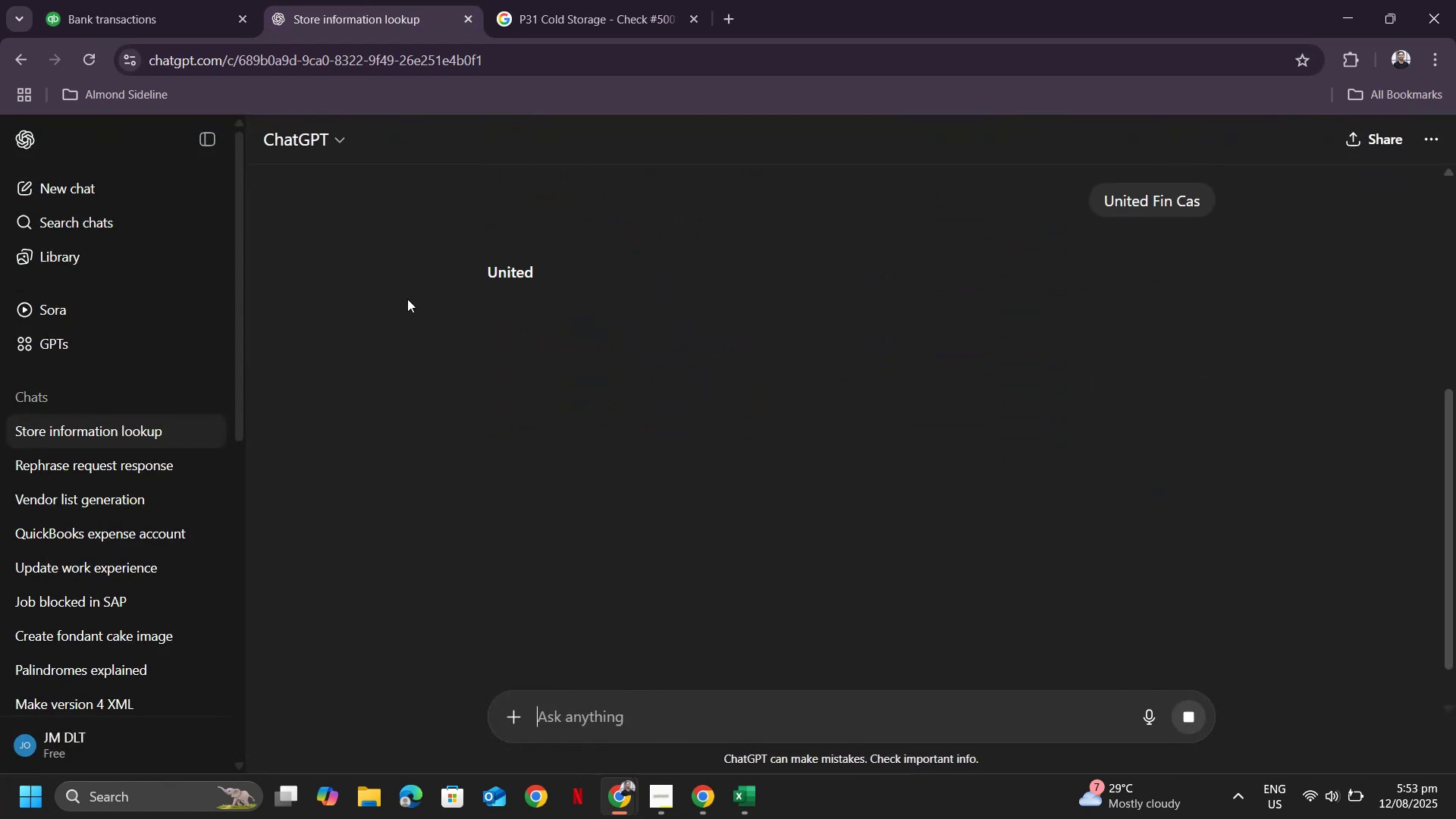 
mouse_move([167, 35])
 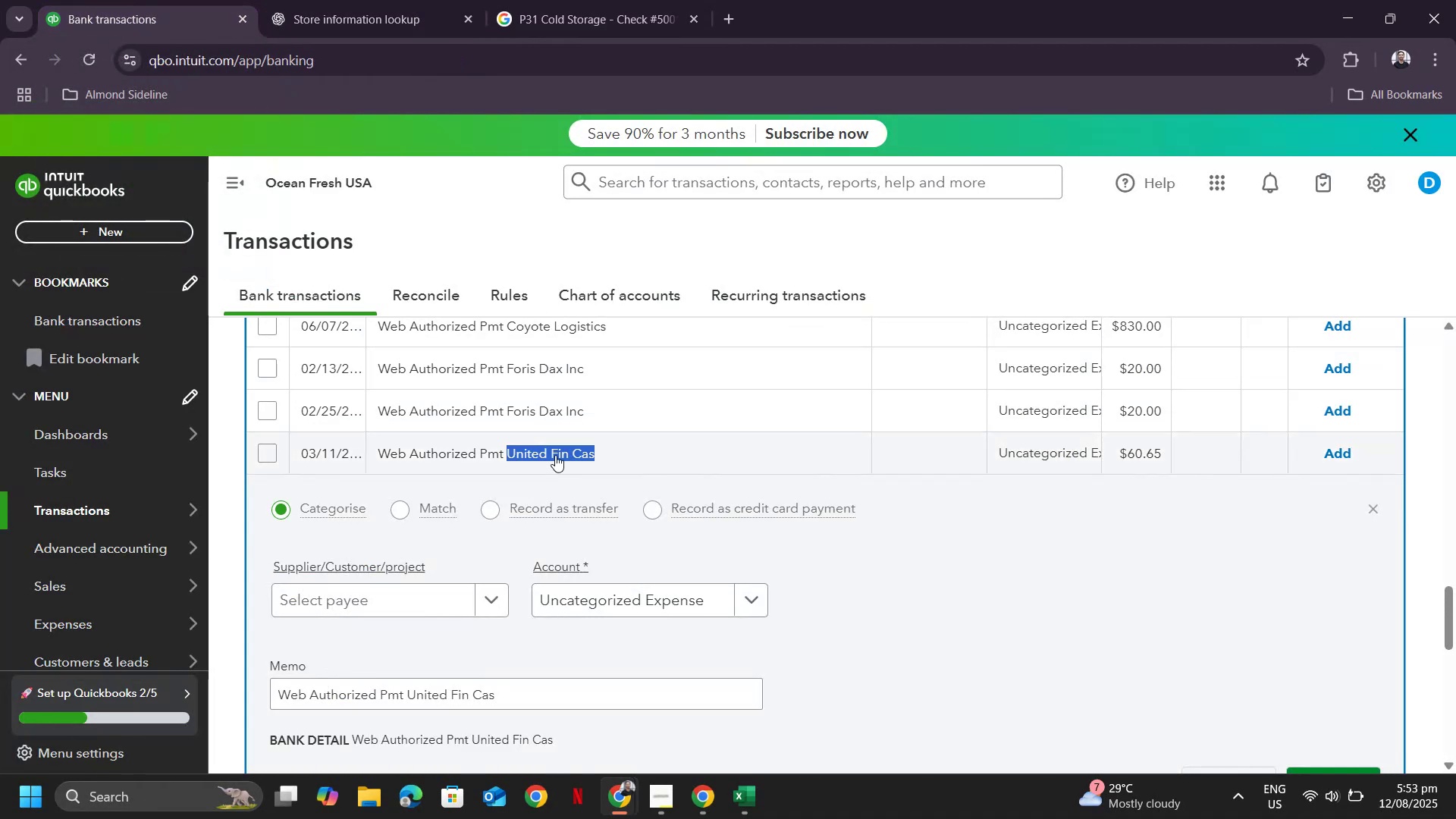 
scroll: coordinate [723, 435], scroll_direction: up, amount: 2.0
 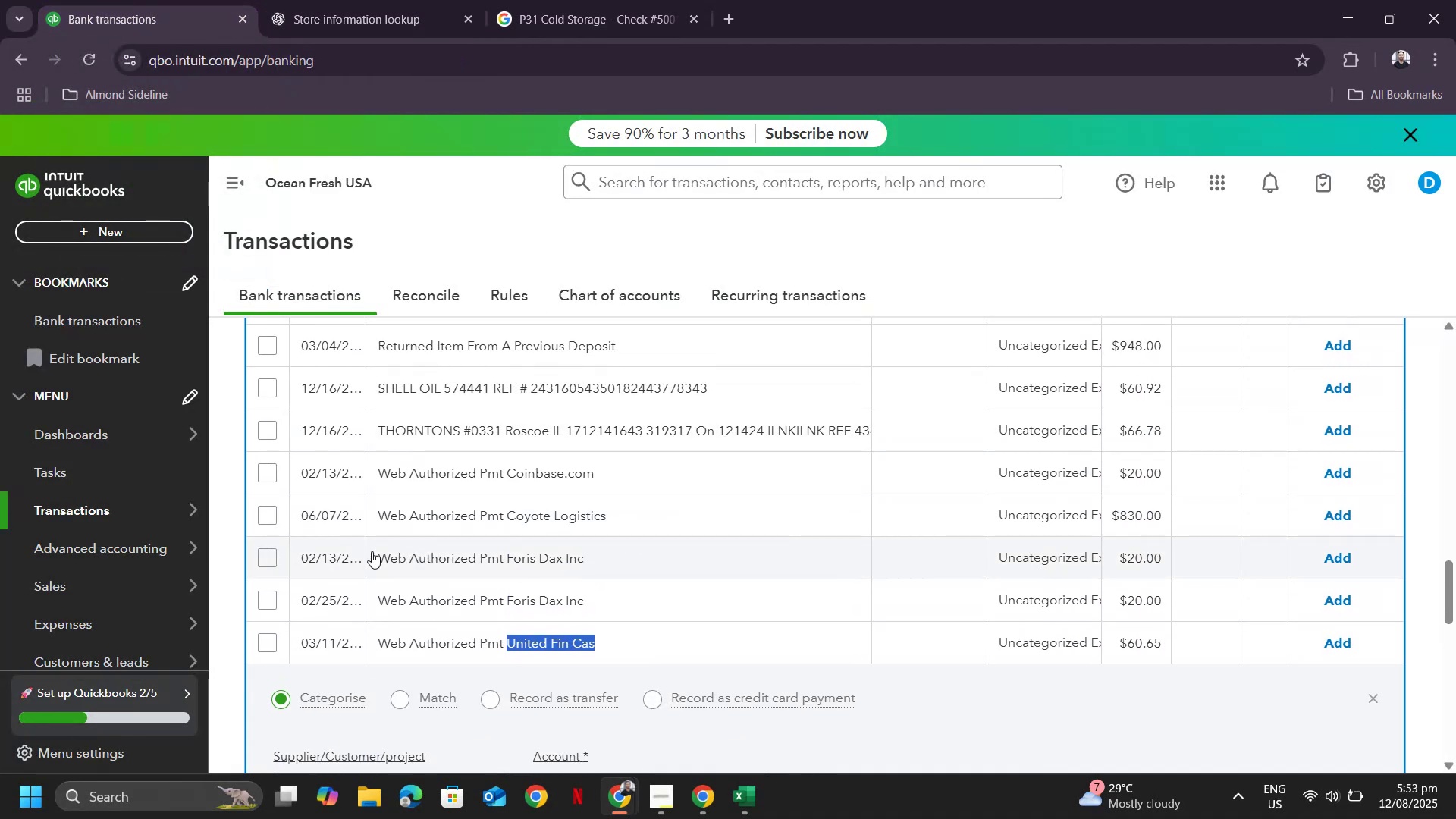 
scroll: coordinate [445, 549], scroll_direction: down, amount: 1.0
 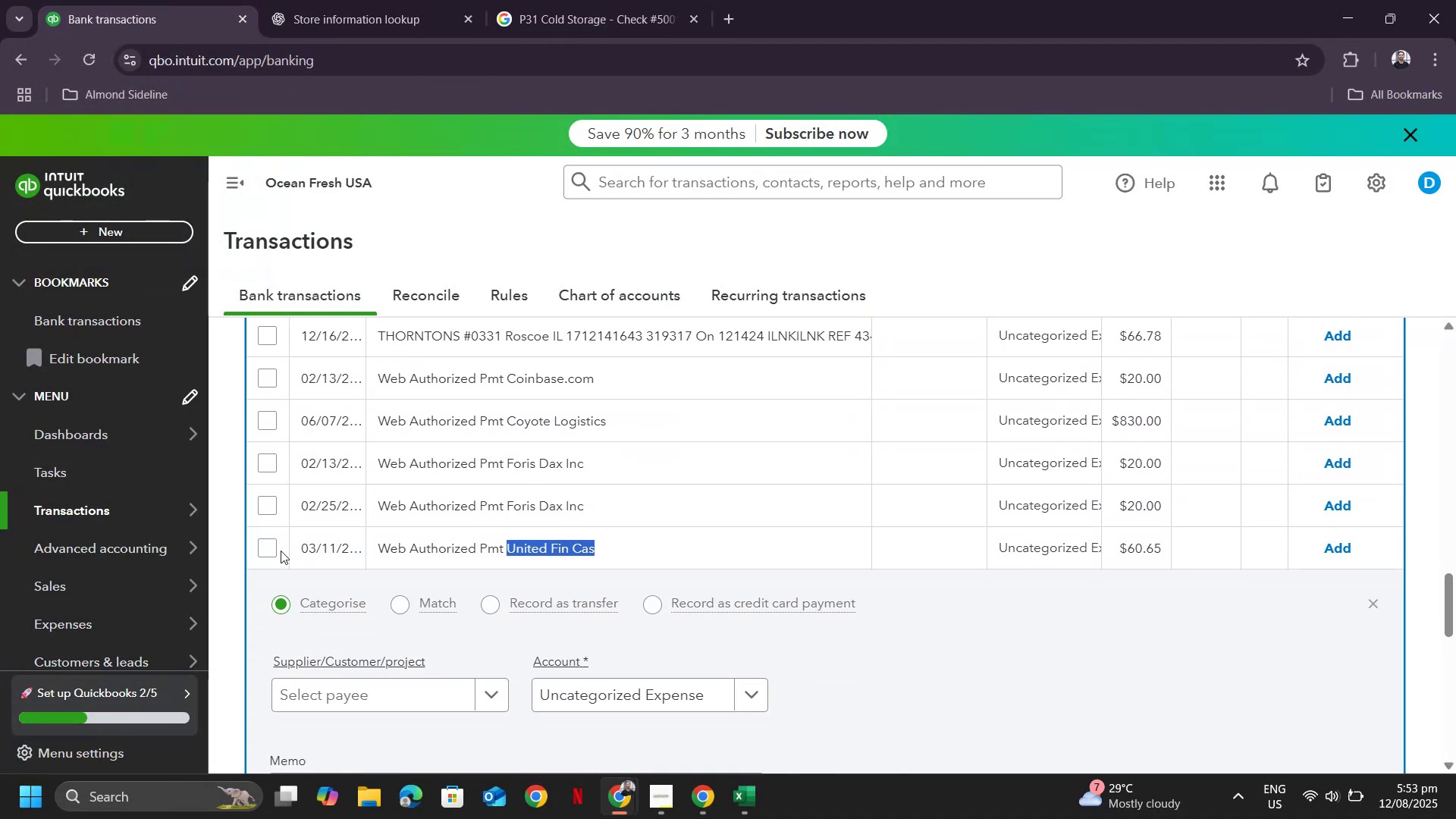 
left_click([271, 549])
 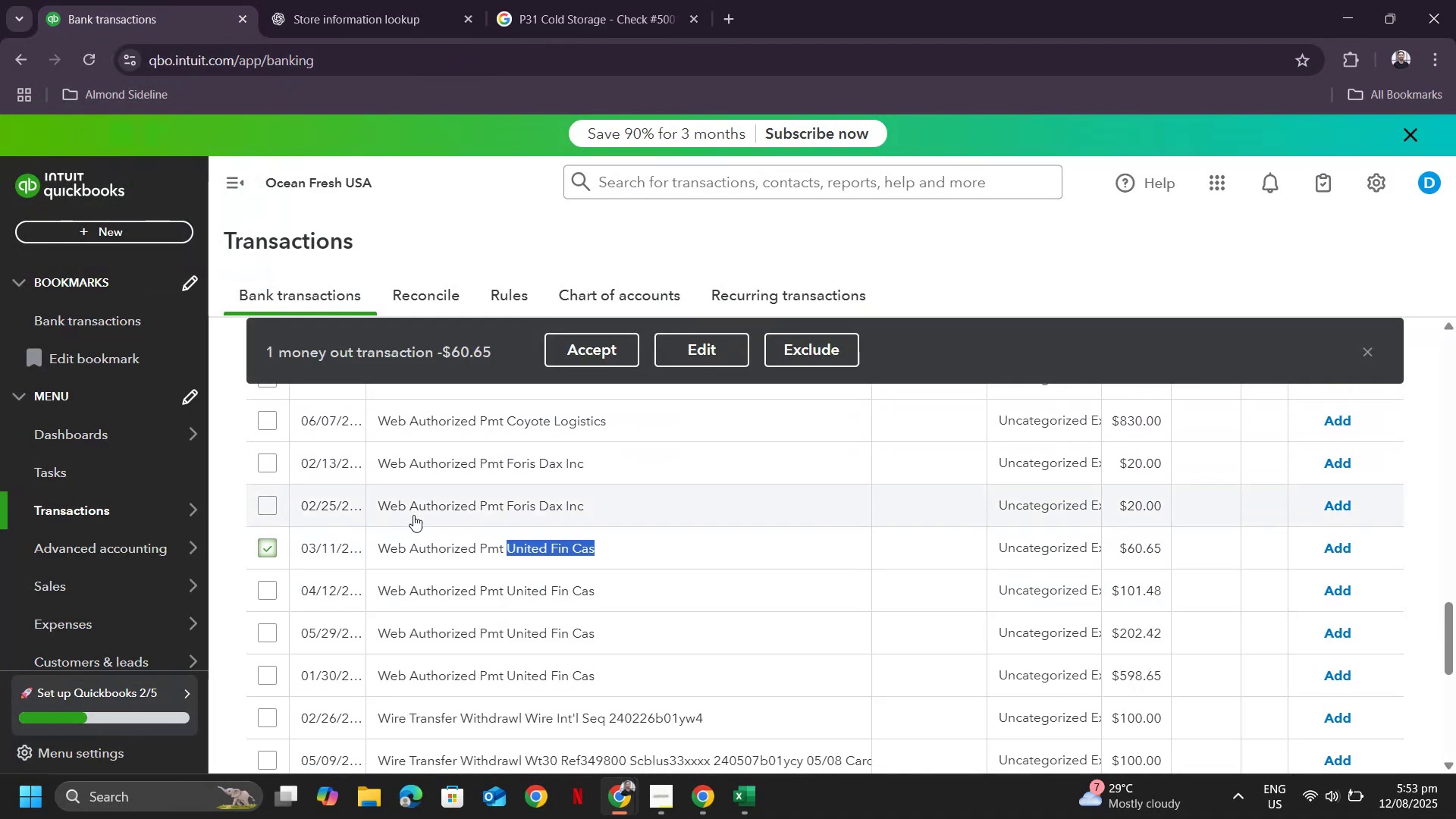 
scroll: coordinate [486, 483], scroll_direction: down, amount: 1.0
 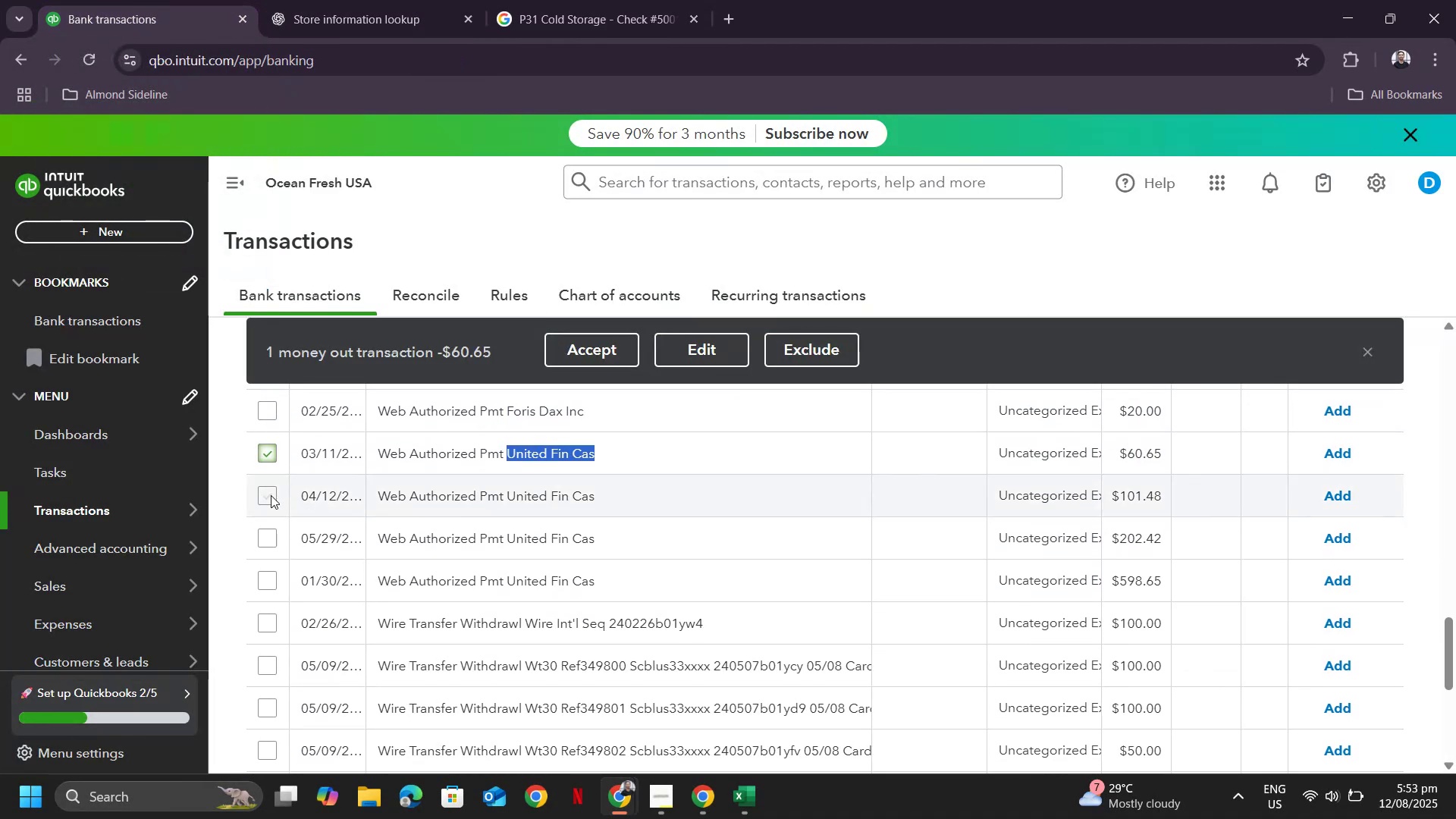 
left_click([265, 495])
 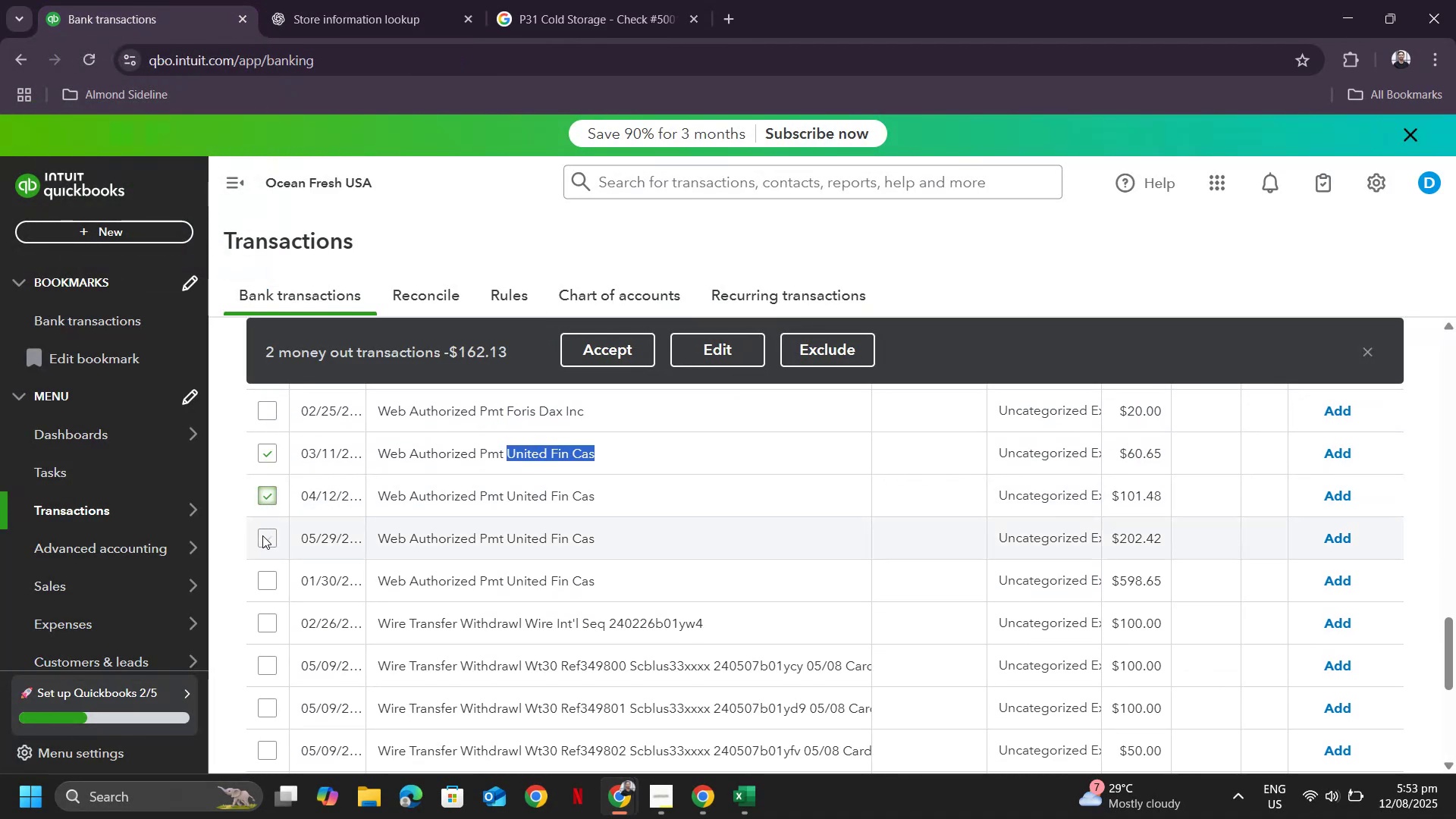 
left_click([262, 535])
 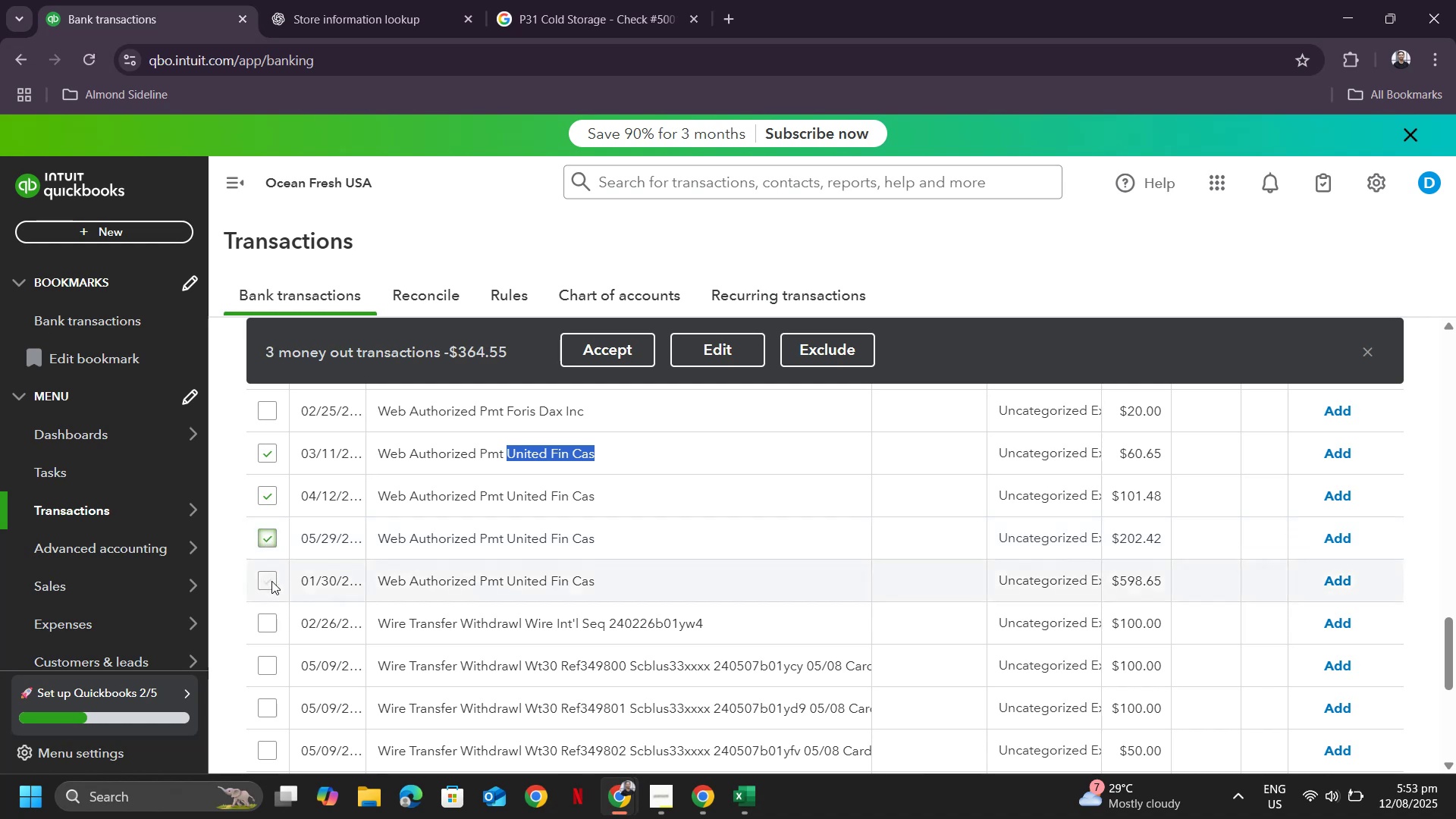 
left_click([261, 590])
 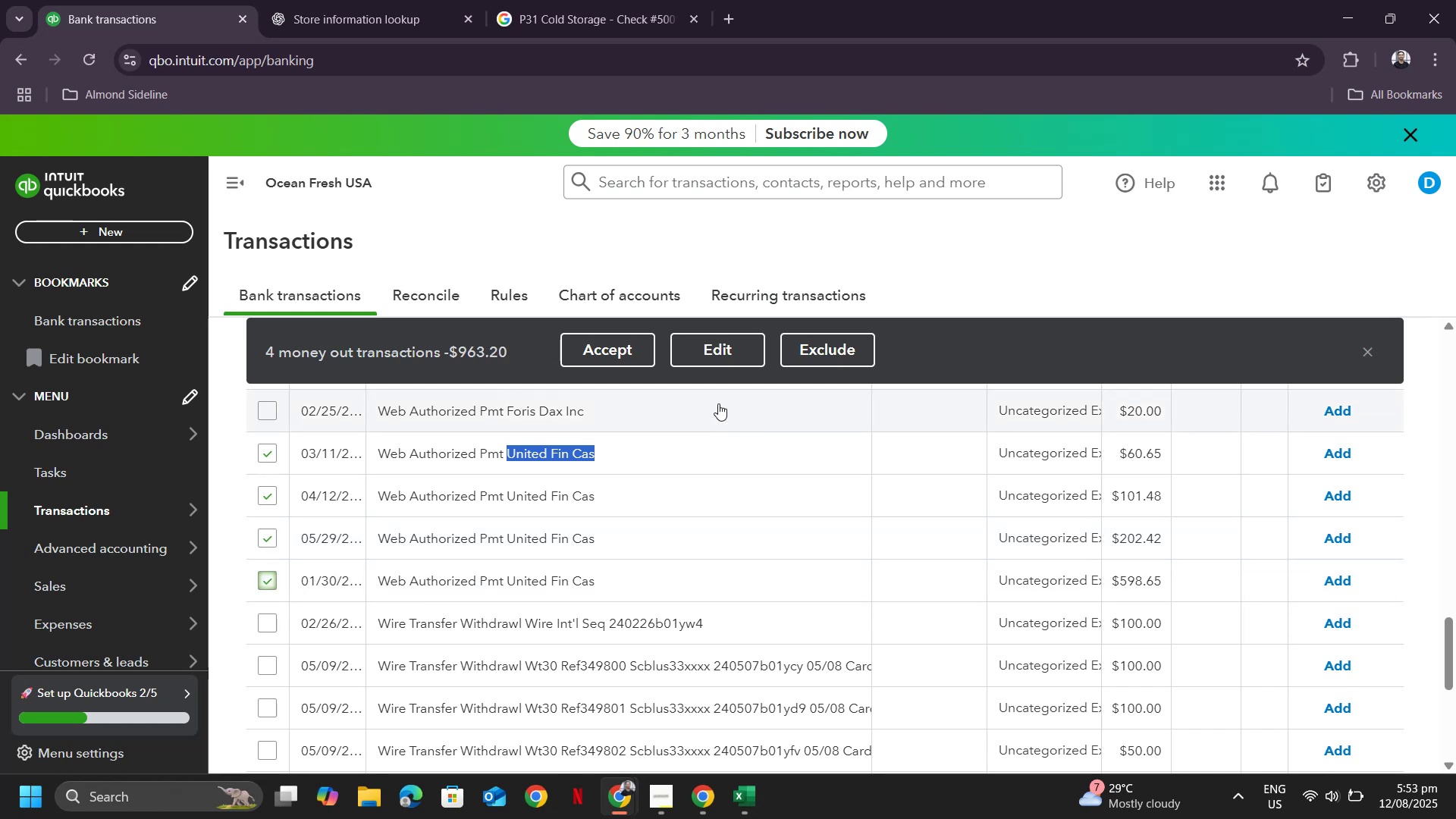 
left_click([720, 350])
 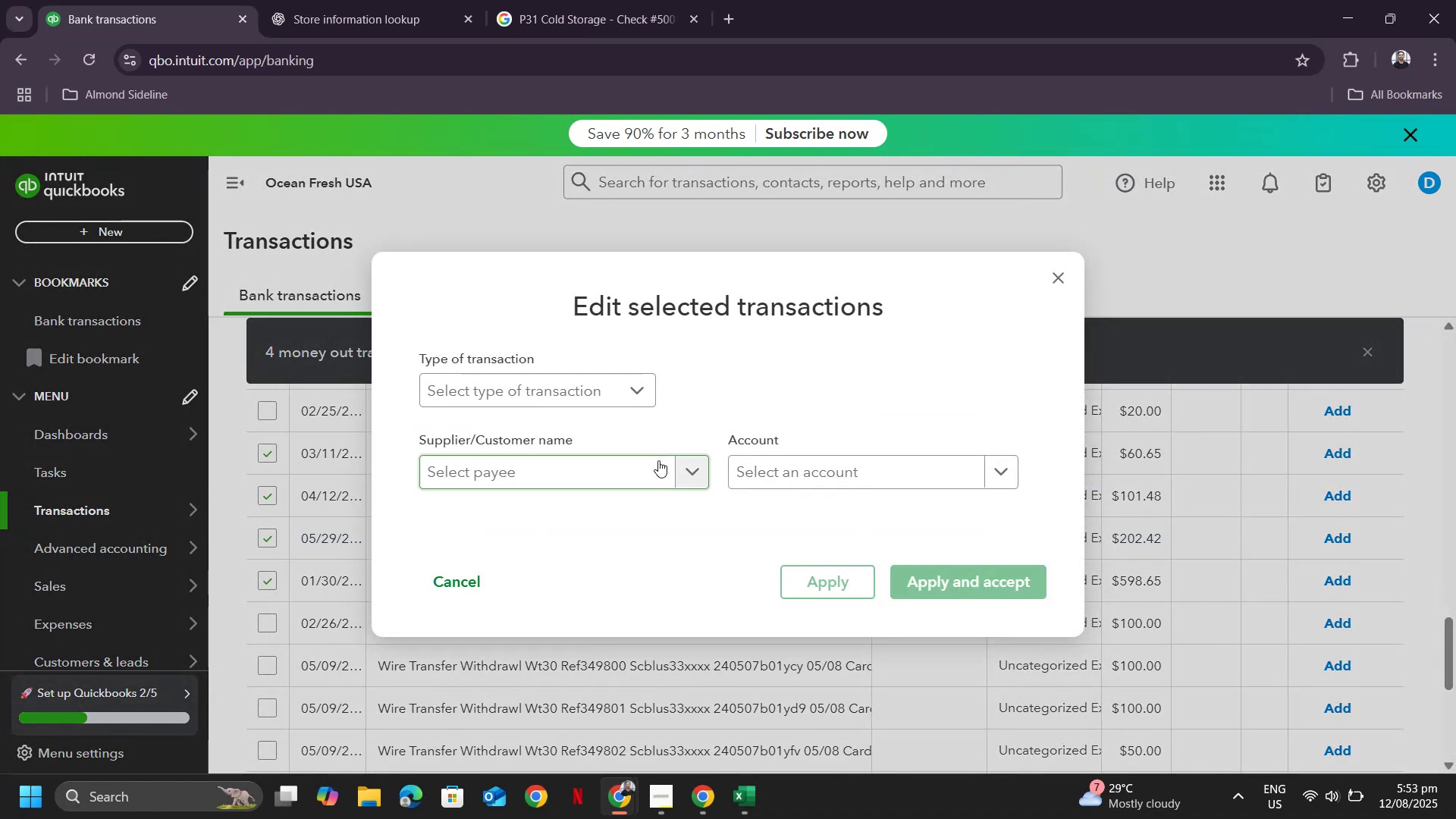 
left_click([639, 394])
 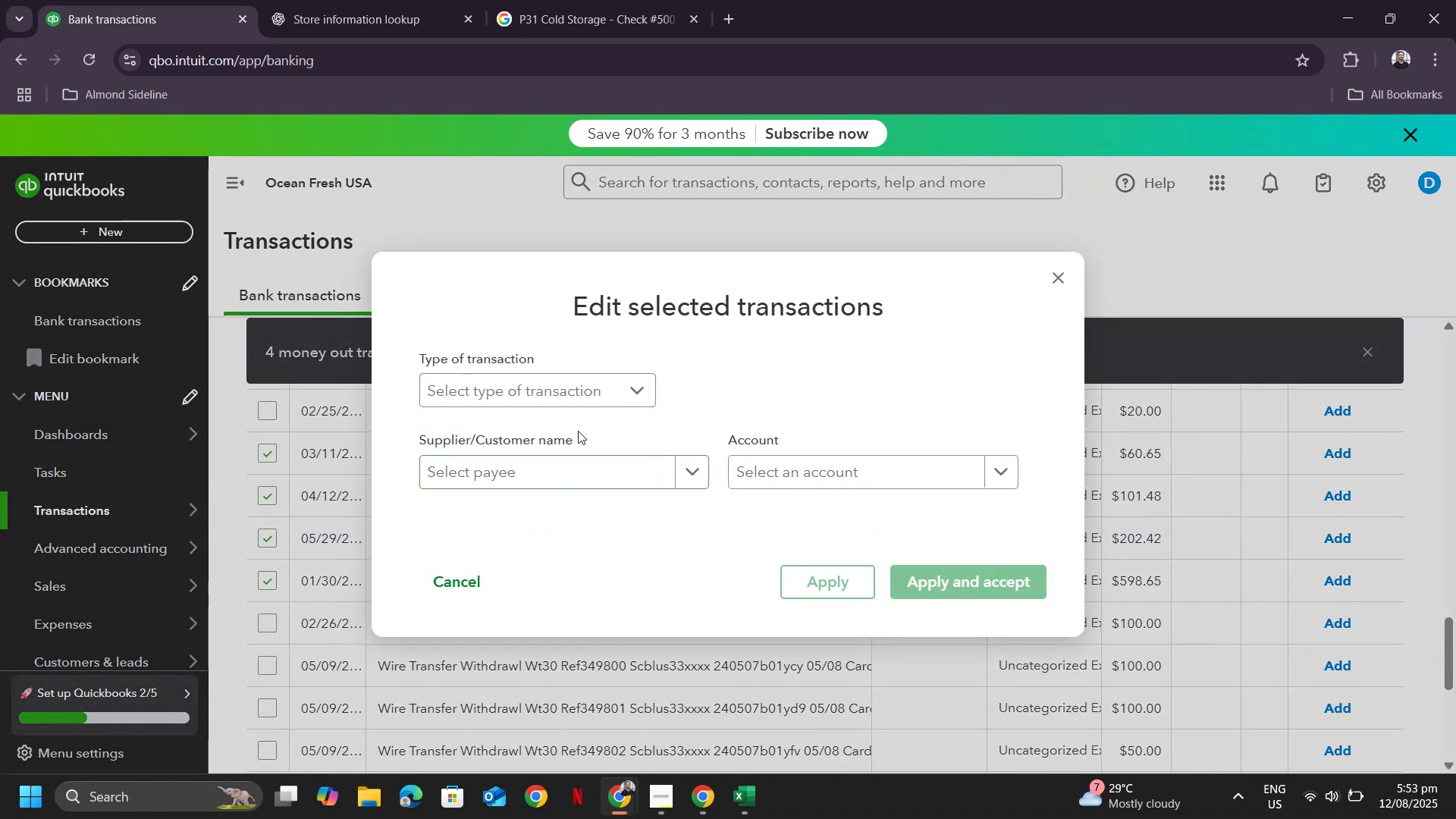 
left_click([591, 392])
 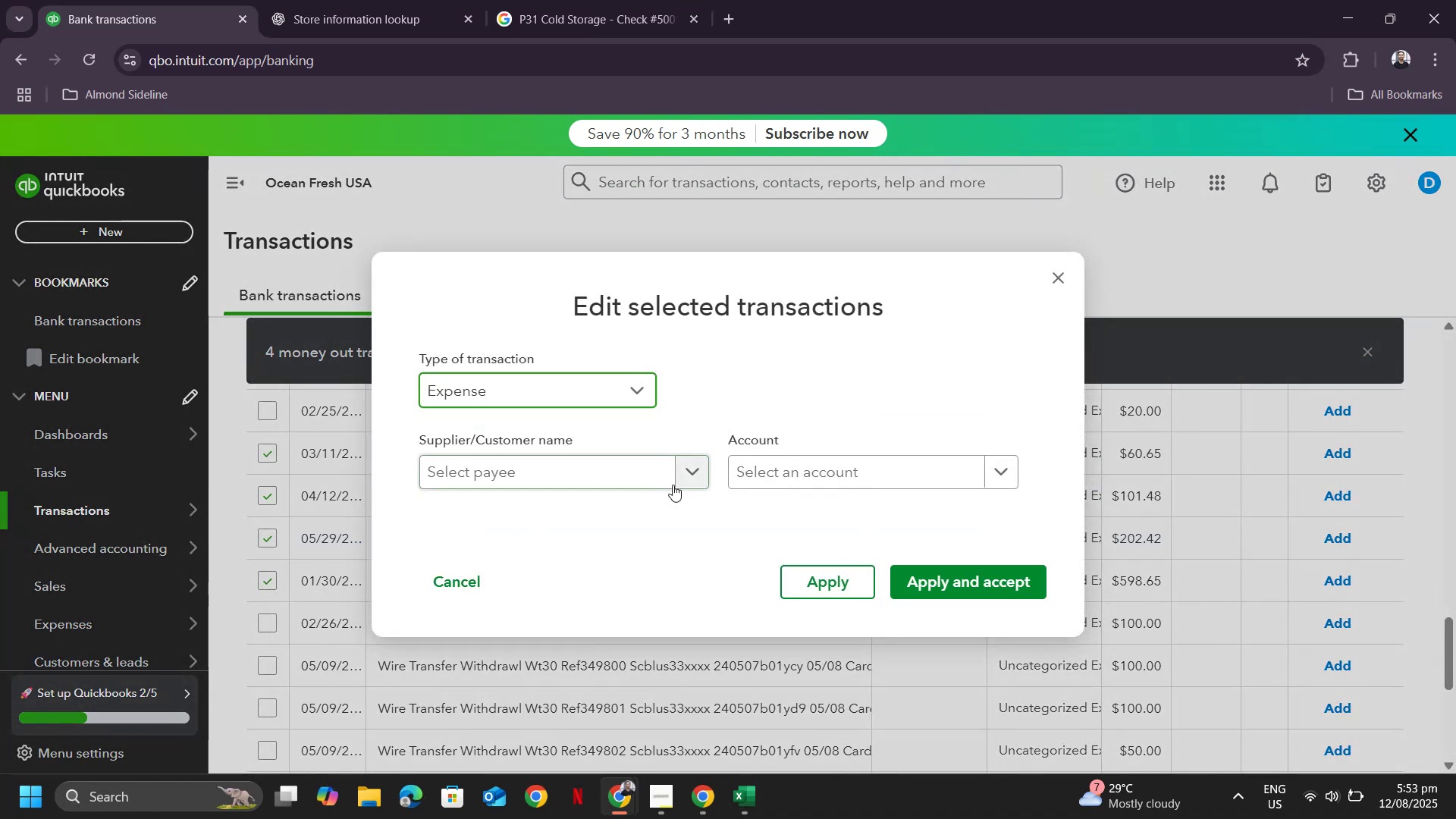 
left_click([692, 475])
 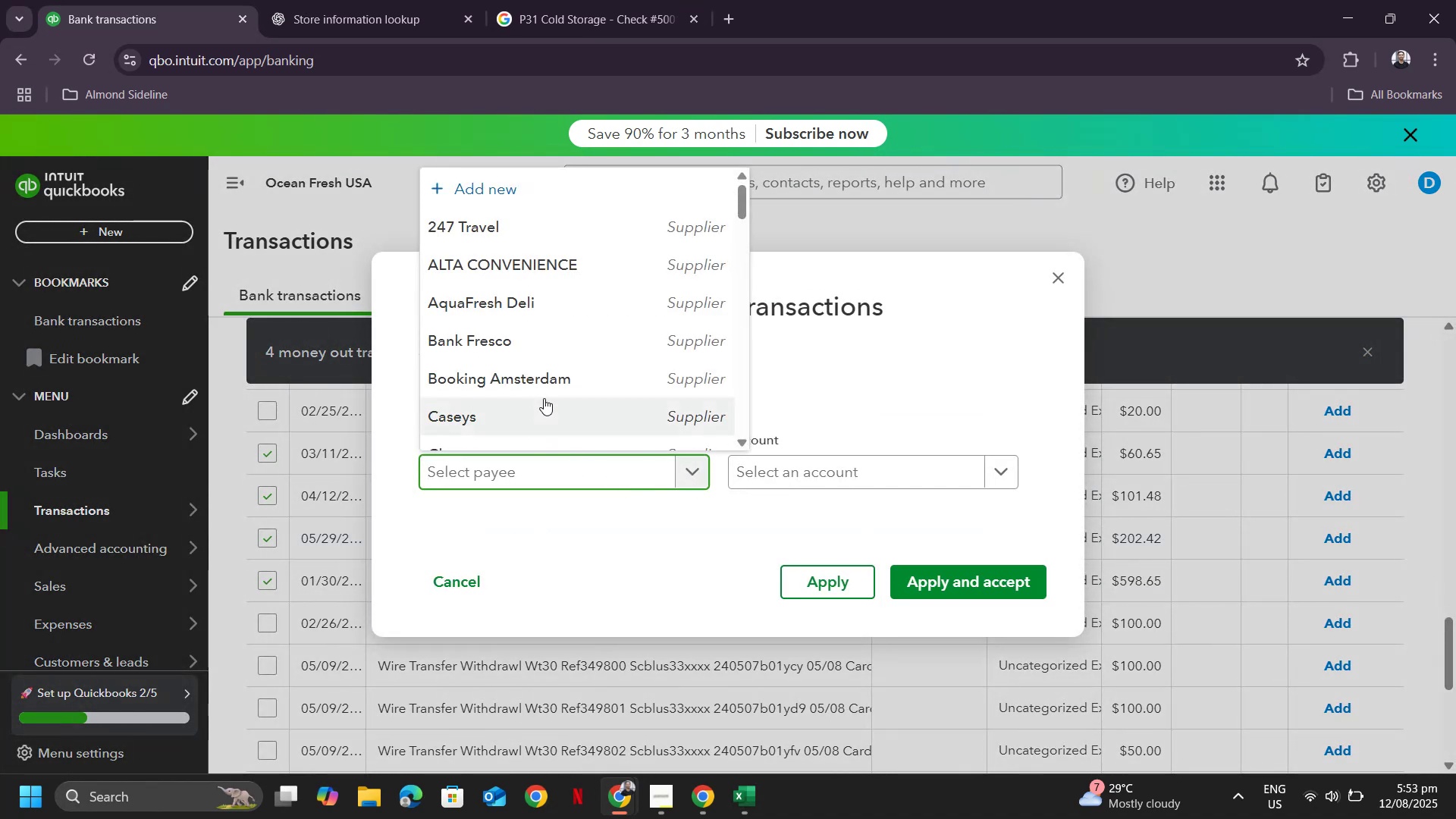 
key(Alt+Tab)
 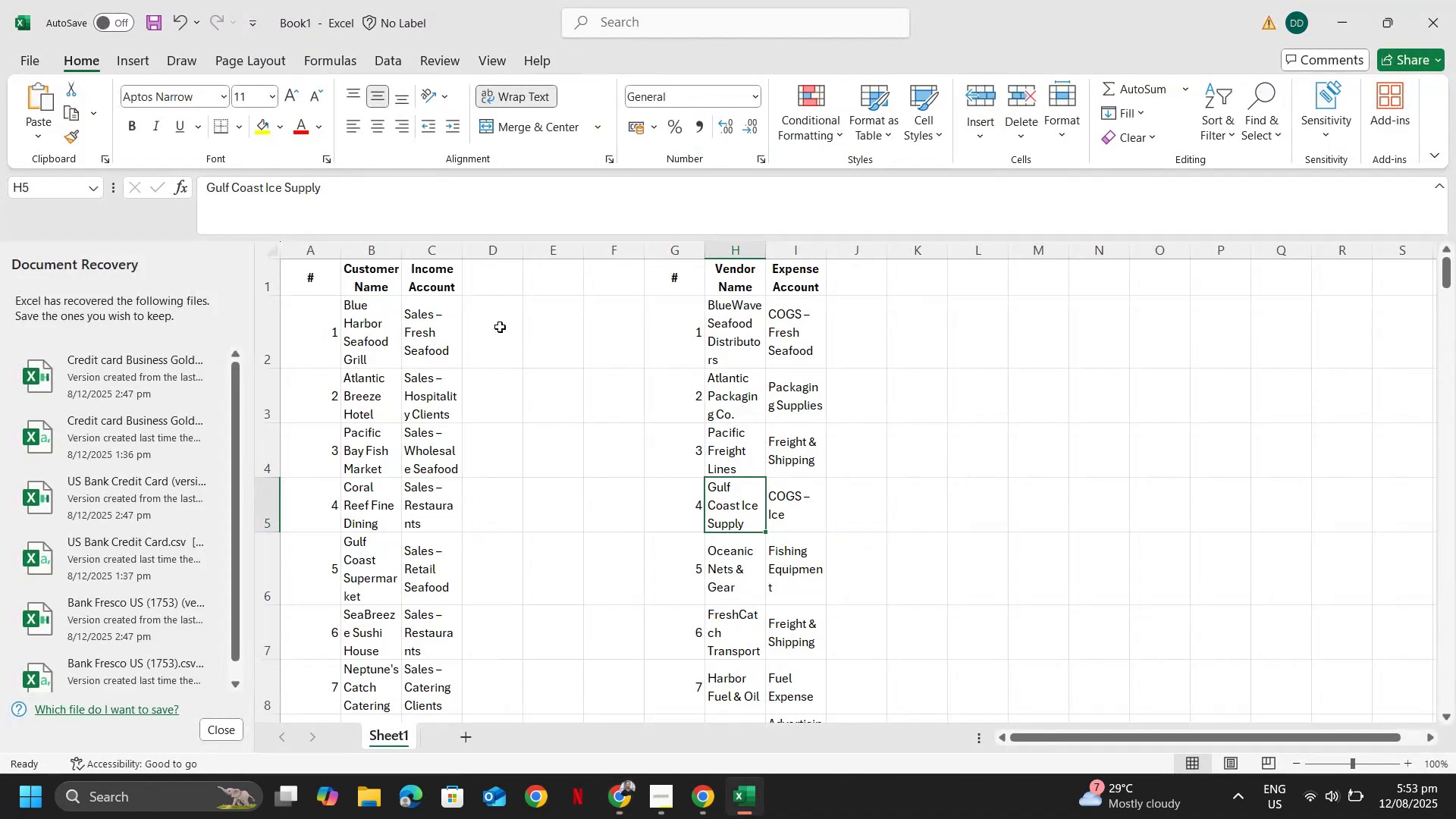 
key(Alt+AltLeft)
 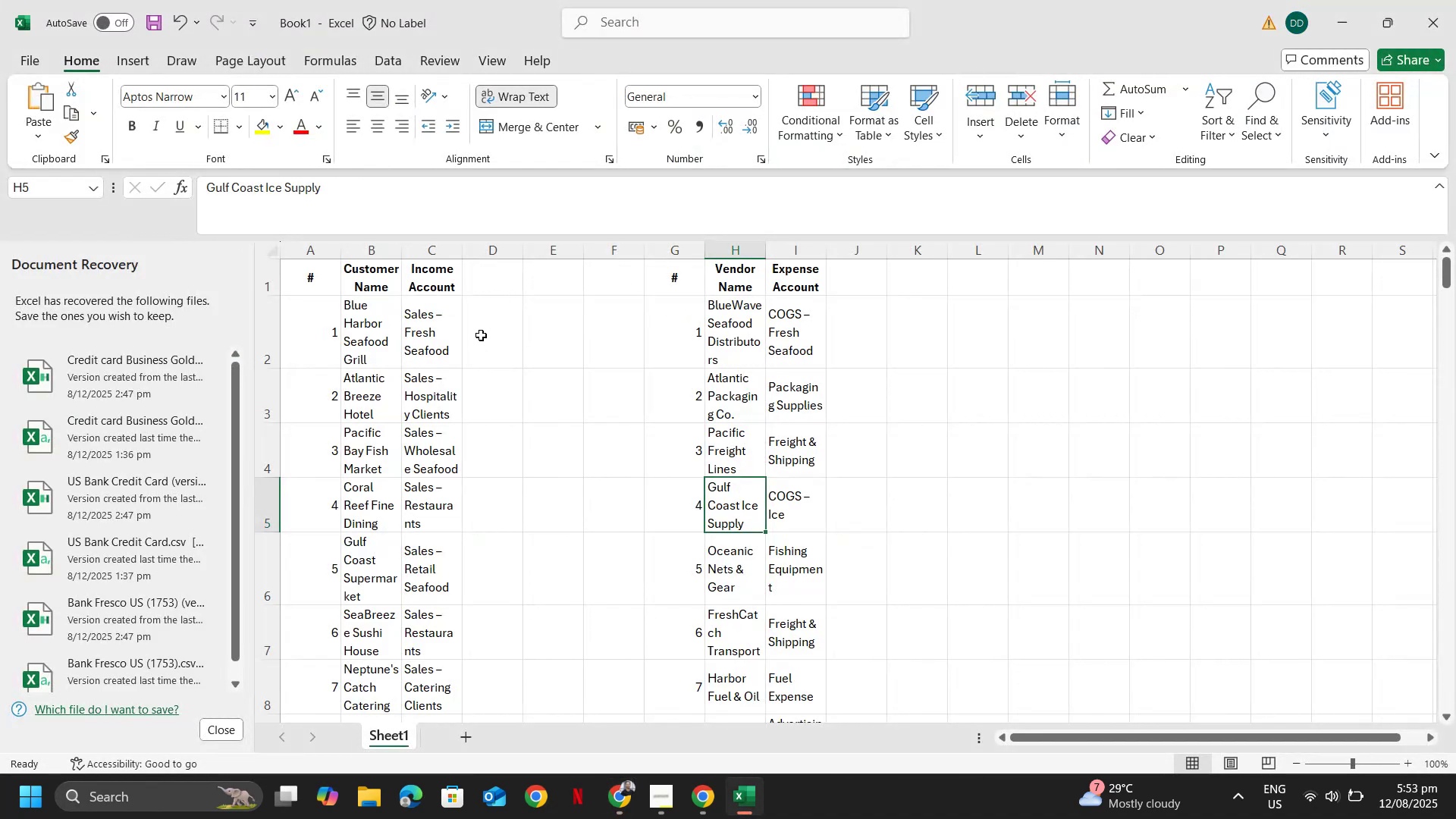 
key(Alt+Tab)
 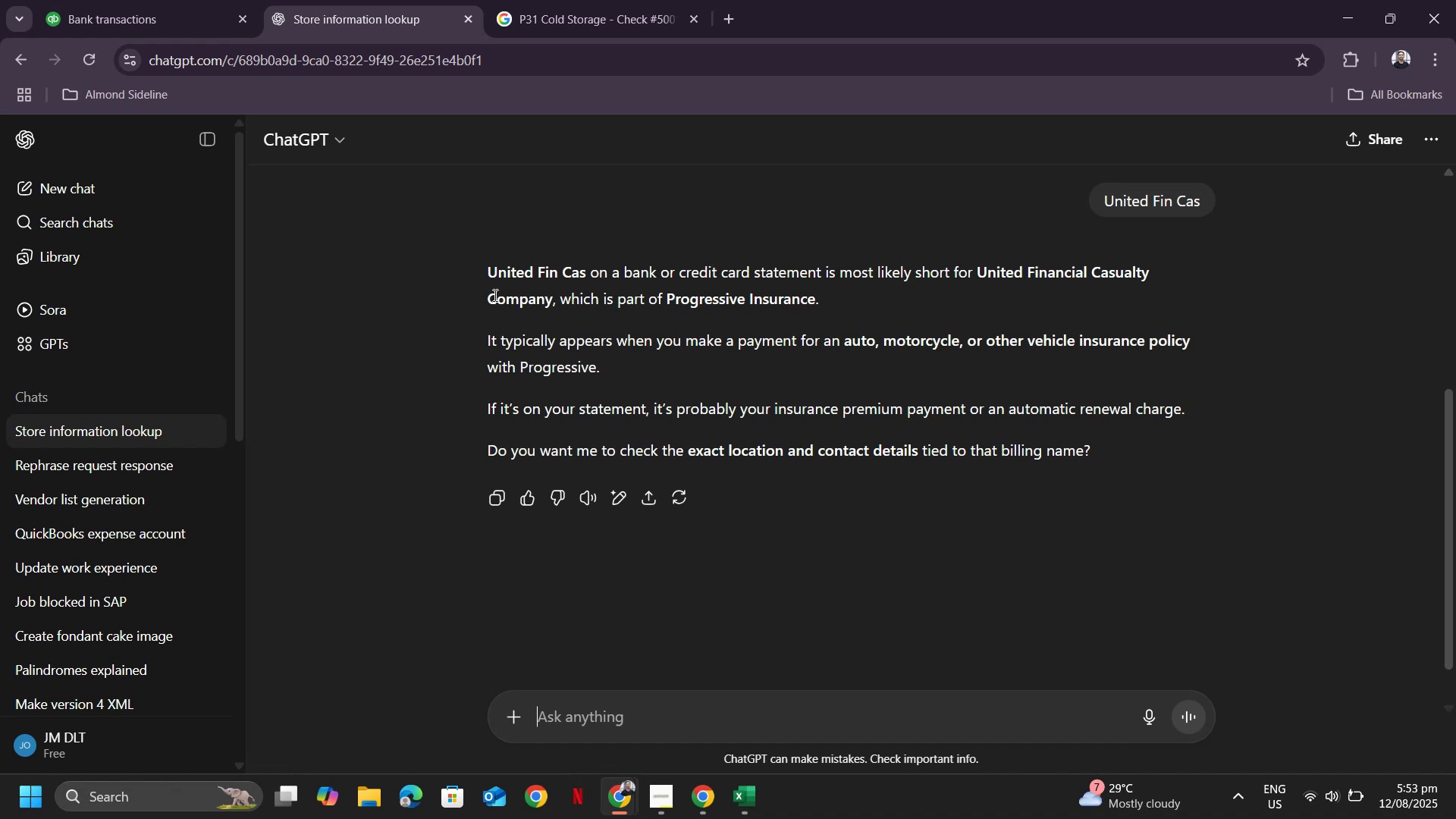 
left_click_drag(start_coordinate=[554, 303], to_coordinate=[979, 268])
 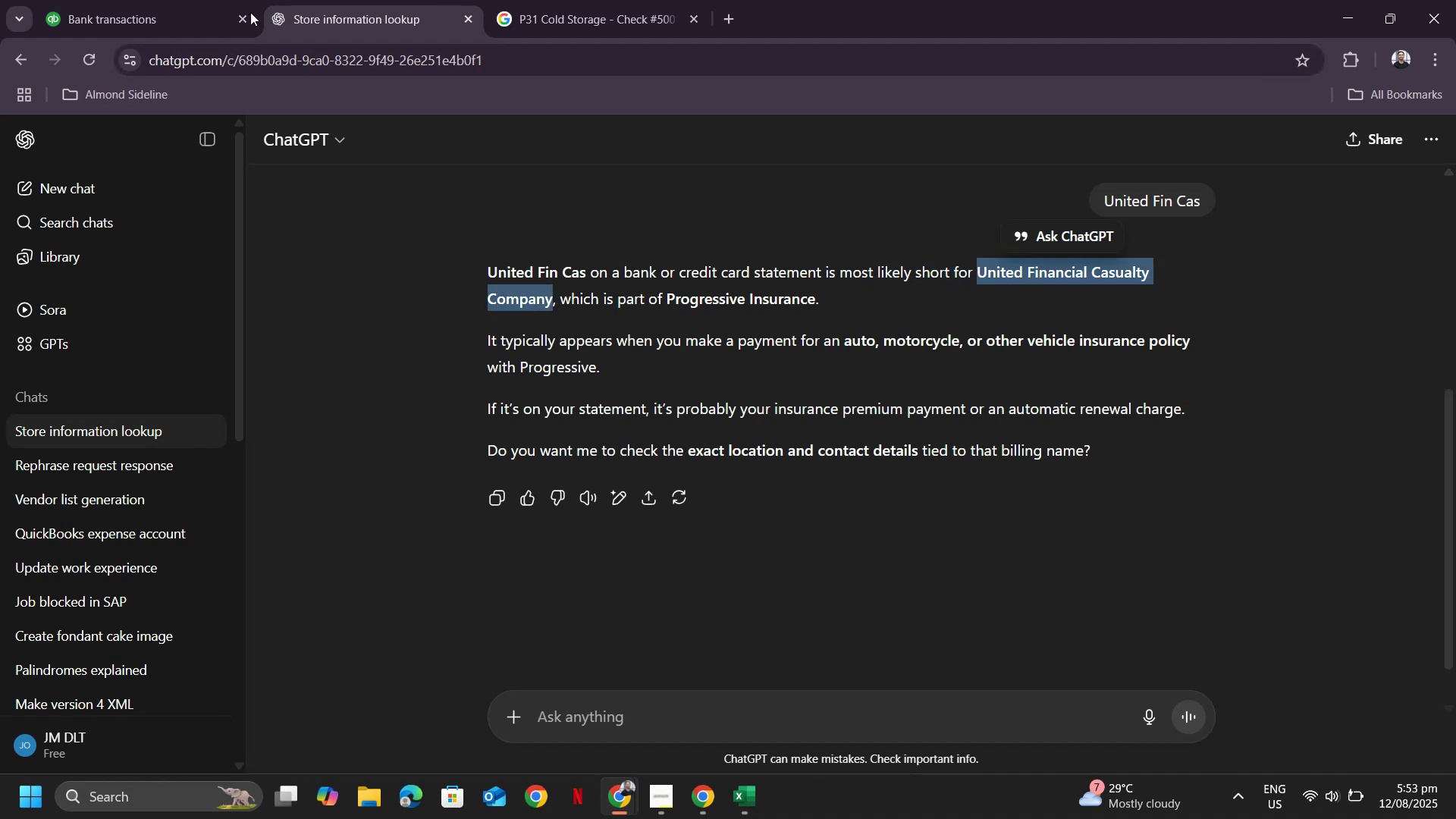 
key(Control+ControlLeft)
 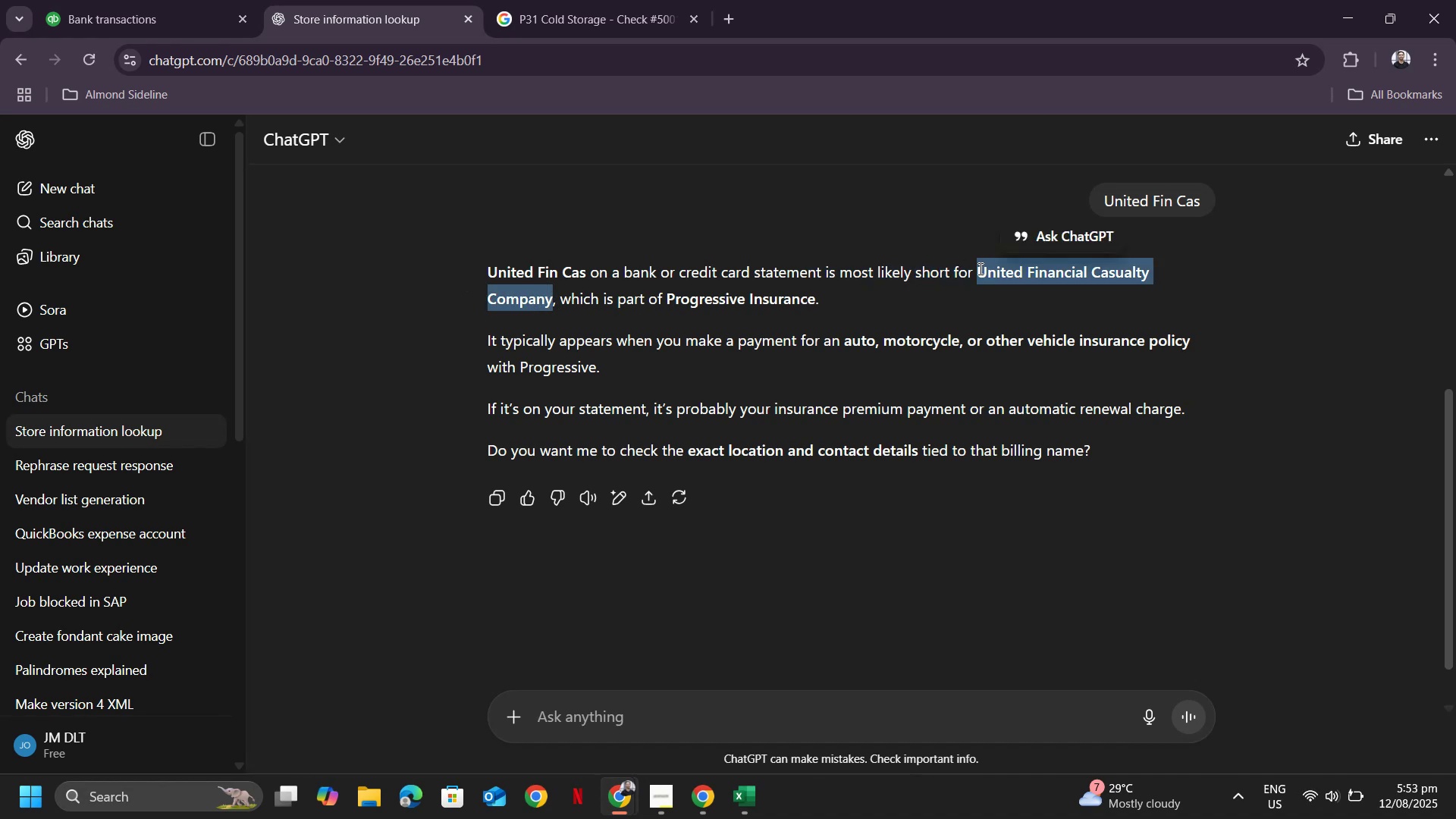 
key(Control+C)
 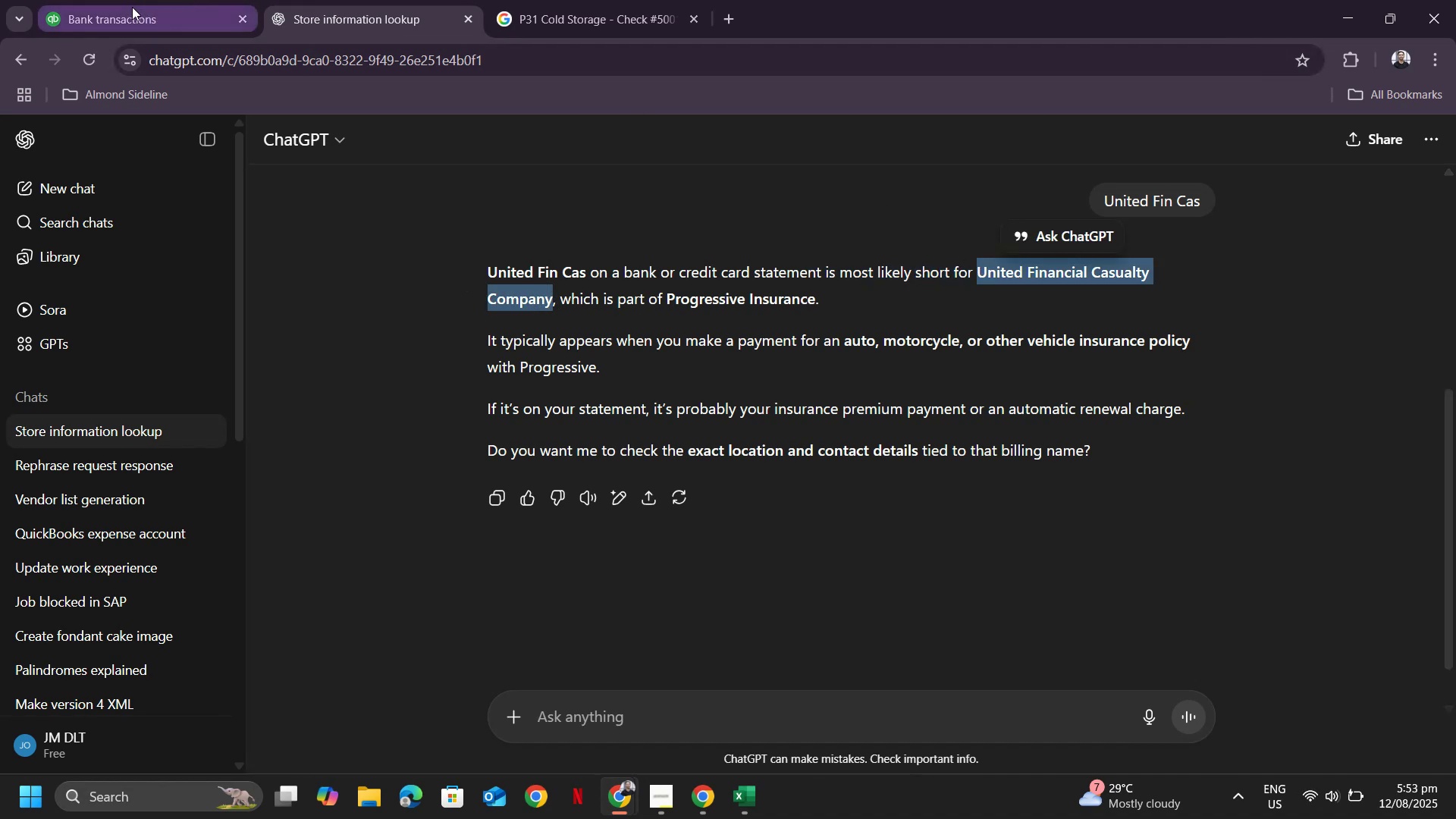 
left_click([130, 7])
 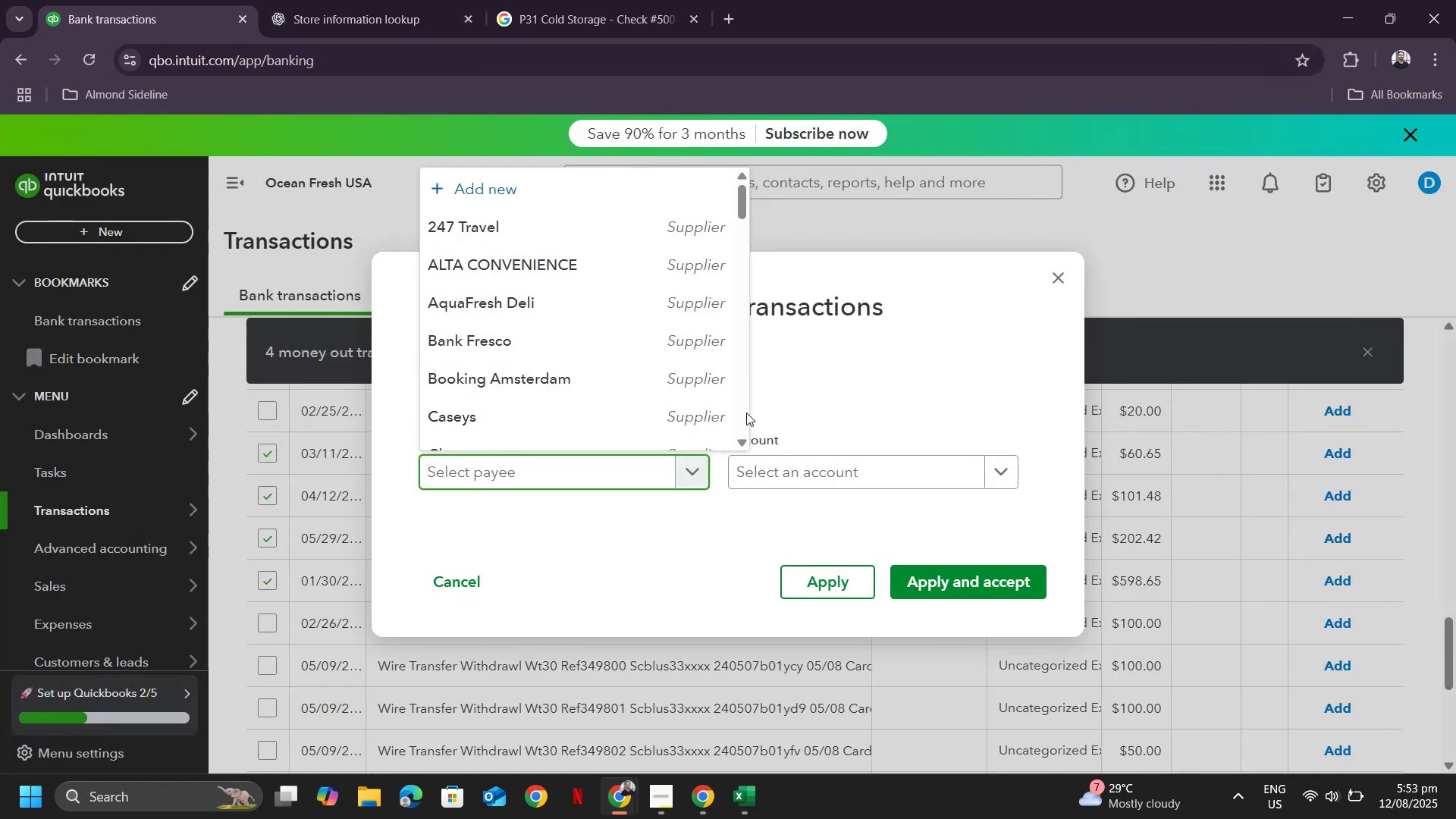 
key(Control+ControlLeft)
 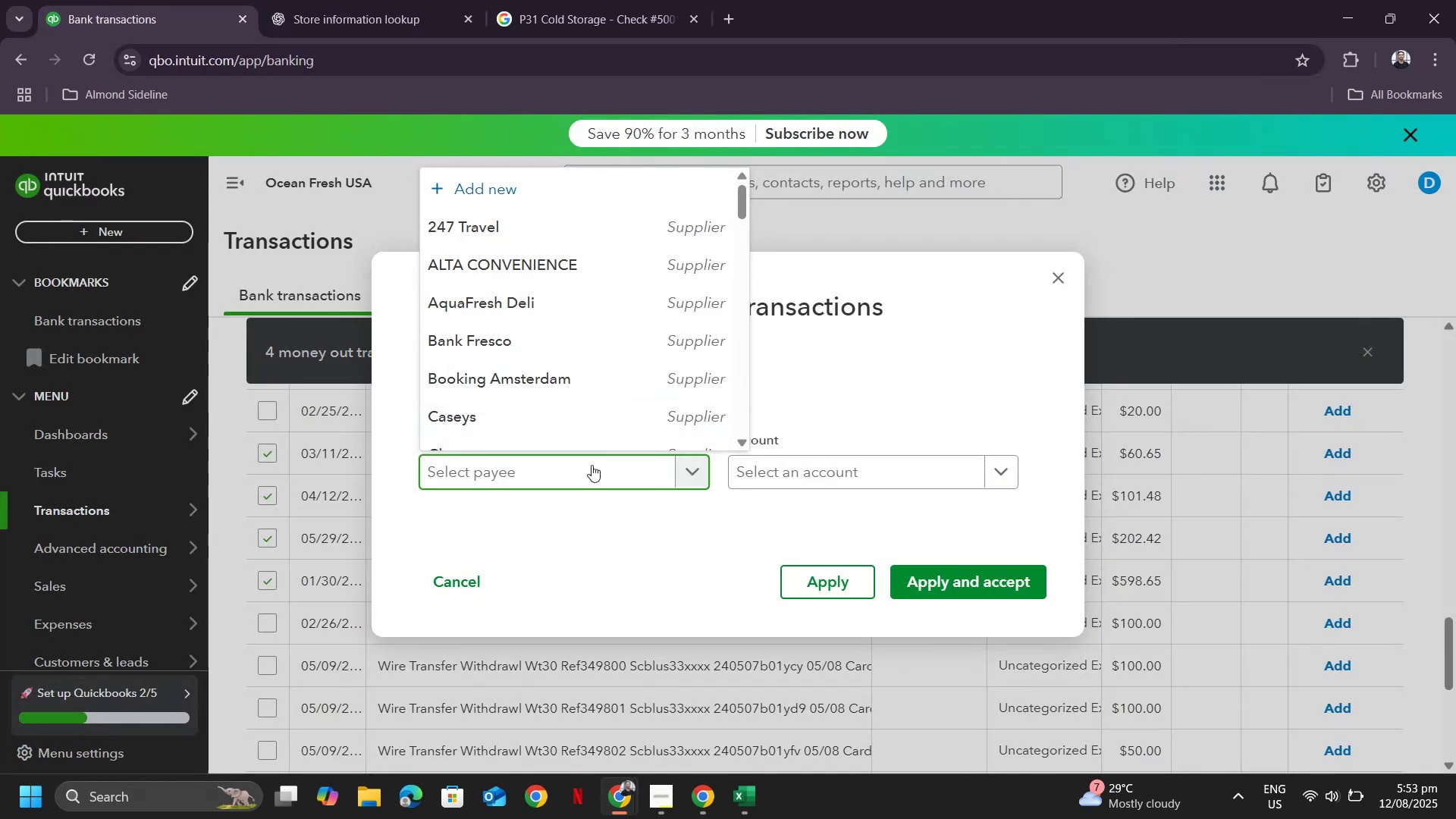 
key(Control+V)
 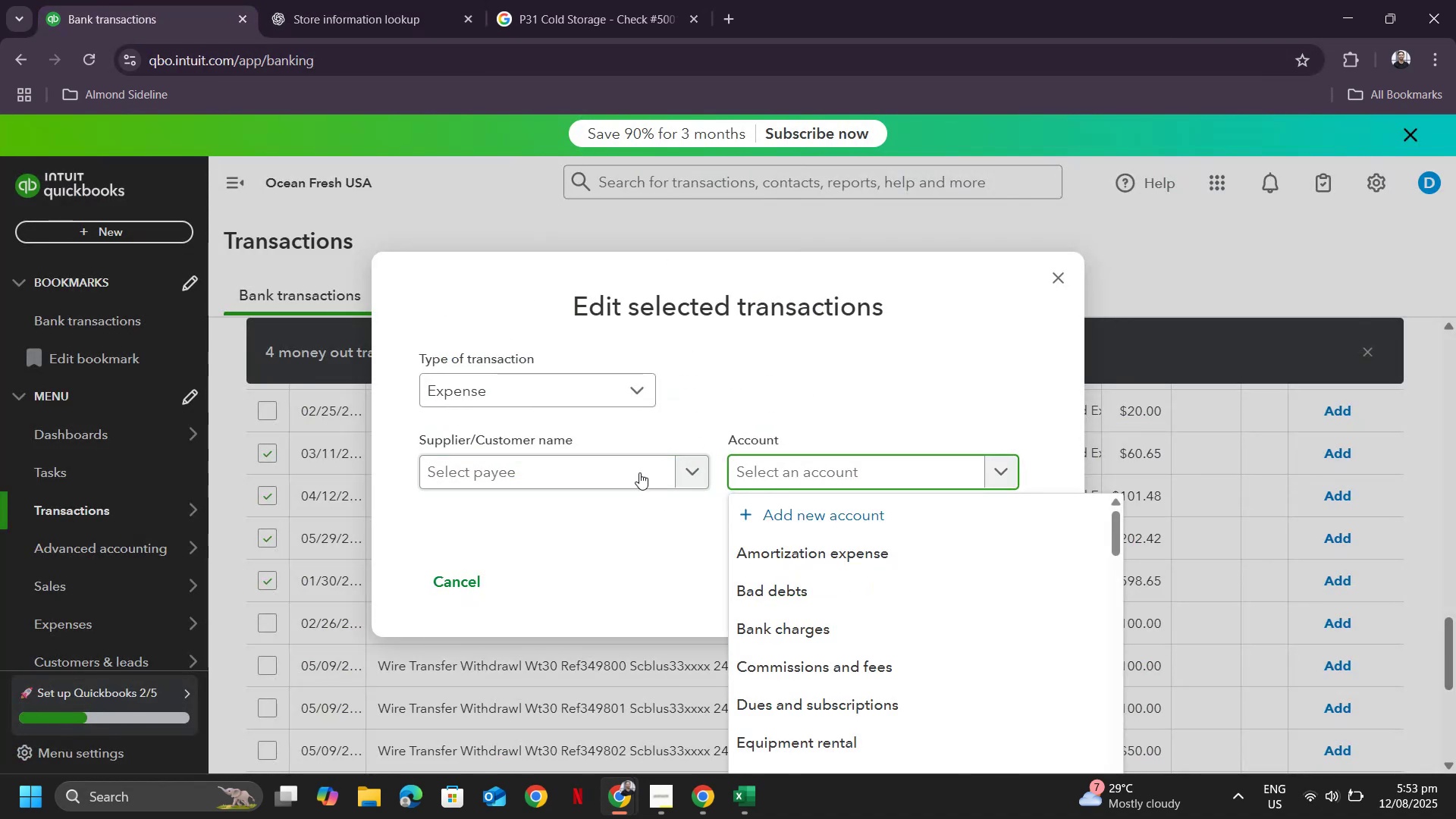 
key(Control+V)
 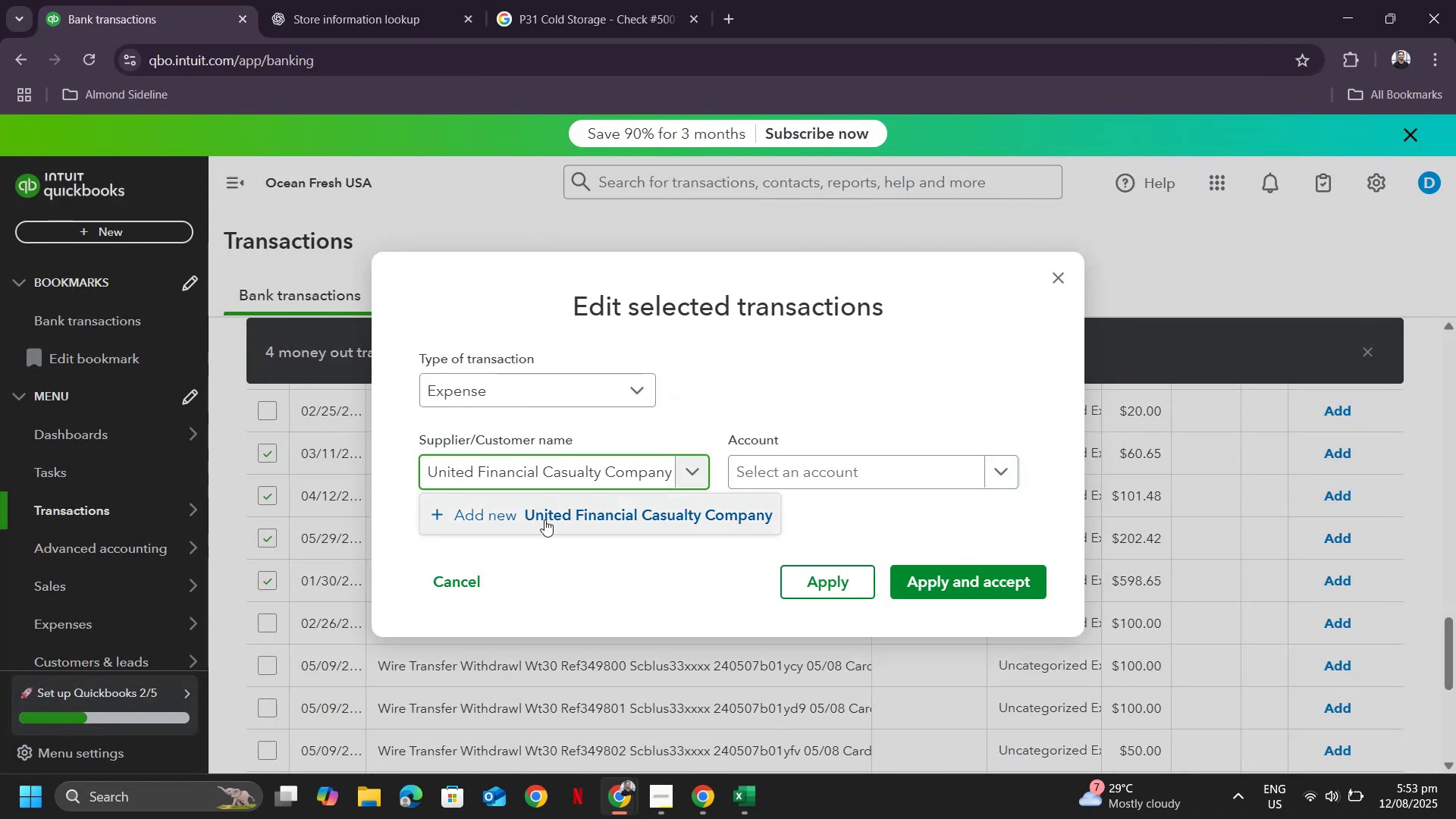 
left_click([544, 519])
 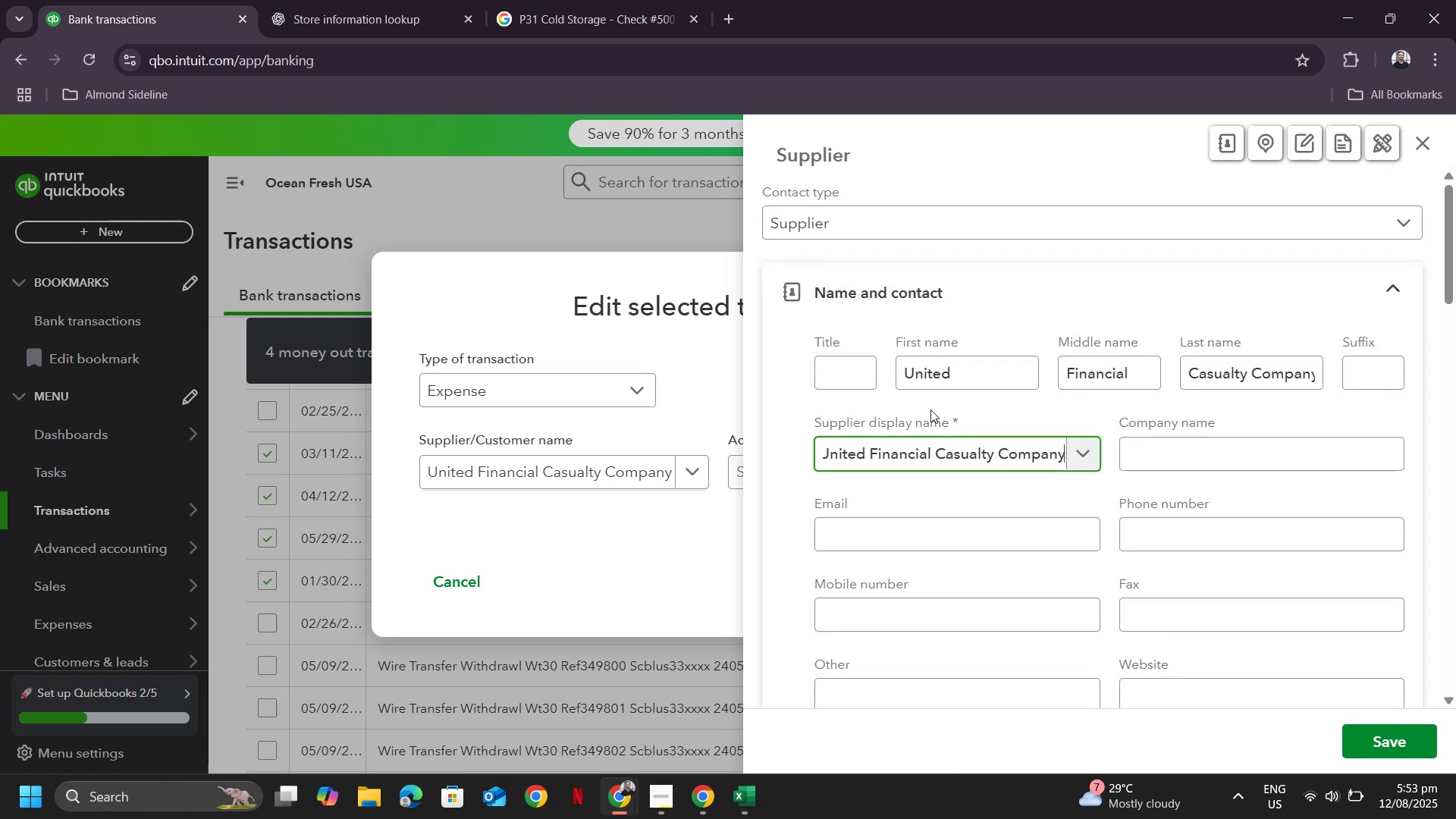 
scroll: coordinate [1156, 548], scroll_direction: down, amount: 25.0
 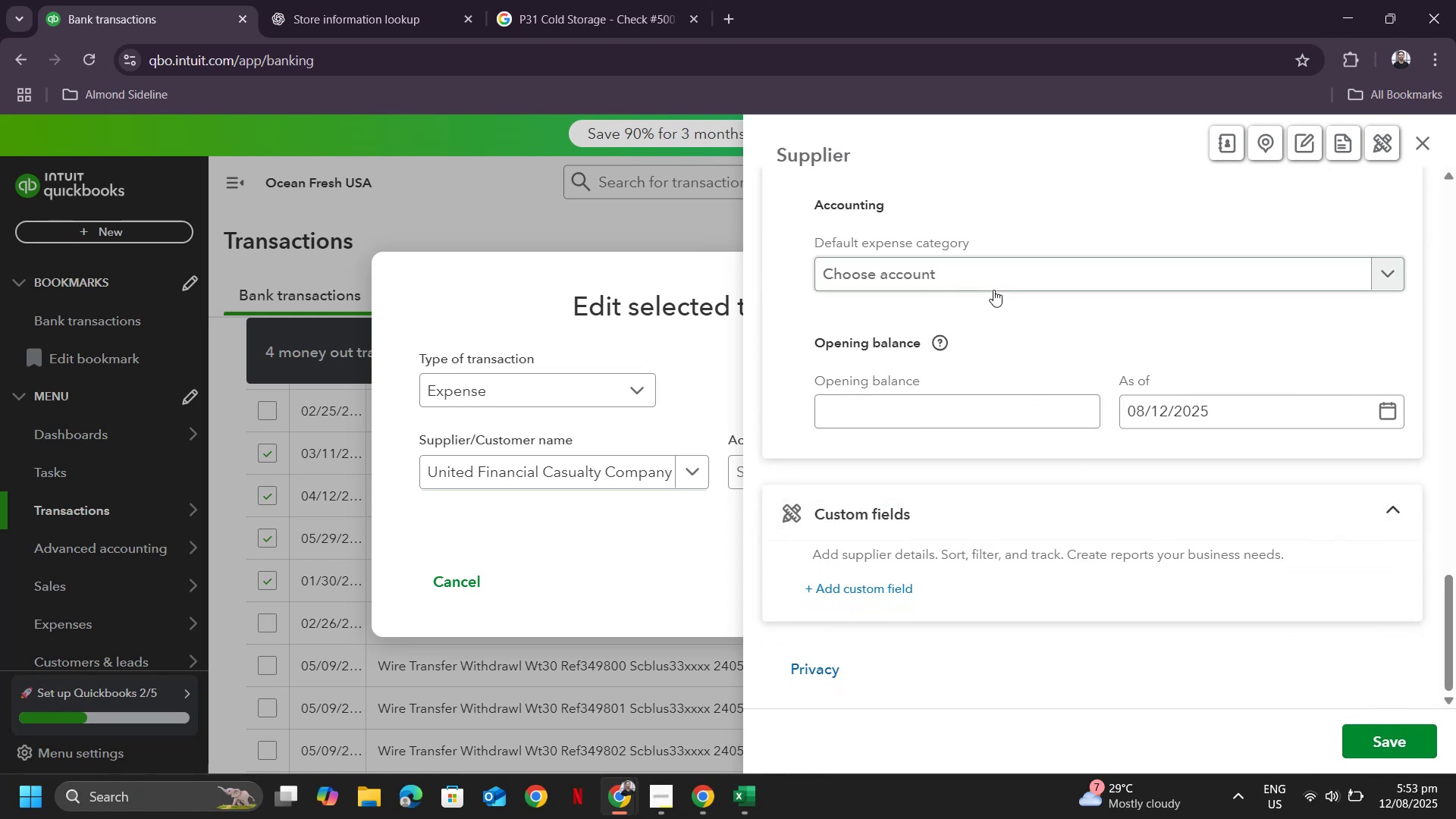 
left_click([985, 270])
 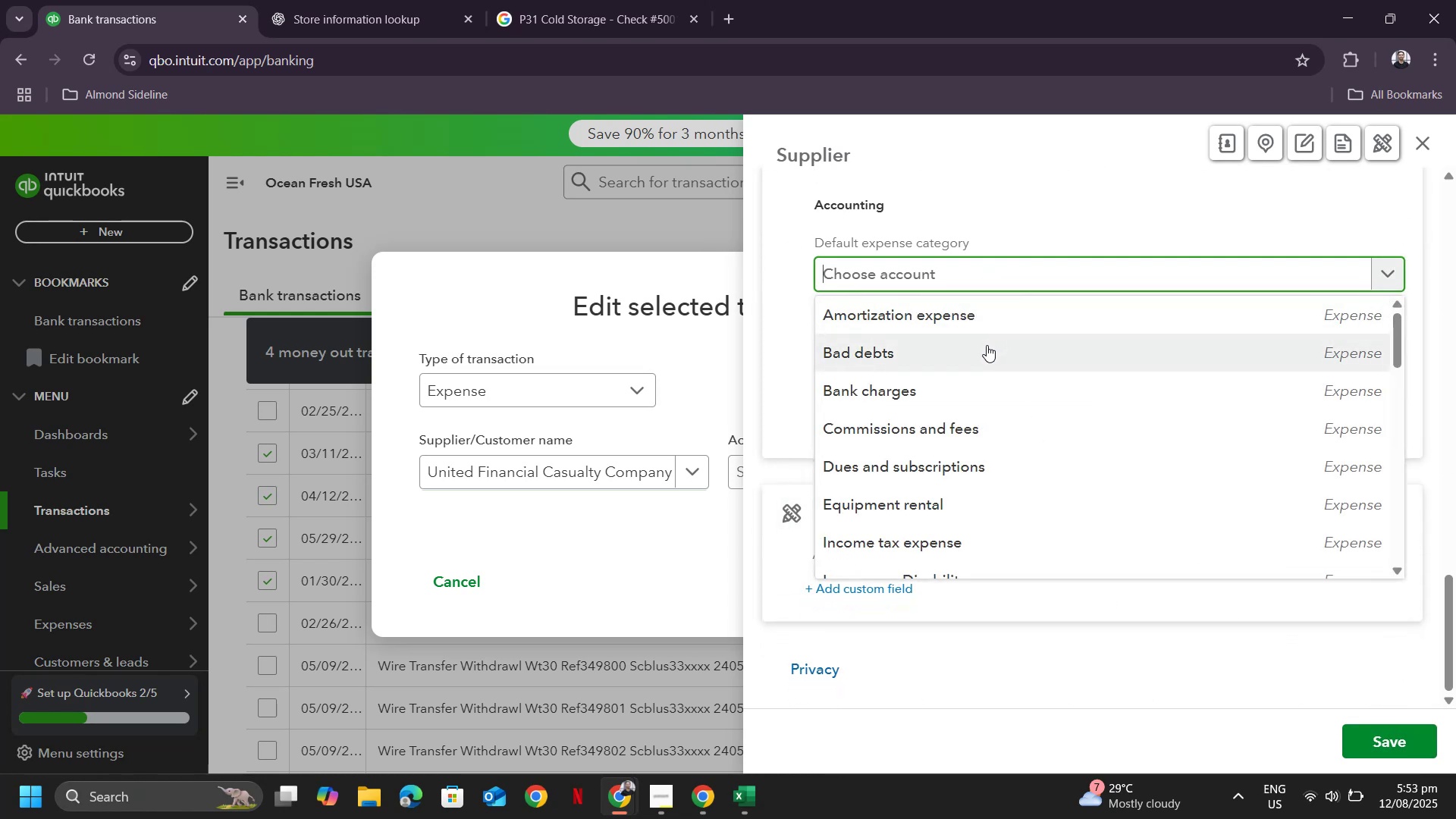 
scroll: coordinate [979, 358], scroll_direction: down, amount: 3.0
 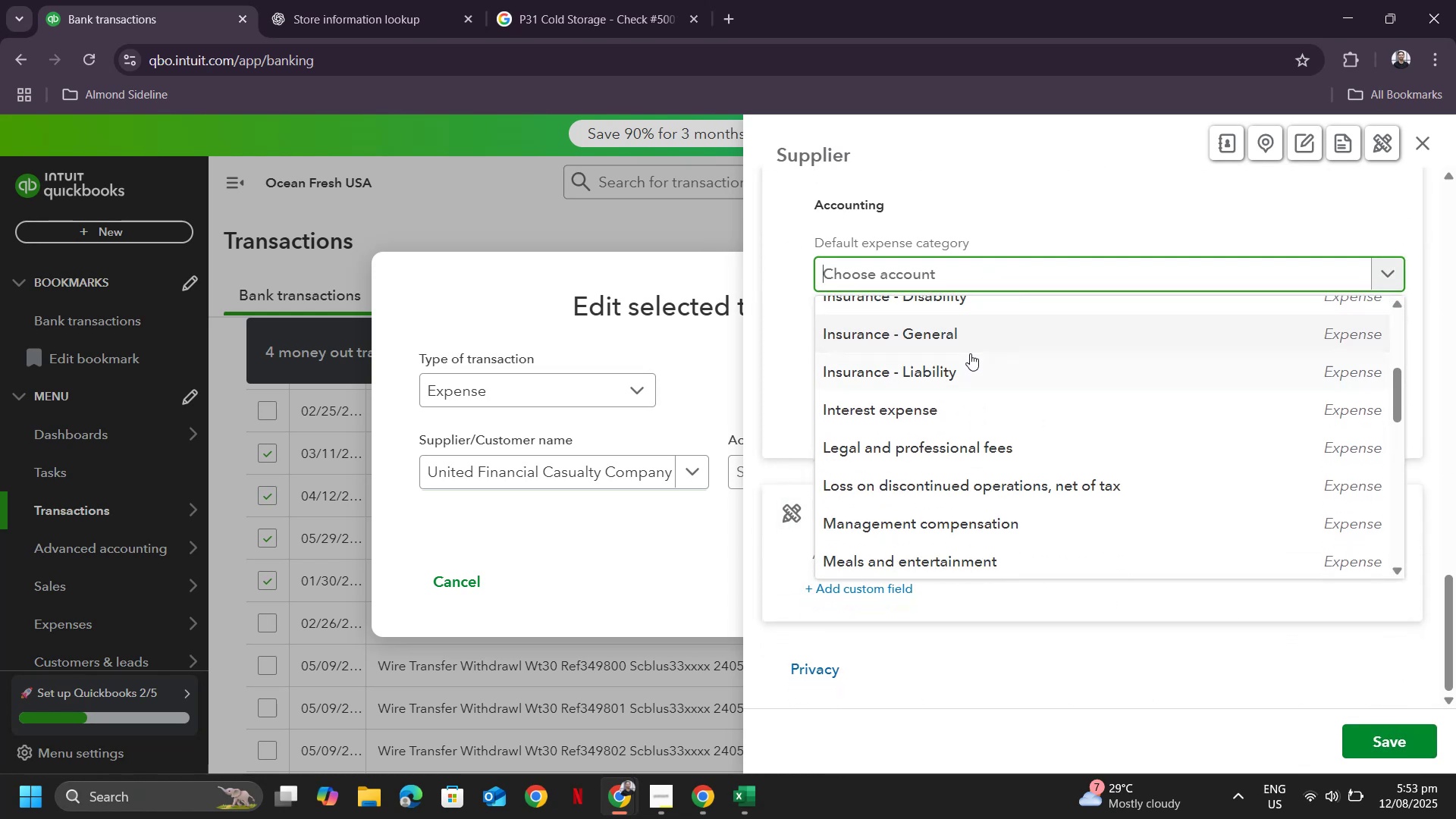 
type(insd)
key(Backspace)
type(uran)
 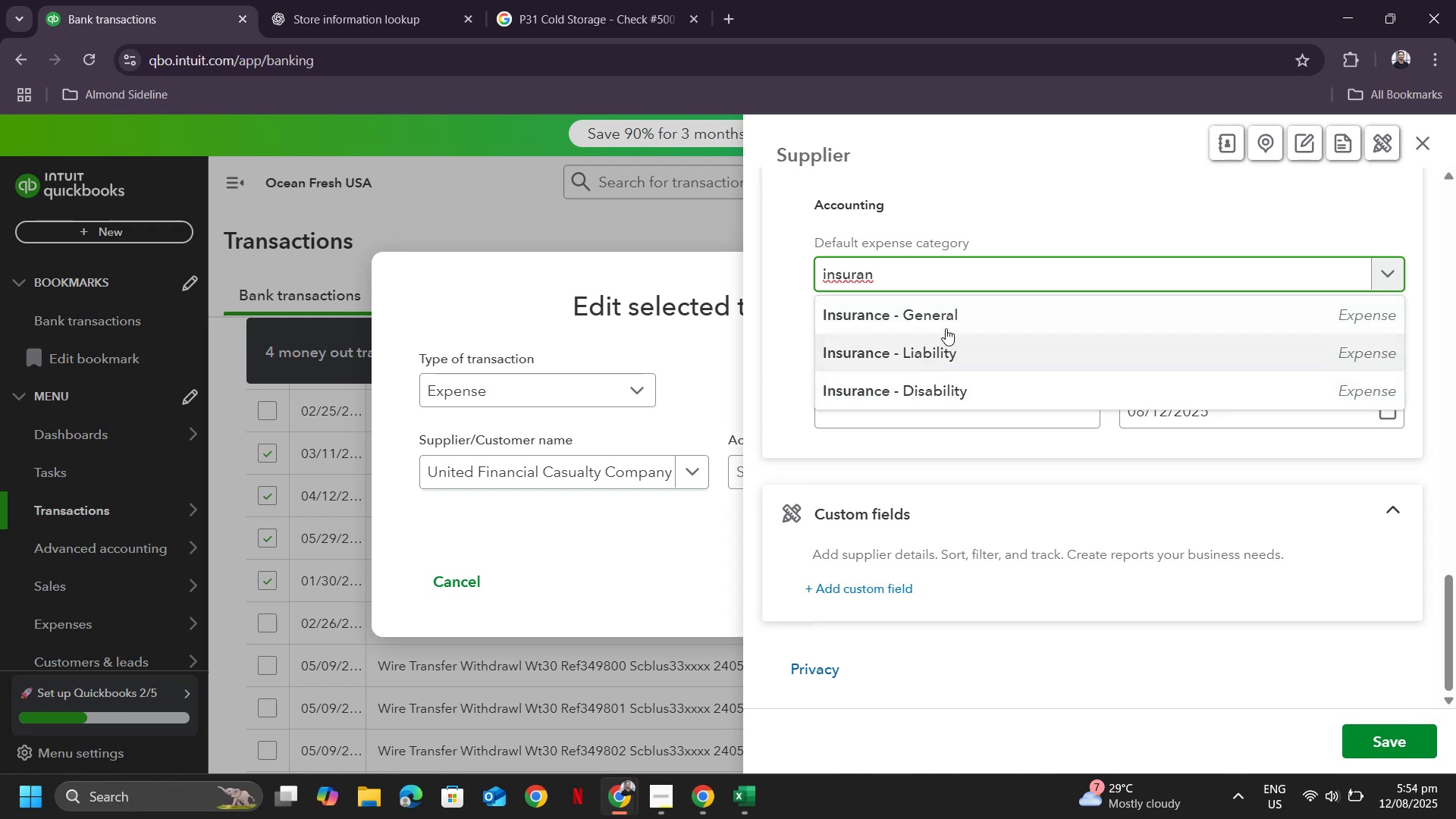 
left_click([946, 322])
 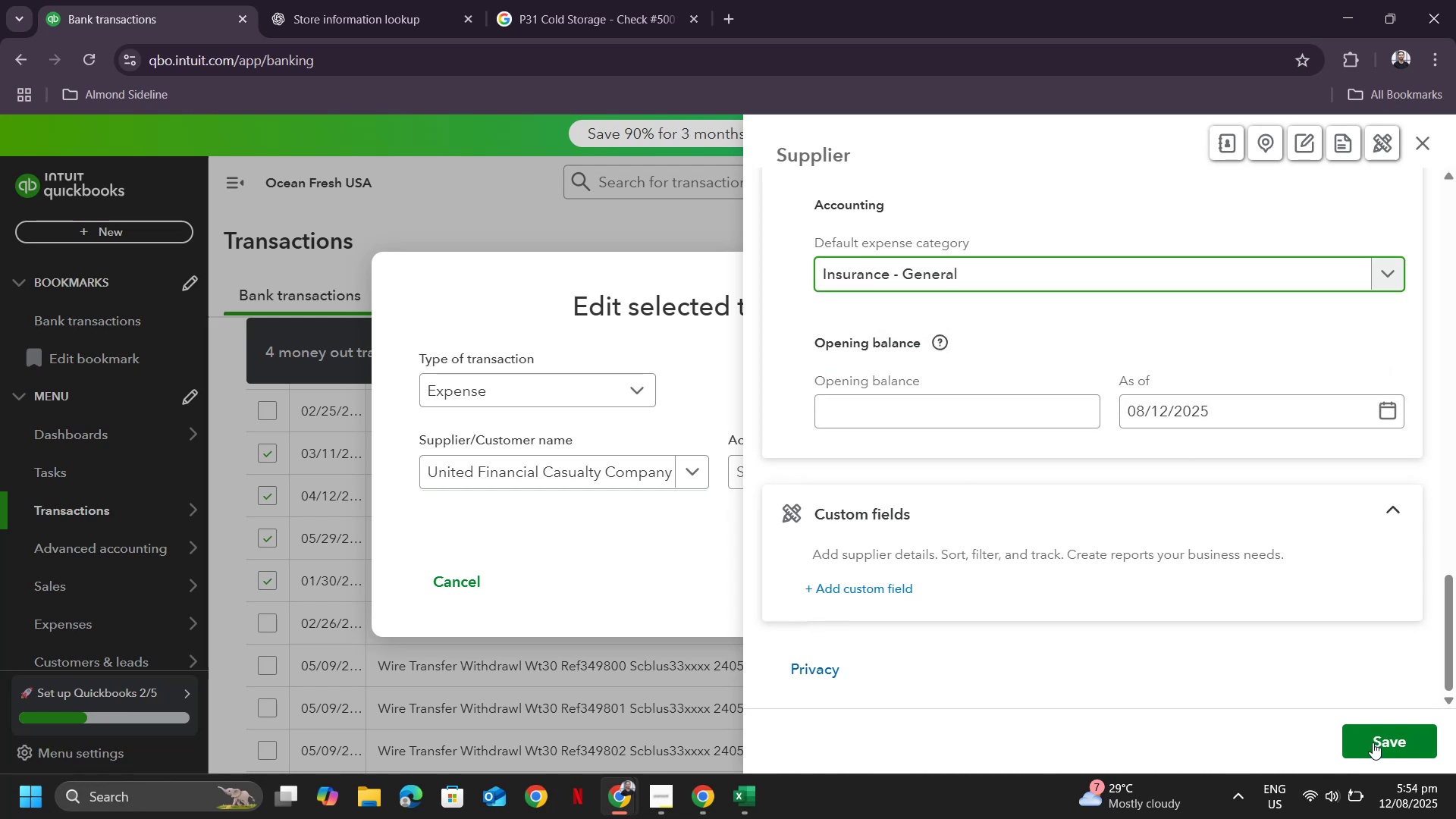 
left_click([1401, 733])
 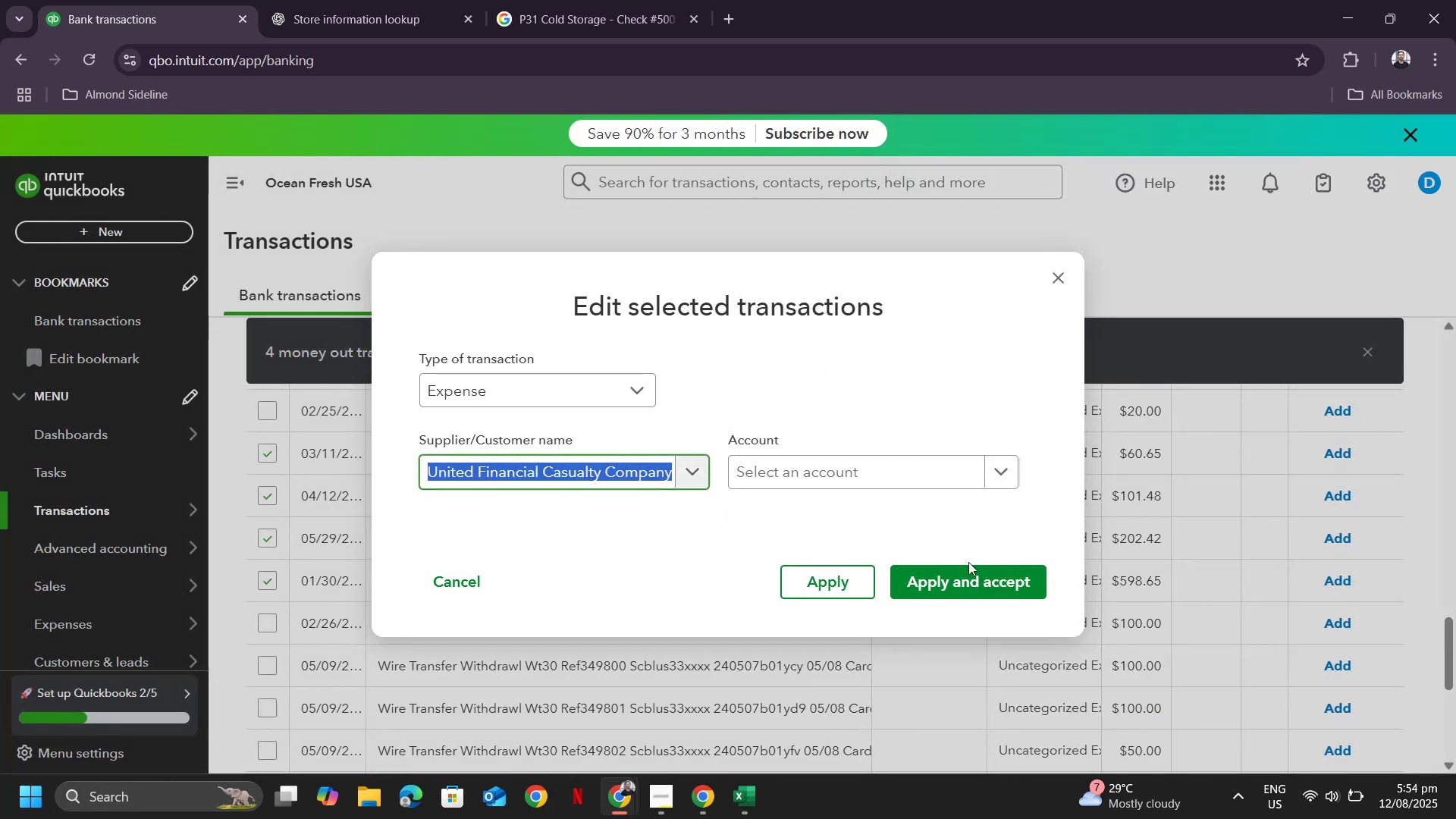 
left_click([953, 583])
 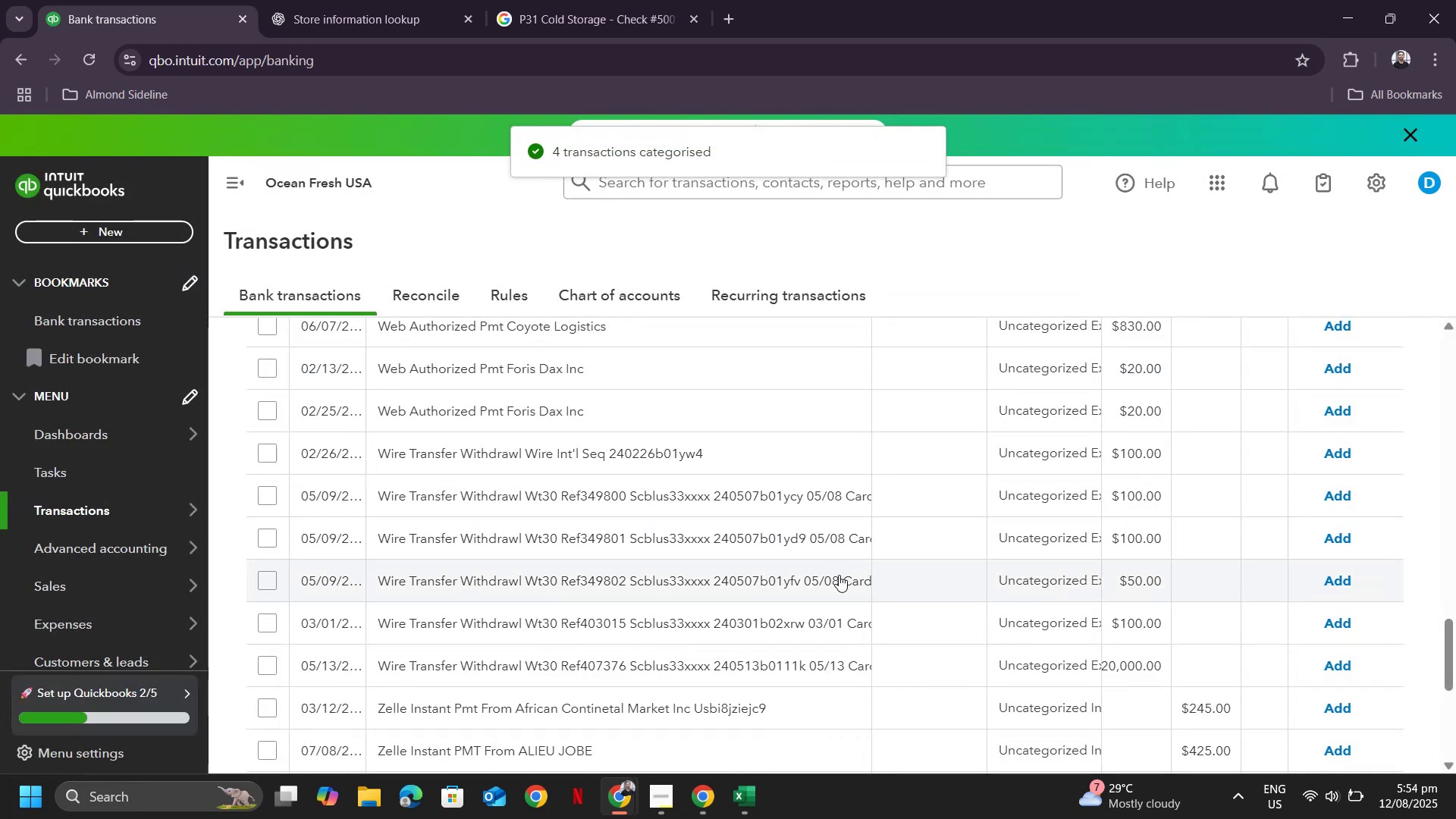 
wait(5.48)
 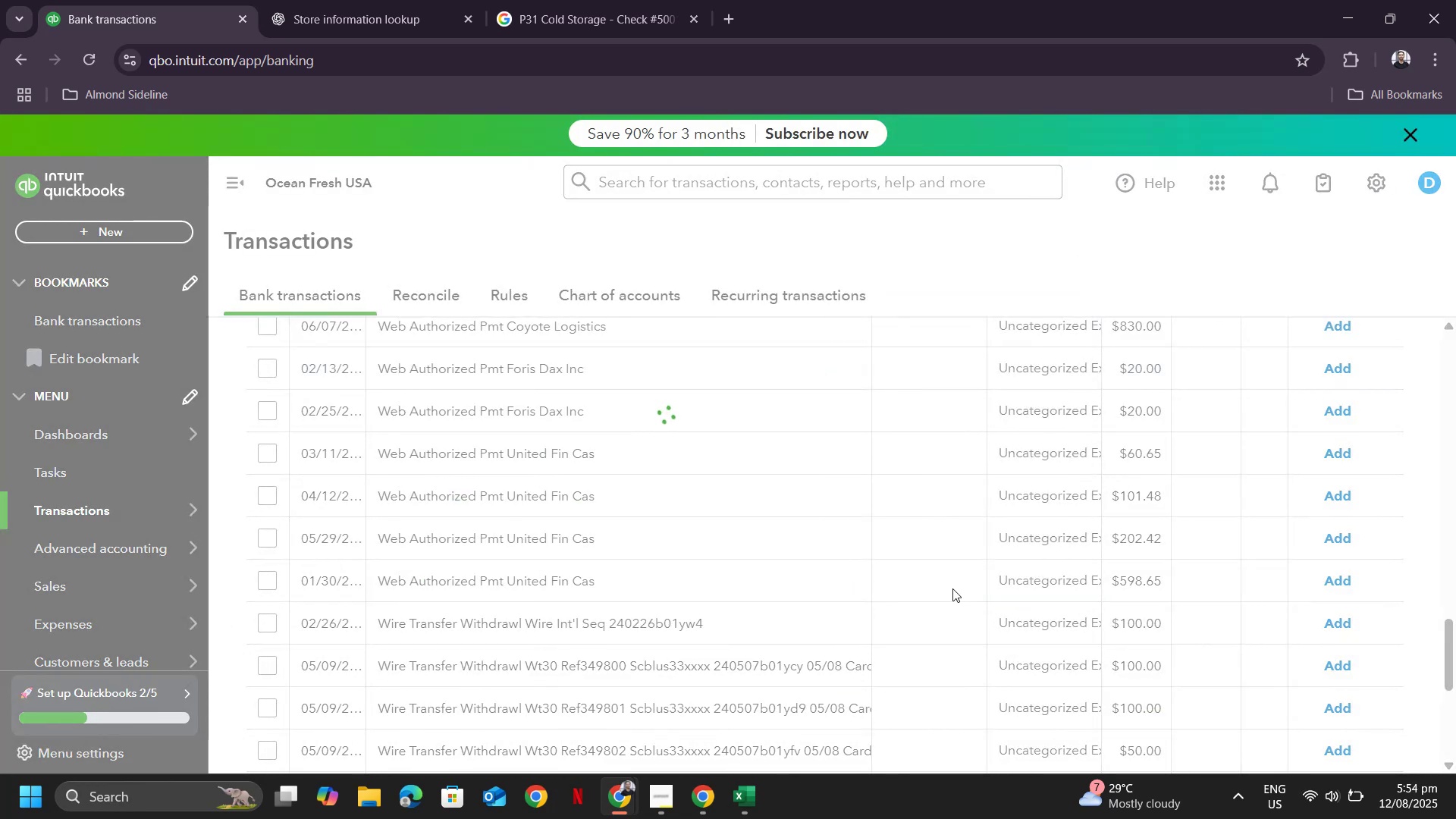 
left_click([830, 496])
 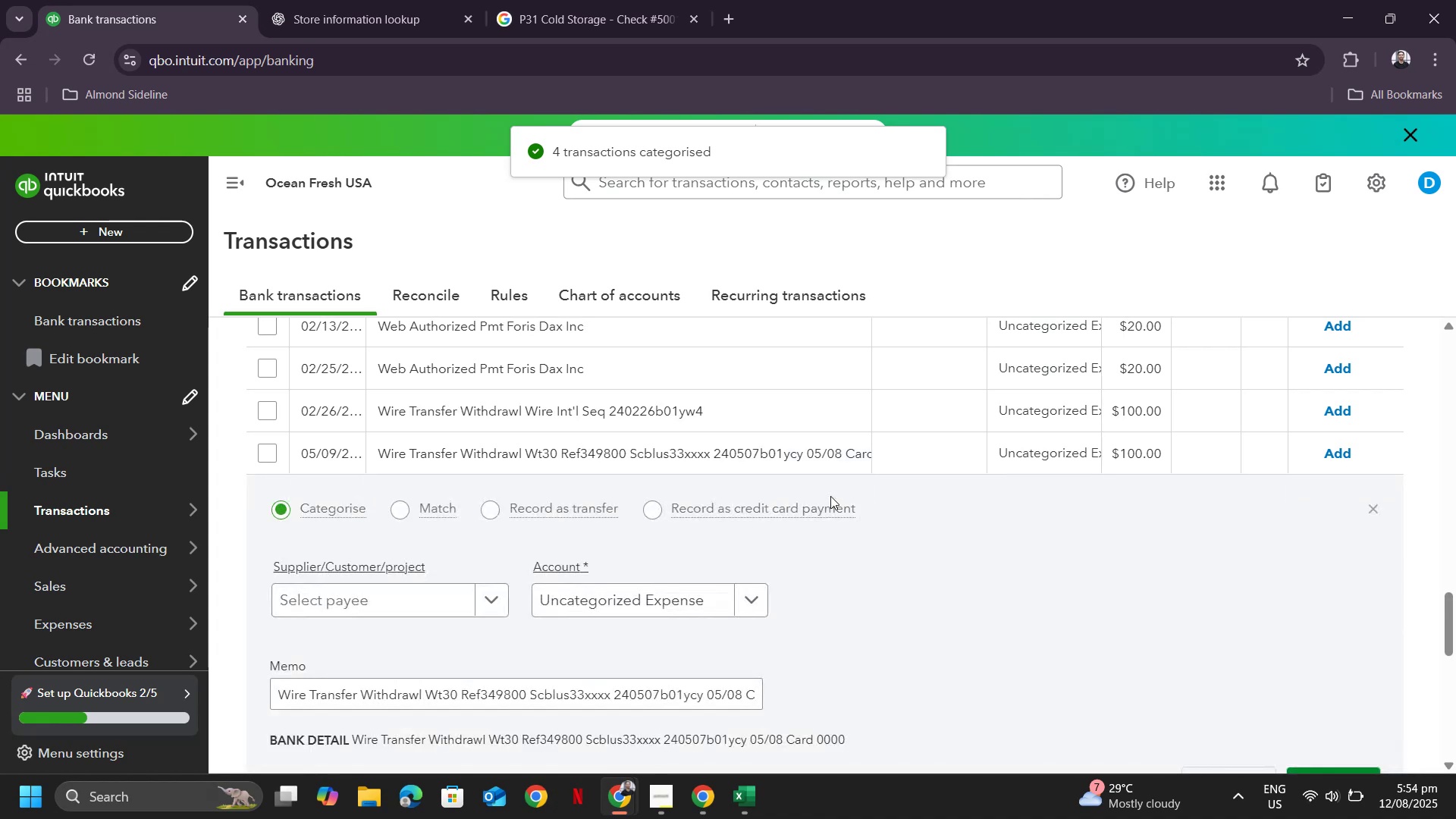 
scroll: coordinate [834, 516], scroll_direction: down, amount: 2.0
 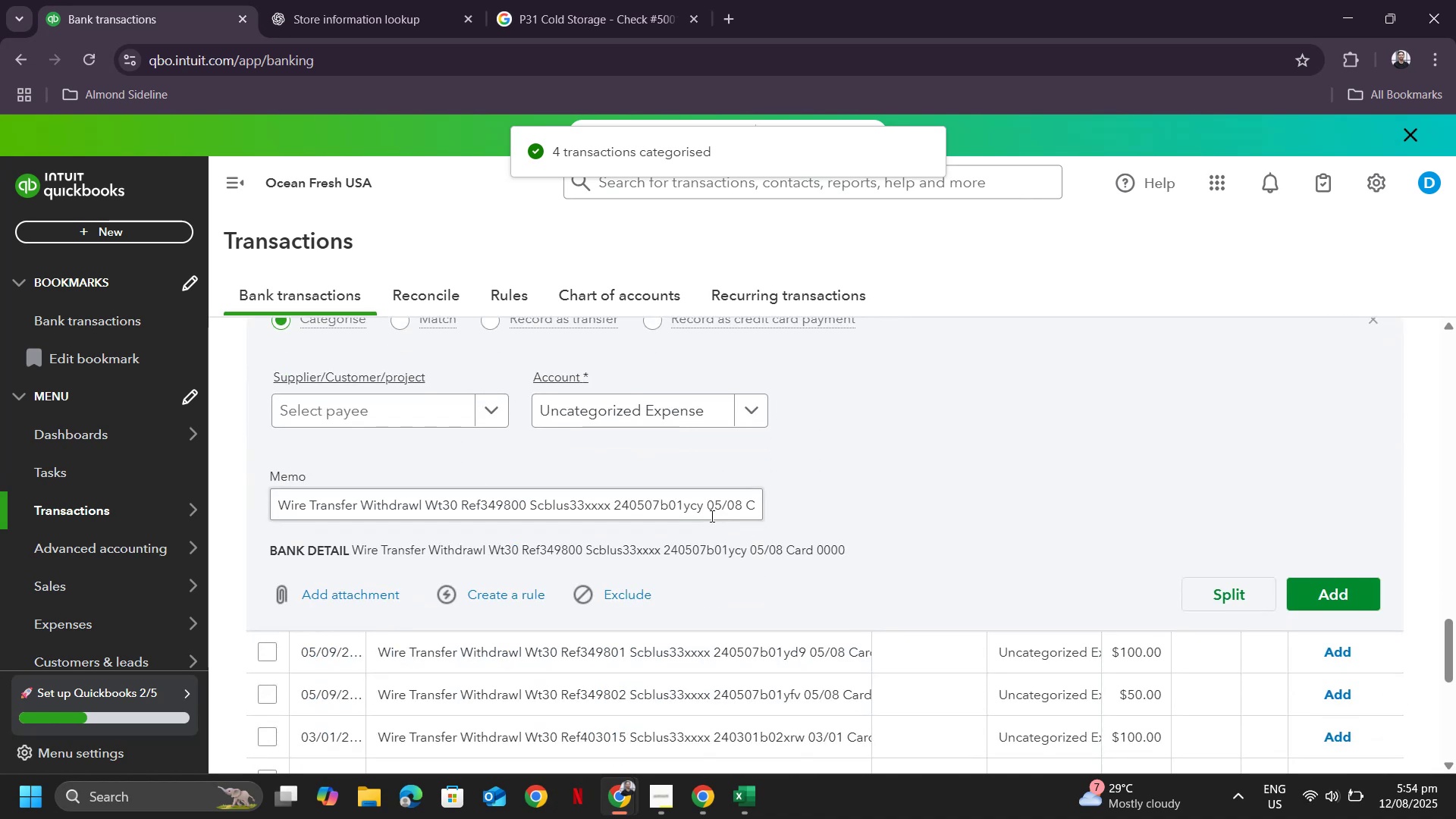 
left_click_drag(start_coordinate=[687, 505], to_coordinate=[830, 503])
 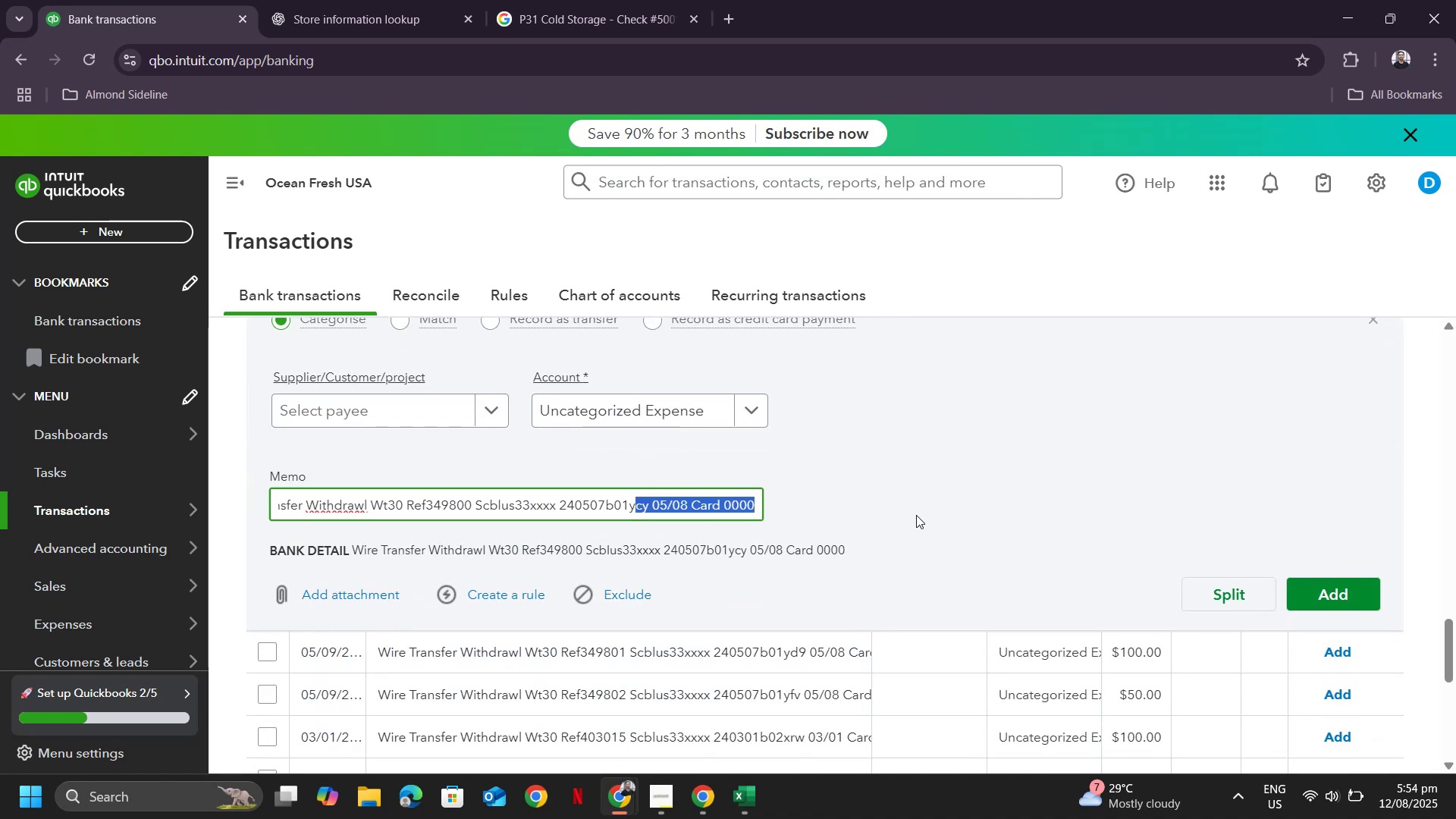 
left_click([916, 515])
 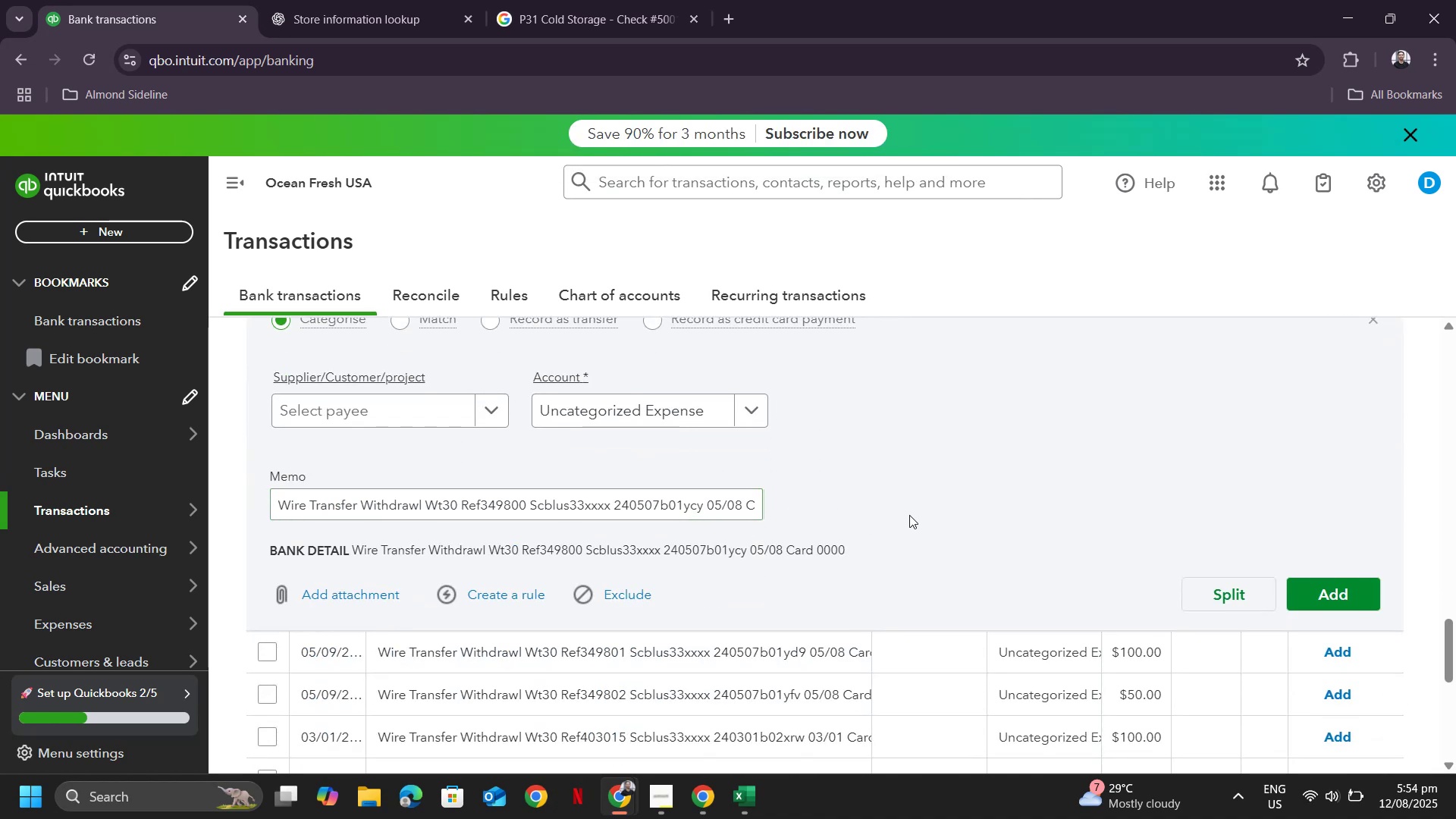 
scroll: coordinate [861, 523], scroll_direction: up, amount: 4.0
 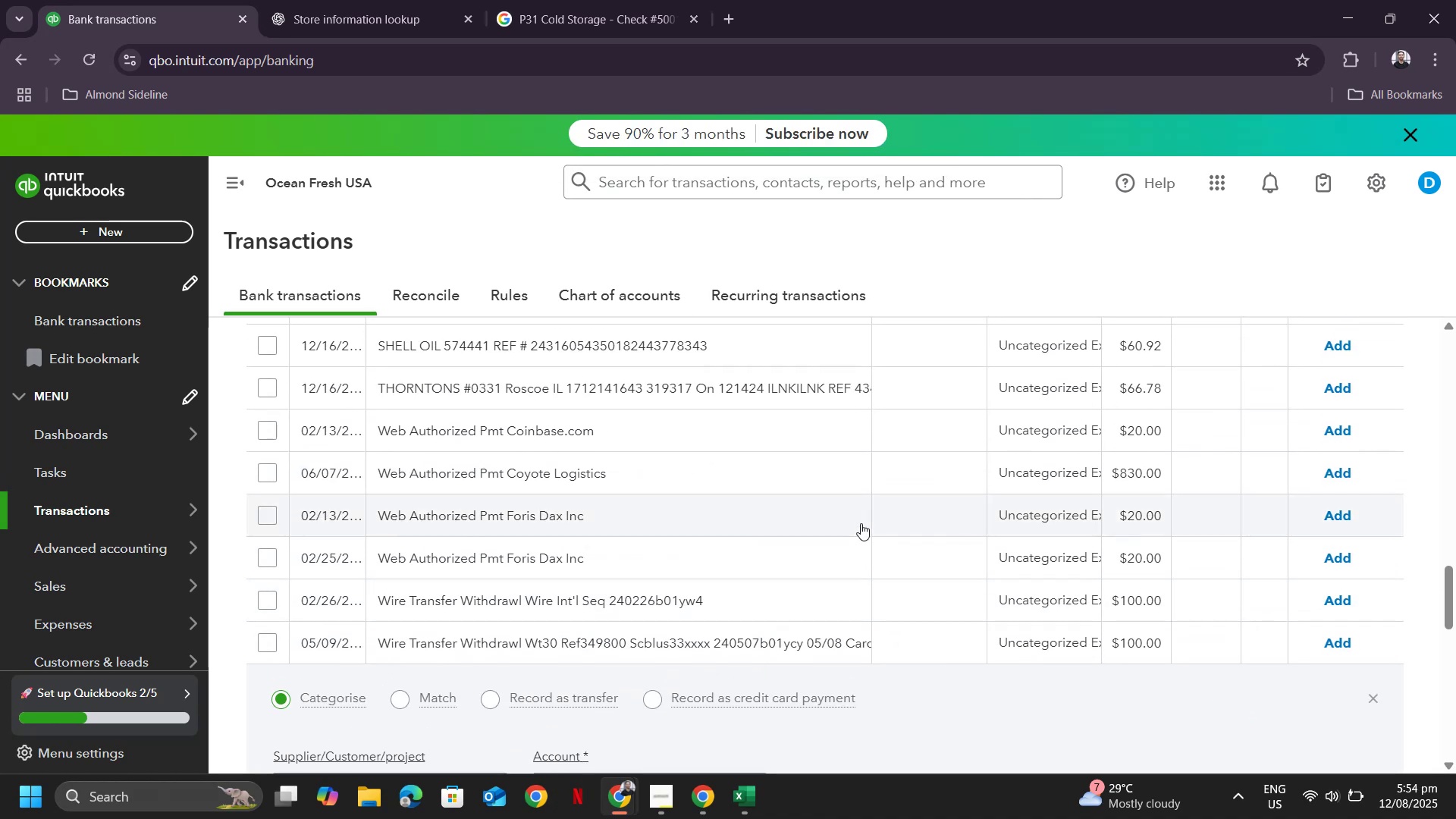 
scroll: coordinate [861, 523], scroll_direction: down, amount: 1.0
 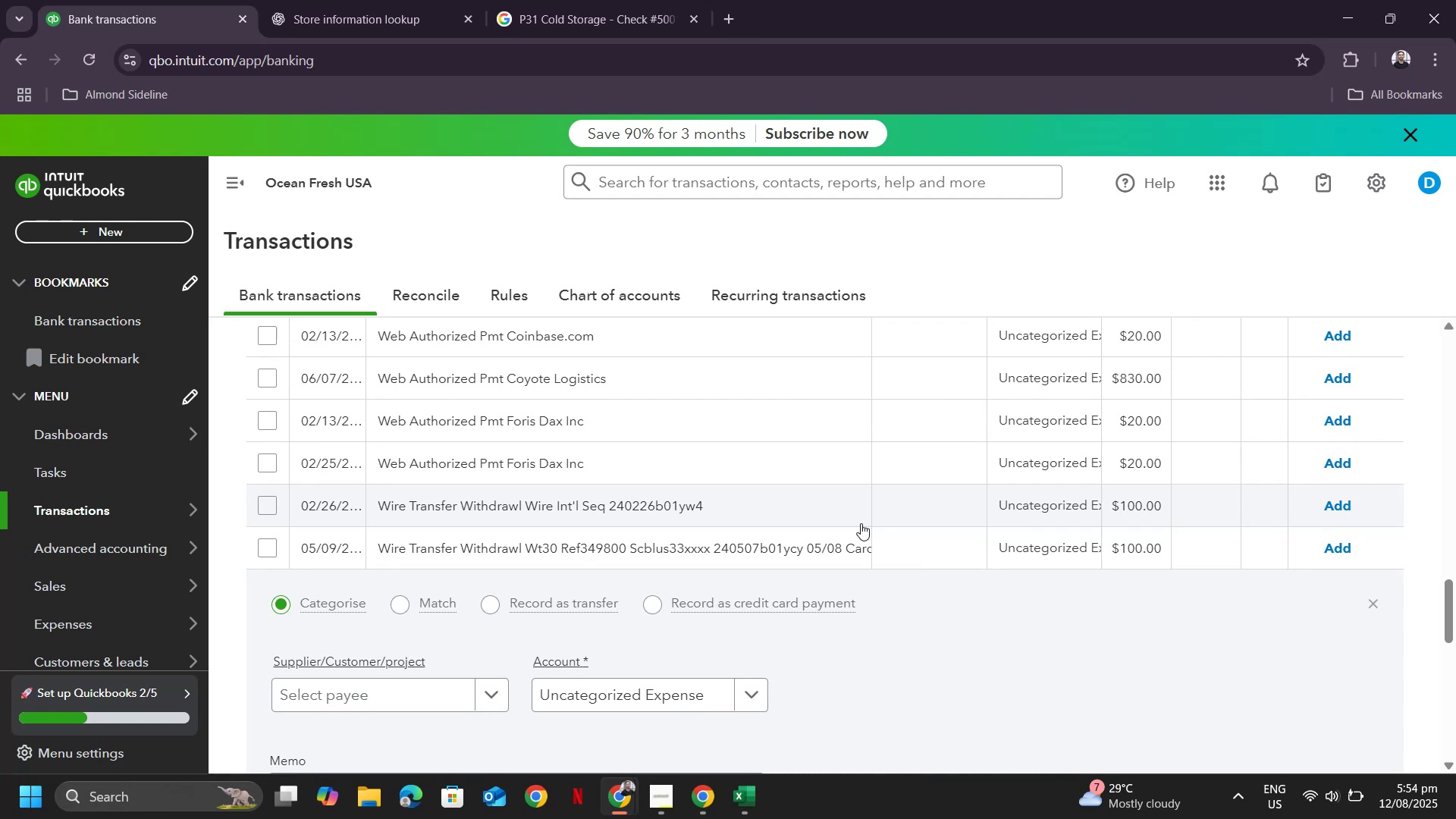 
scroll: coordinate [861, 523], scroll_direction: up, amount: 1.0
 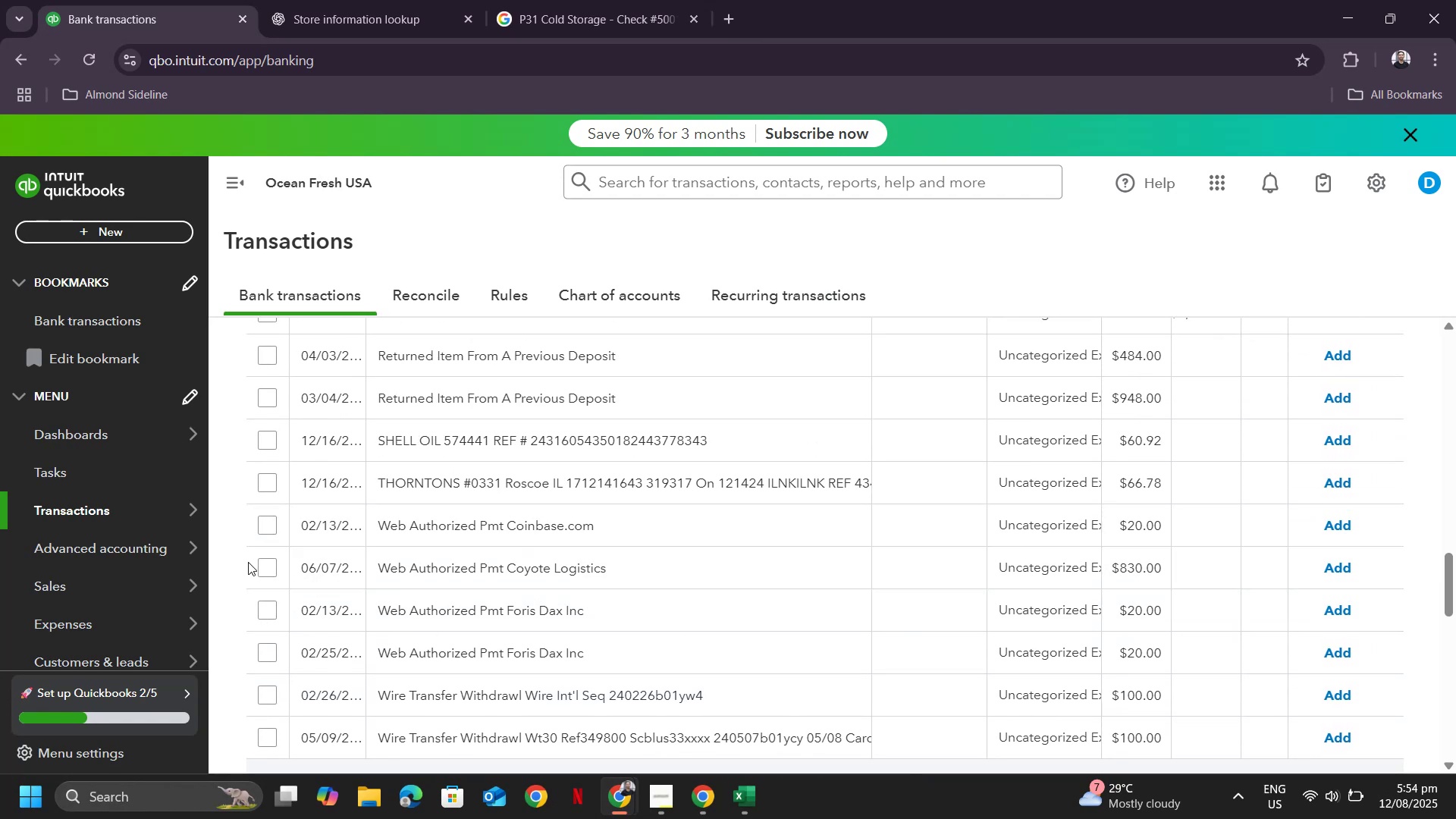 
left_click([268, 573])
 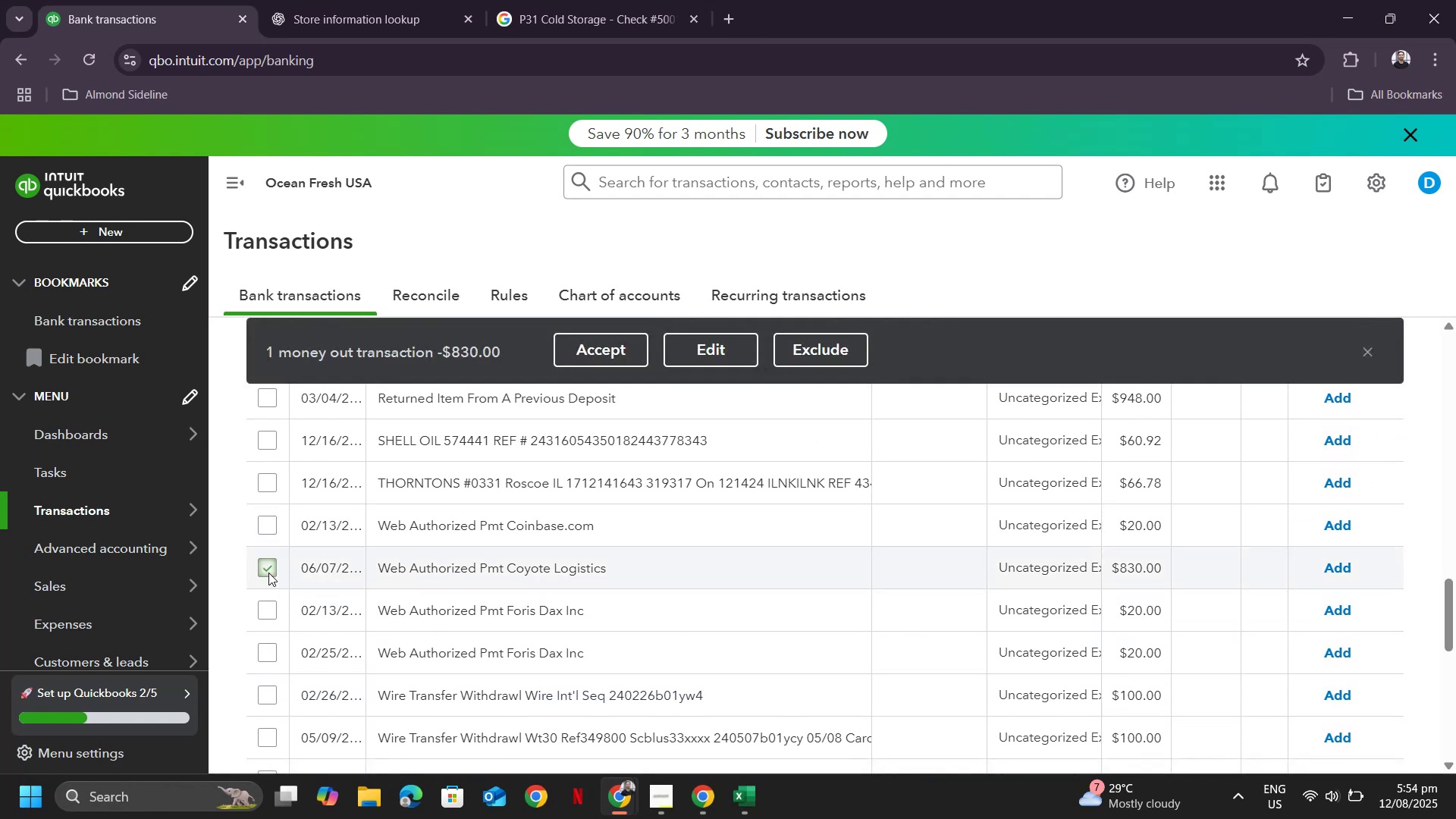 
left_click([268, 573])
 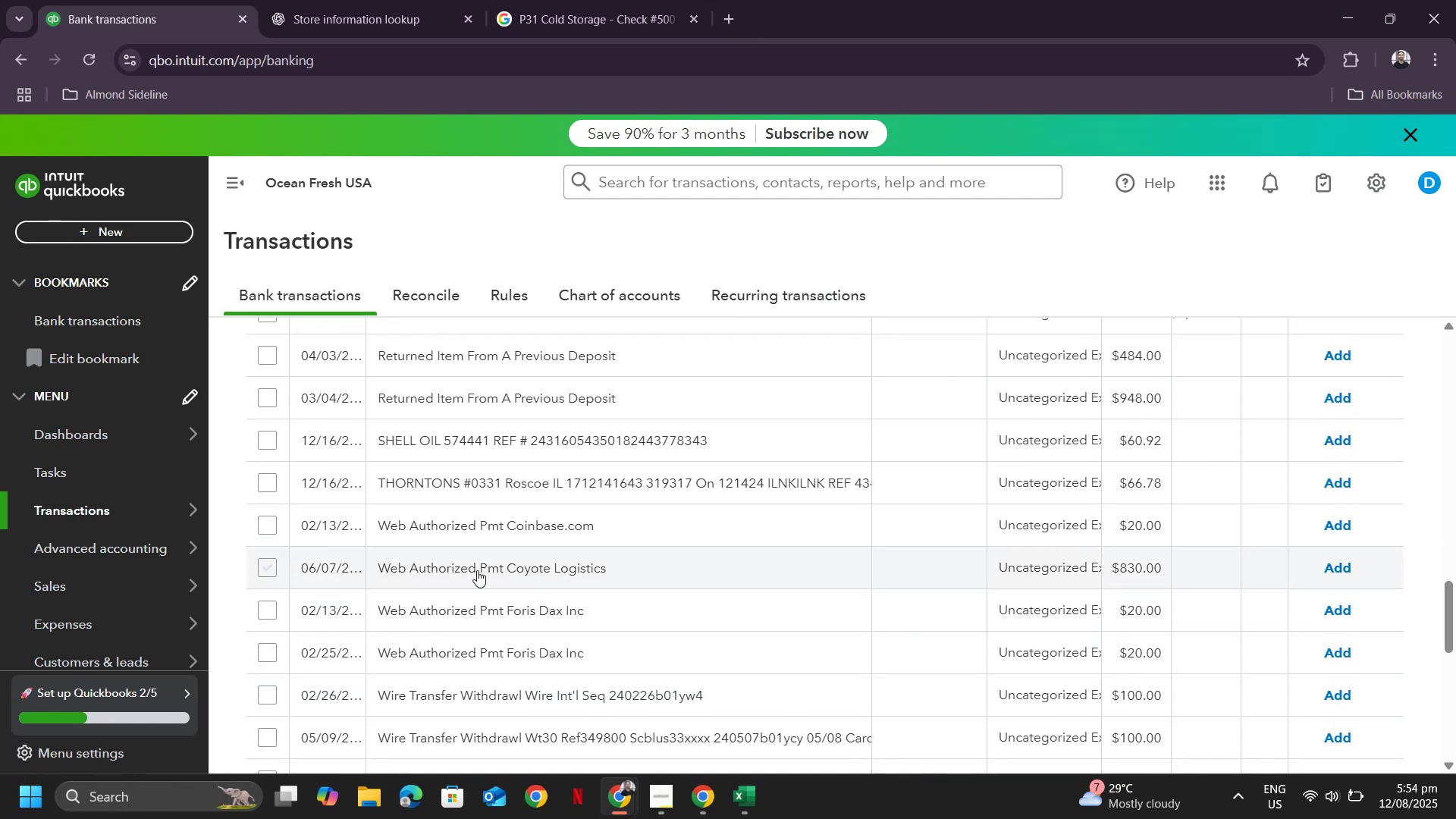 
left_click([493, 565])
 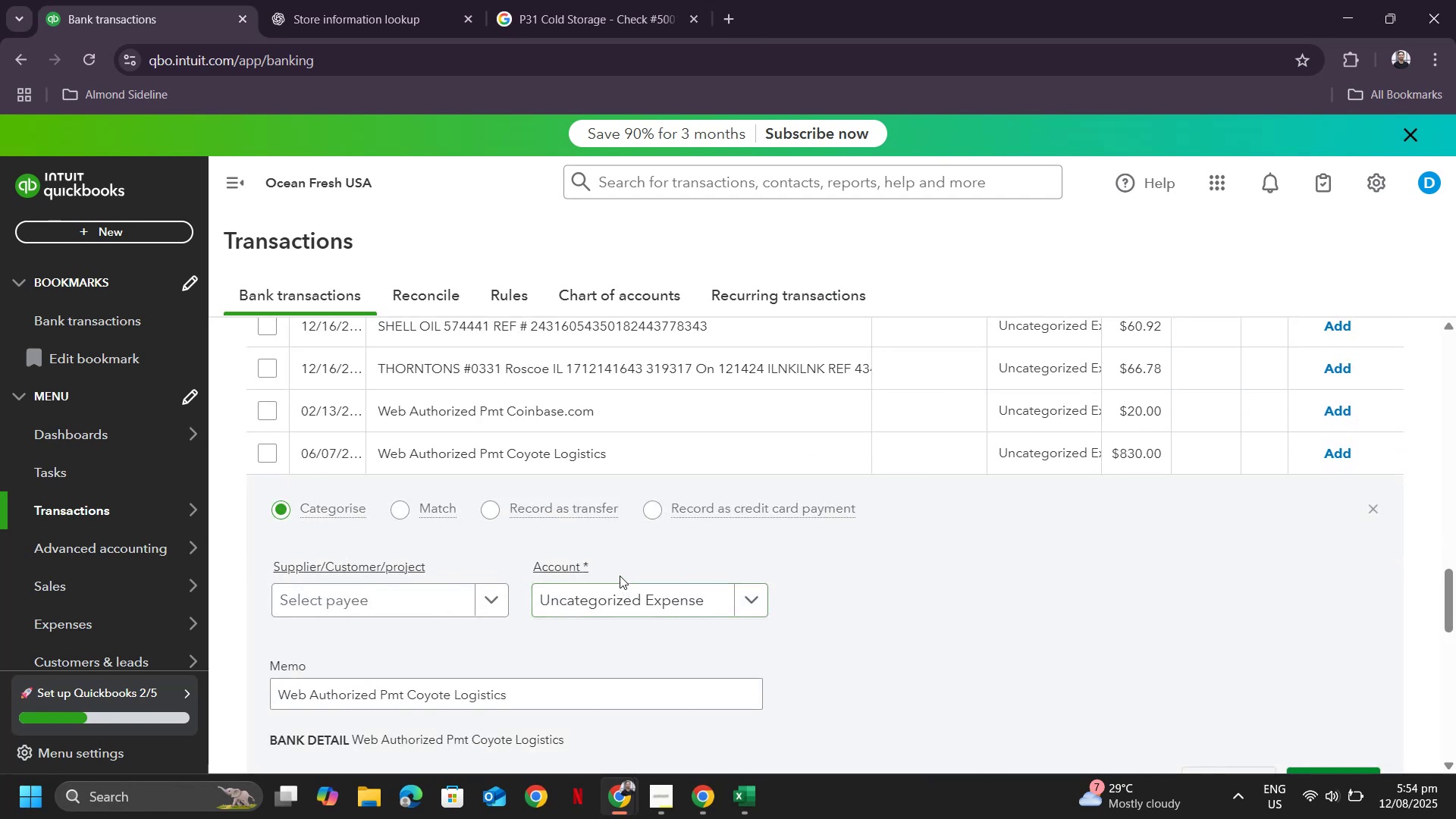 
scroll: coordinate [438, 606], scroll_direction: down, amount: 1.0
 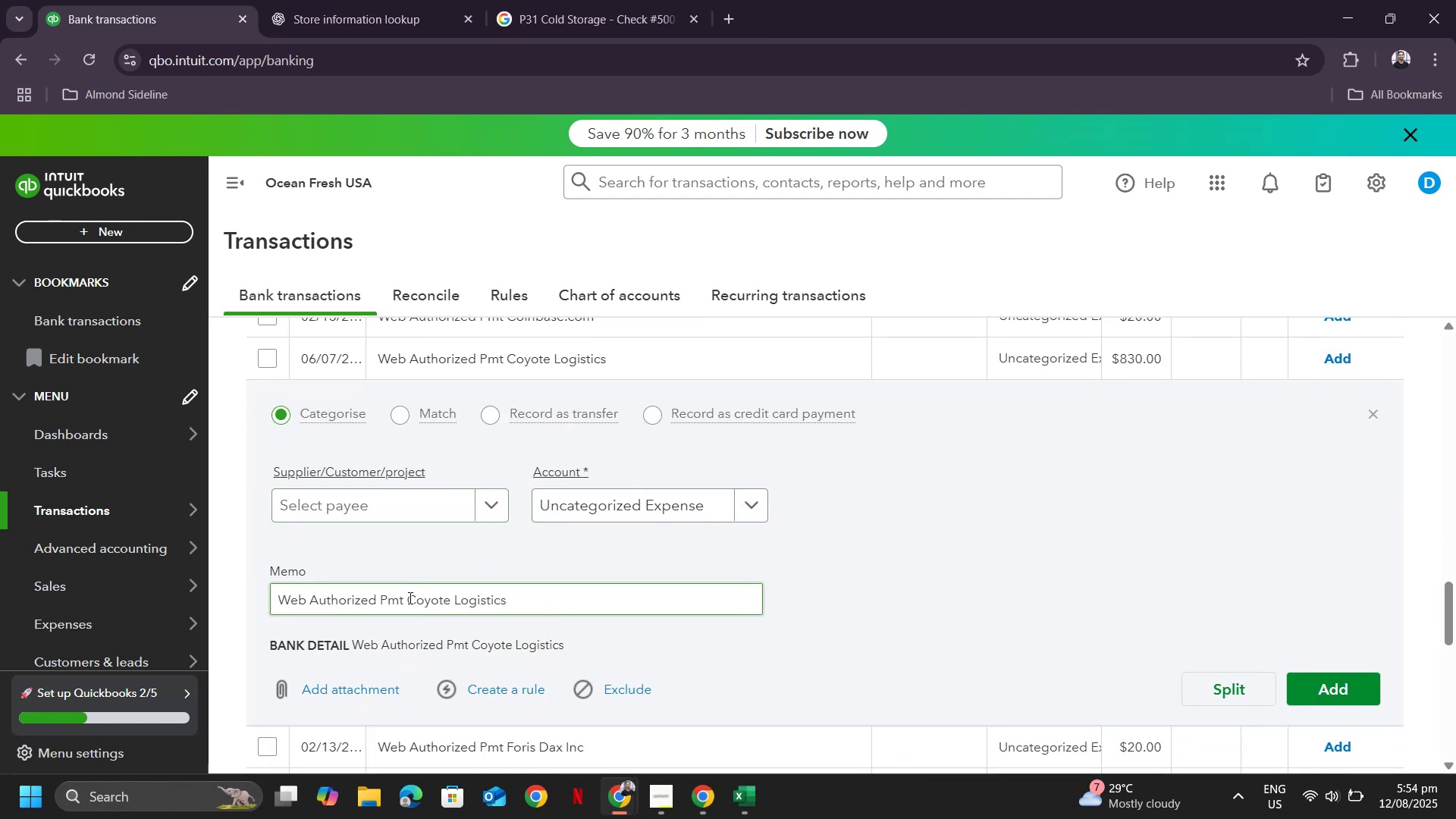 
left_click_drag(start_coordinate=[406, 599], to_coordinate=[560, 599])
 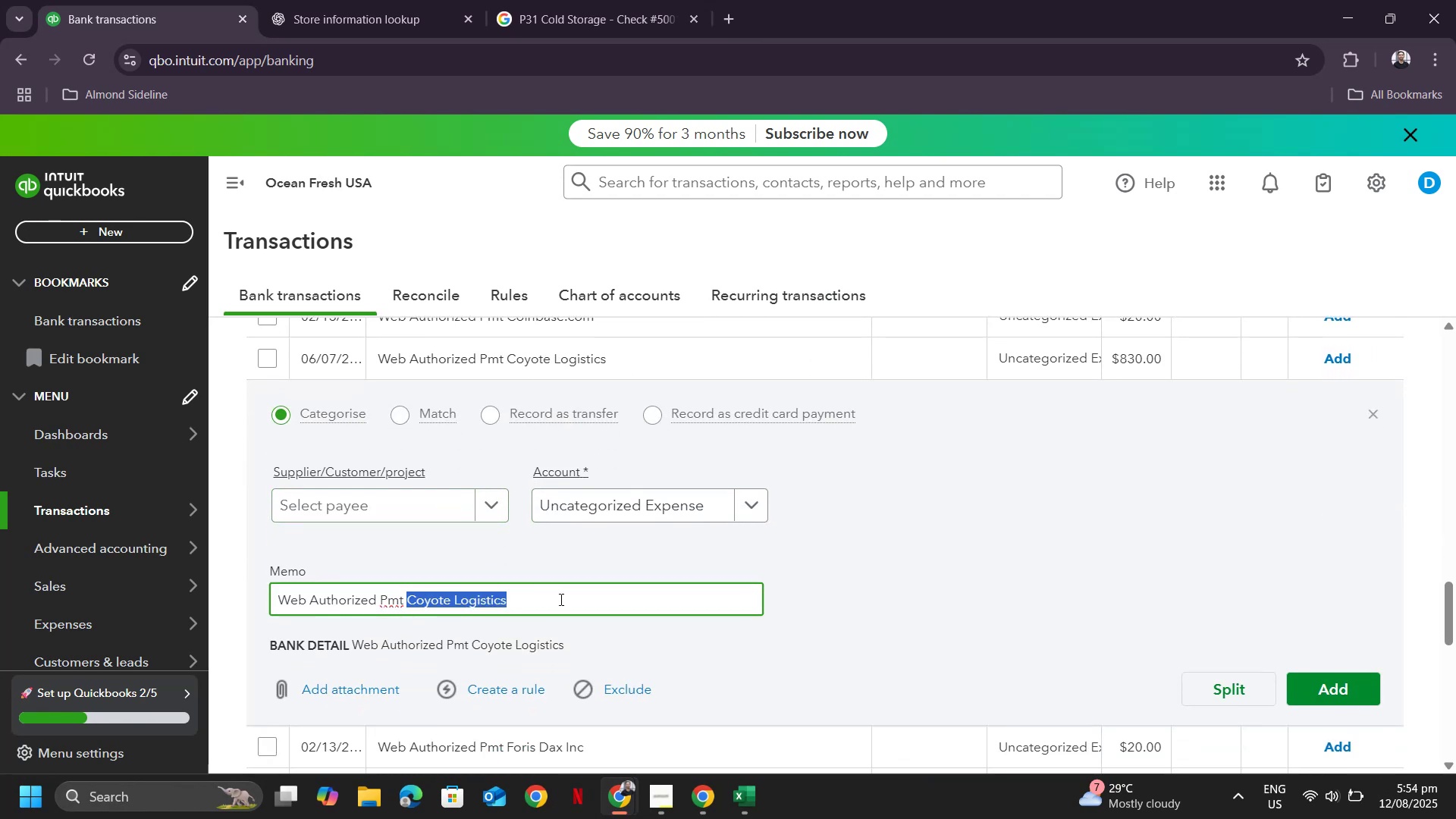 
key(Control+C)
 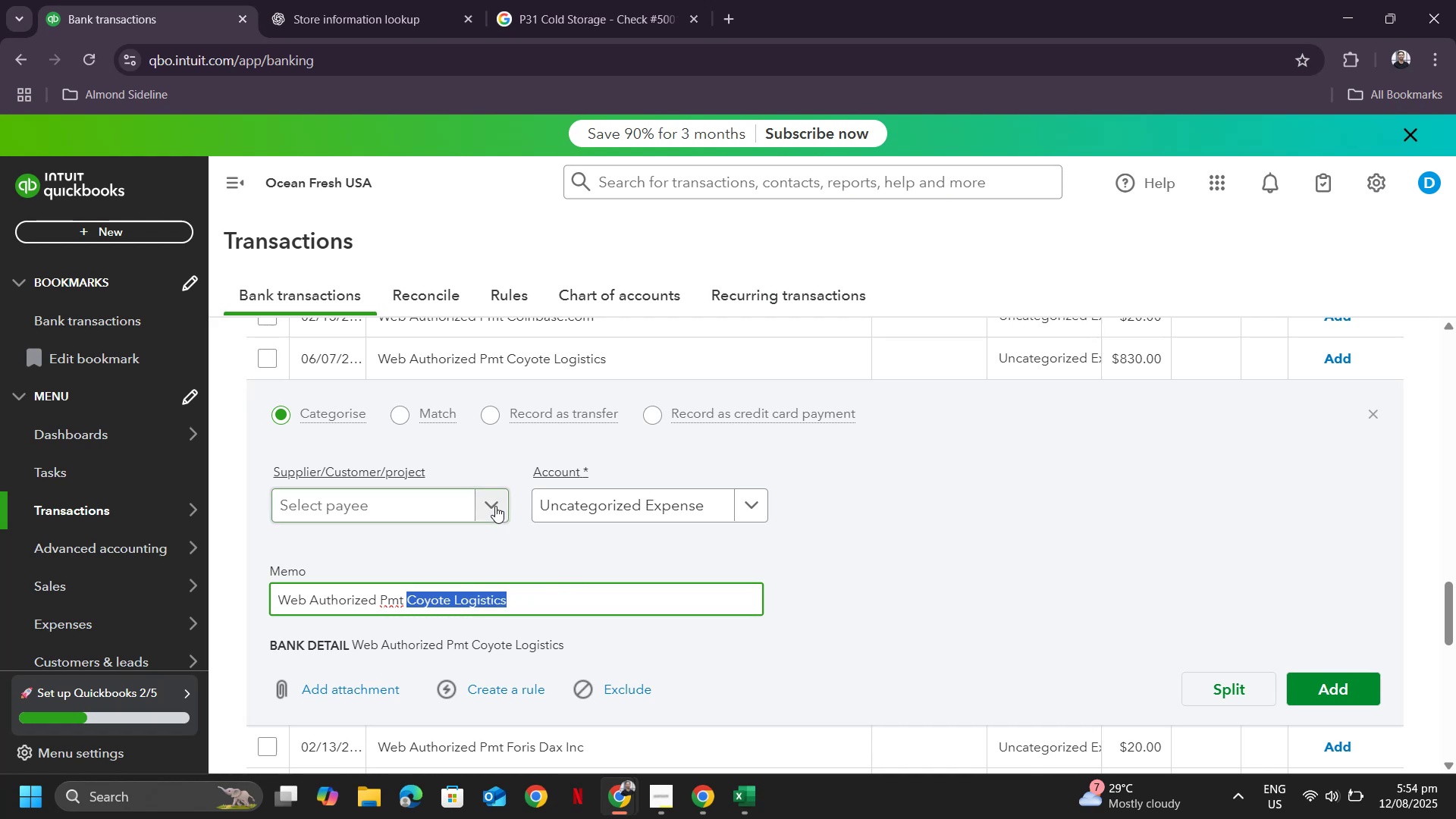 
left_click([495, 504])
 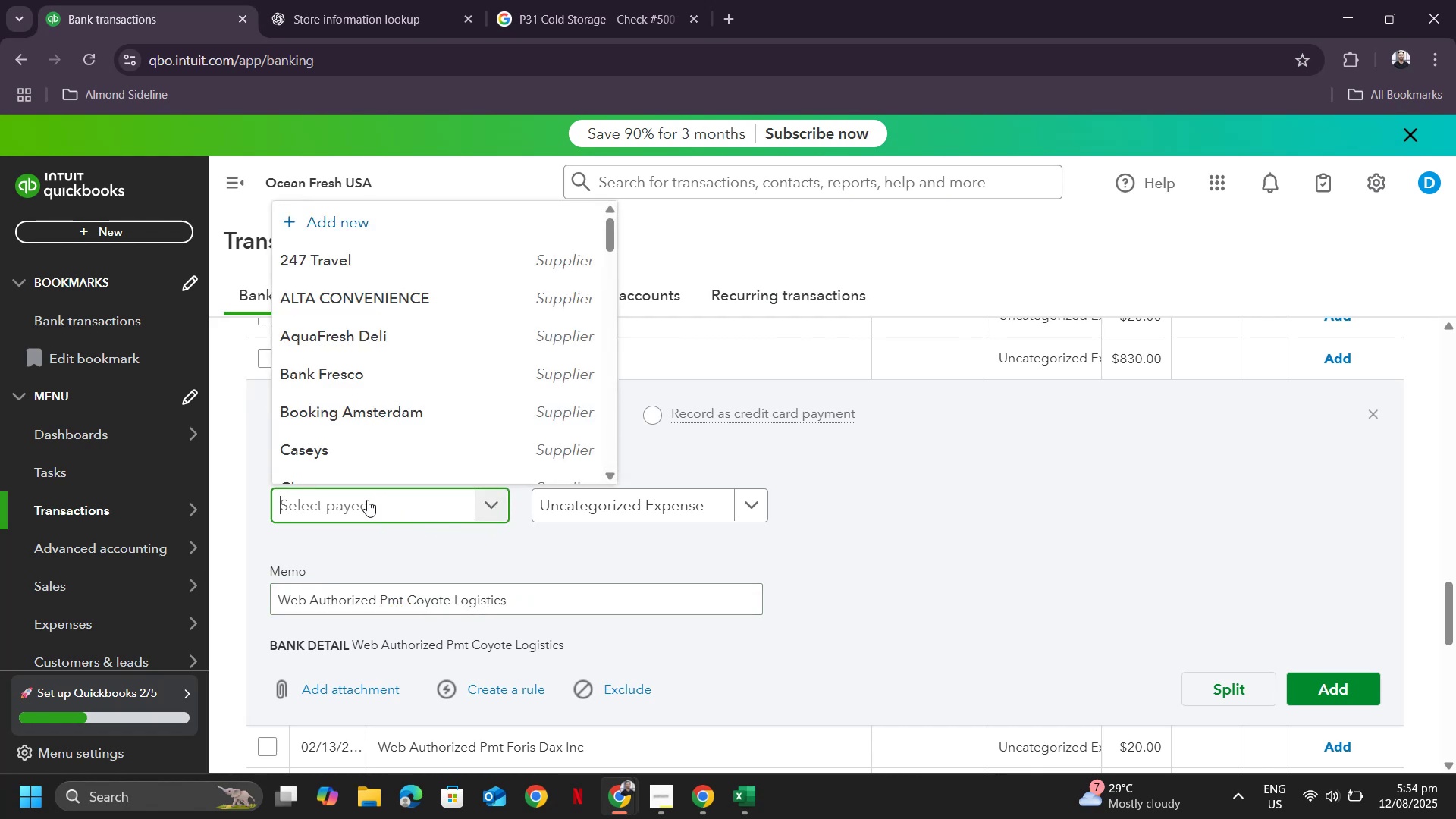 
left_click([357, 510])
 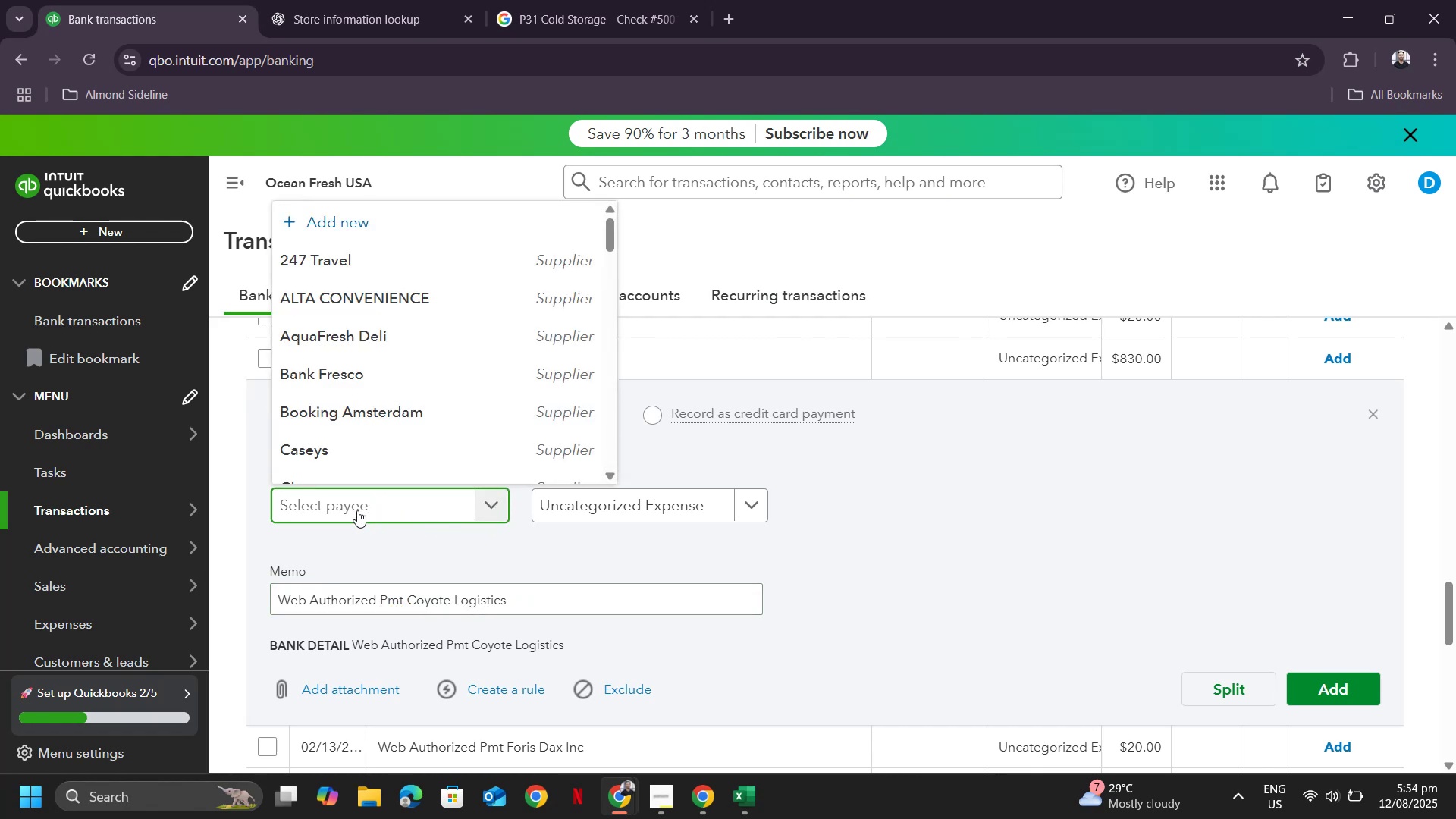 
key(Control+ControlLeft)
 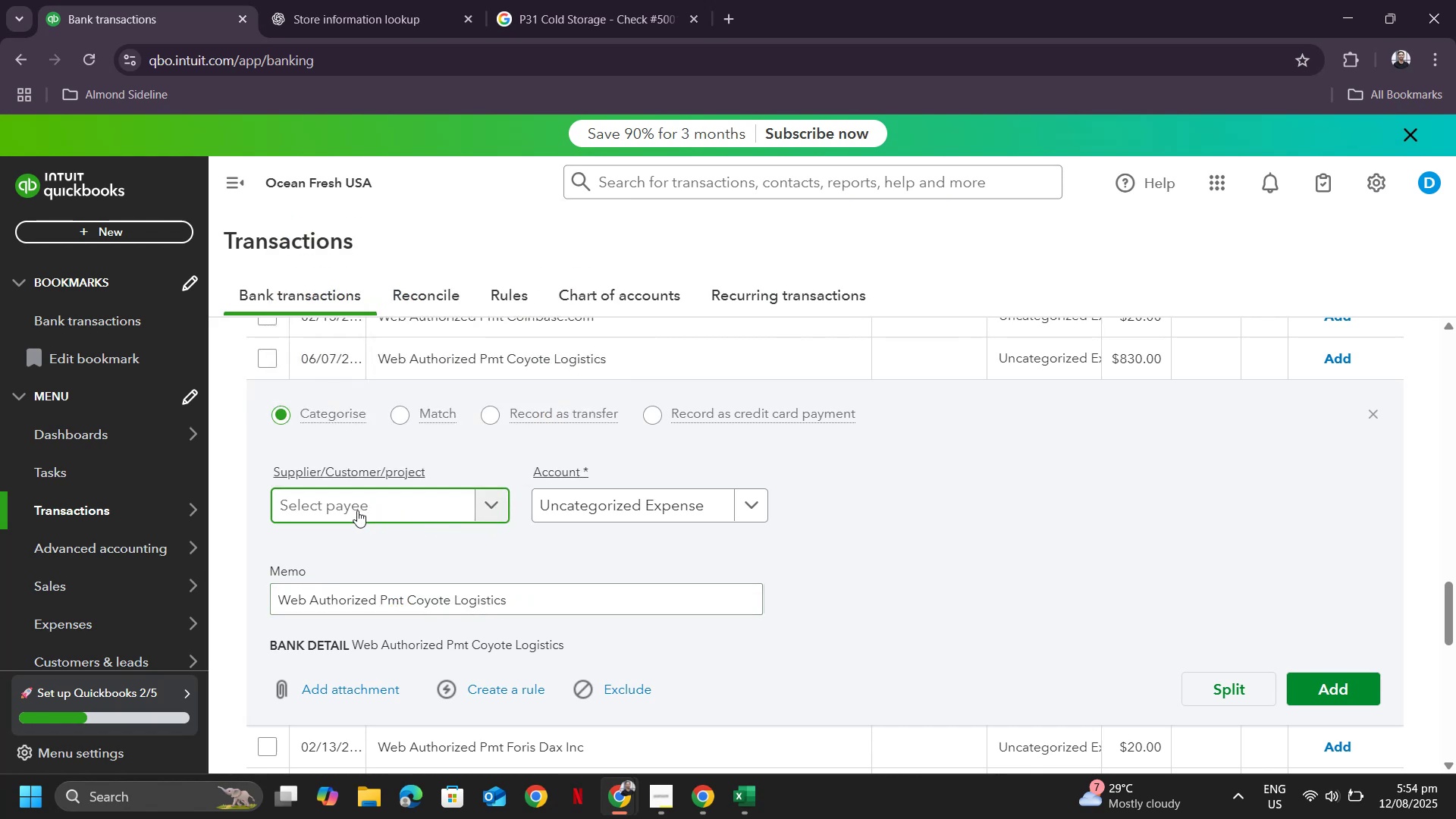 
key(Control+V)
 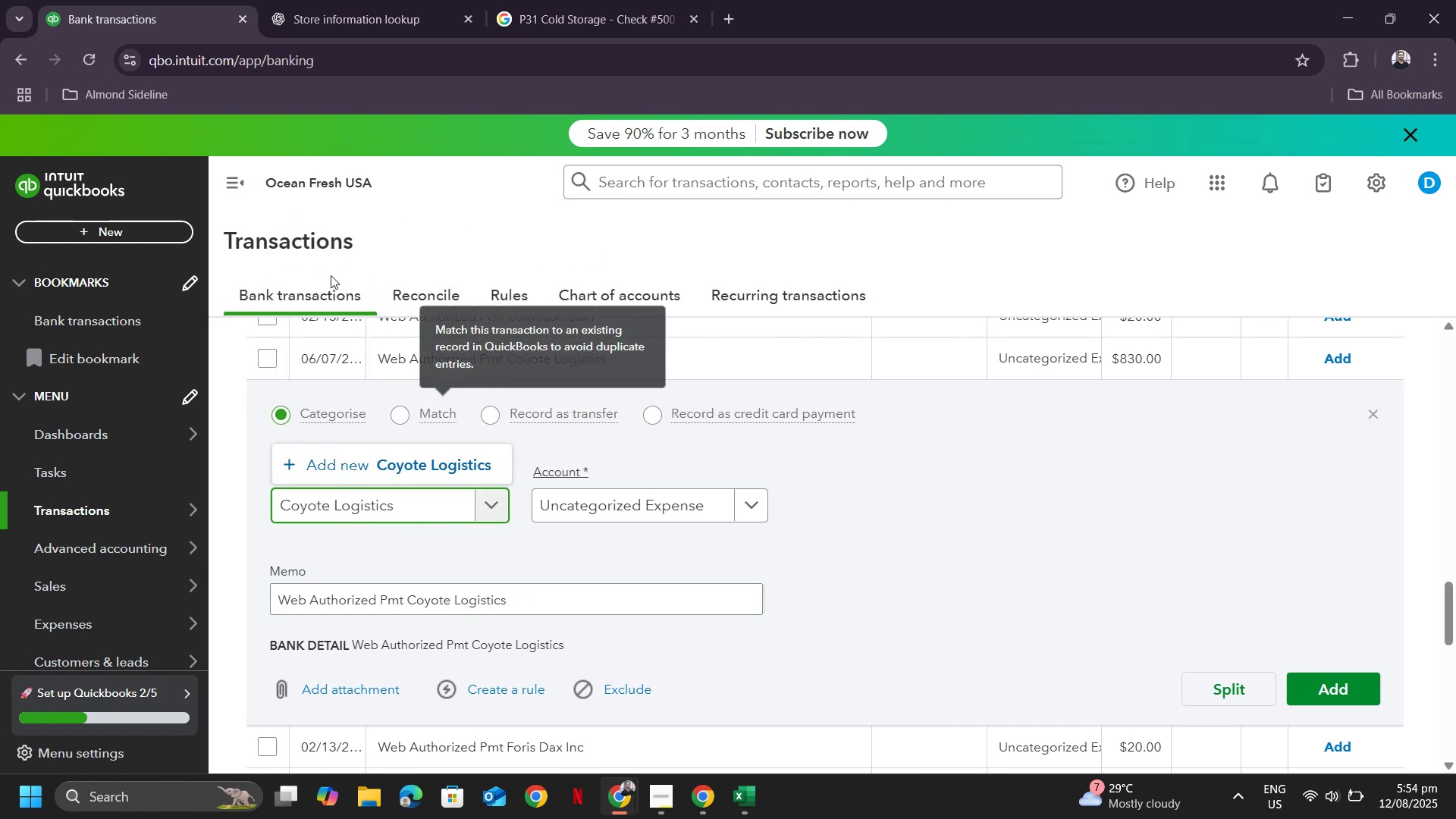 
left_click([398, 466])
 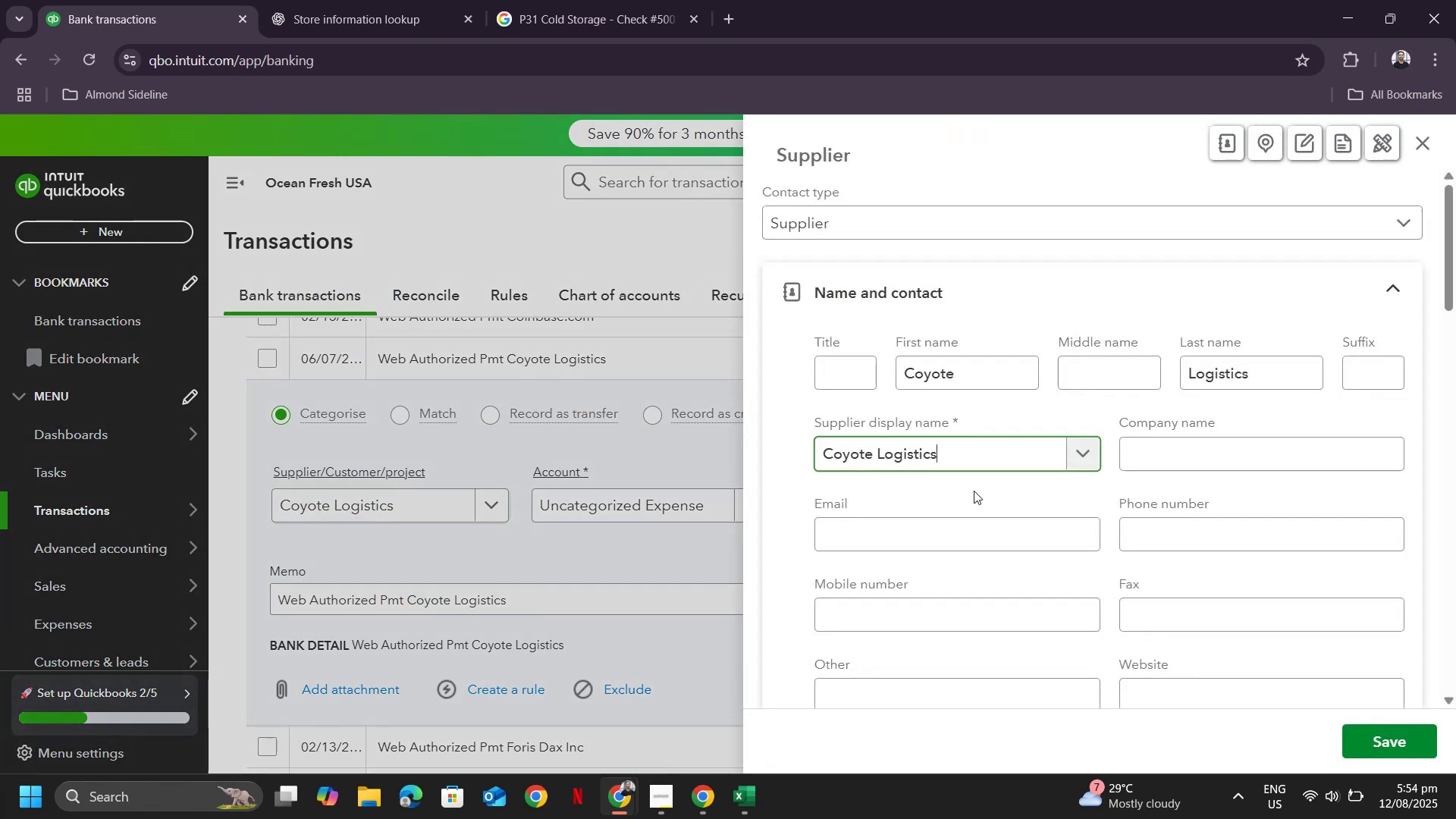 
scroll: coordinate [1193, 598], scroll_direction: down, amount: 24.0
 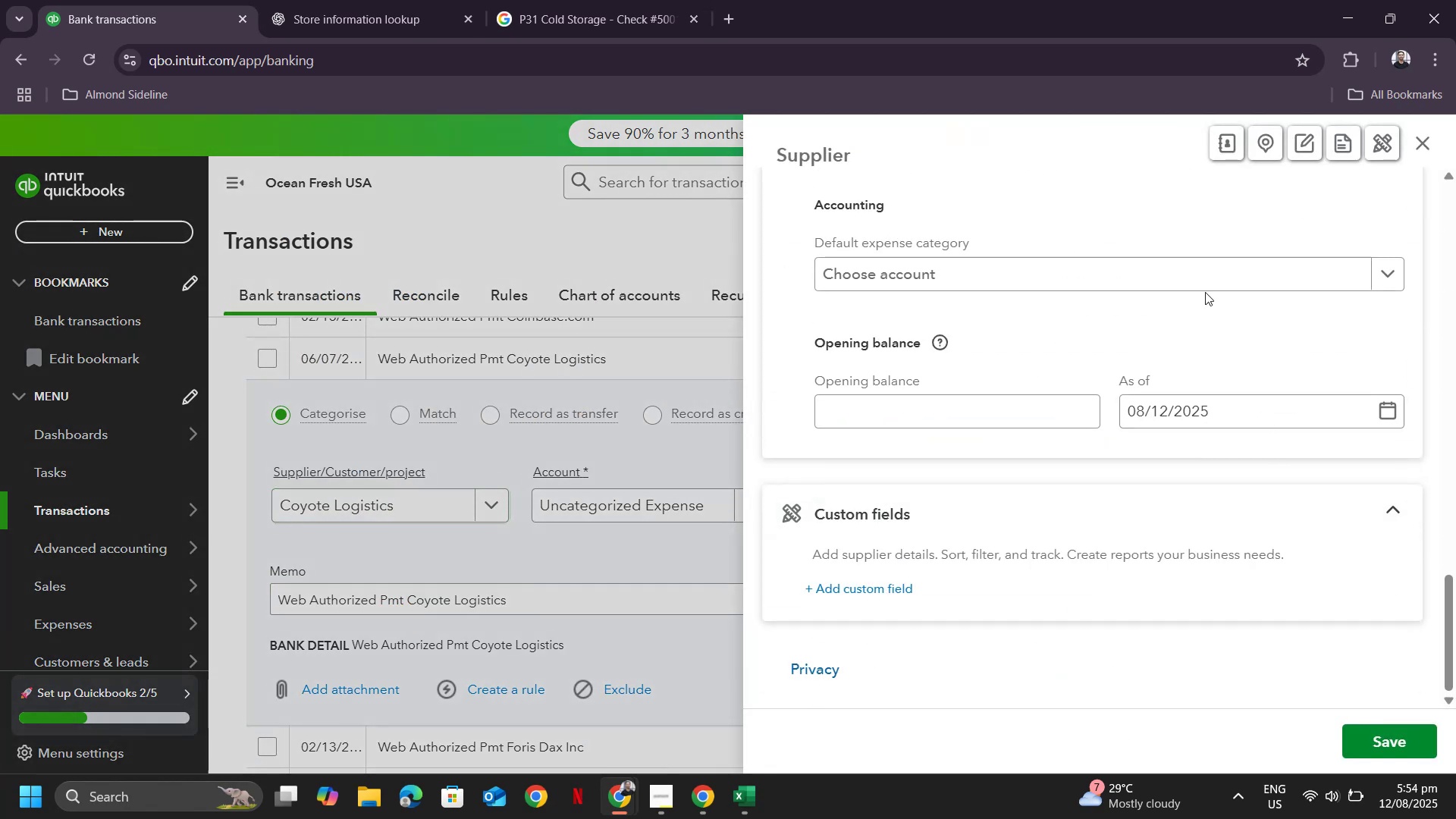 
left_click([1187, 278])
 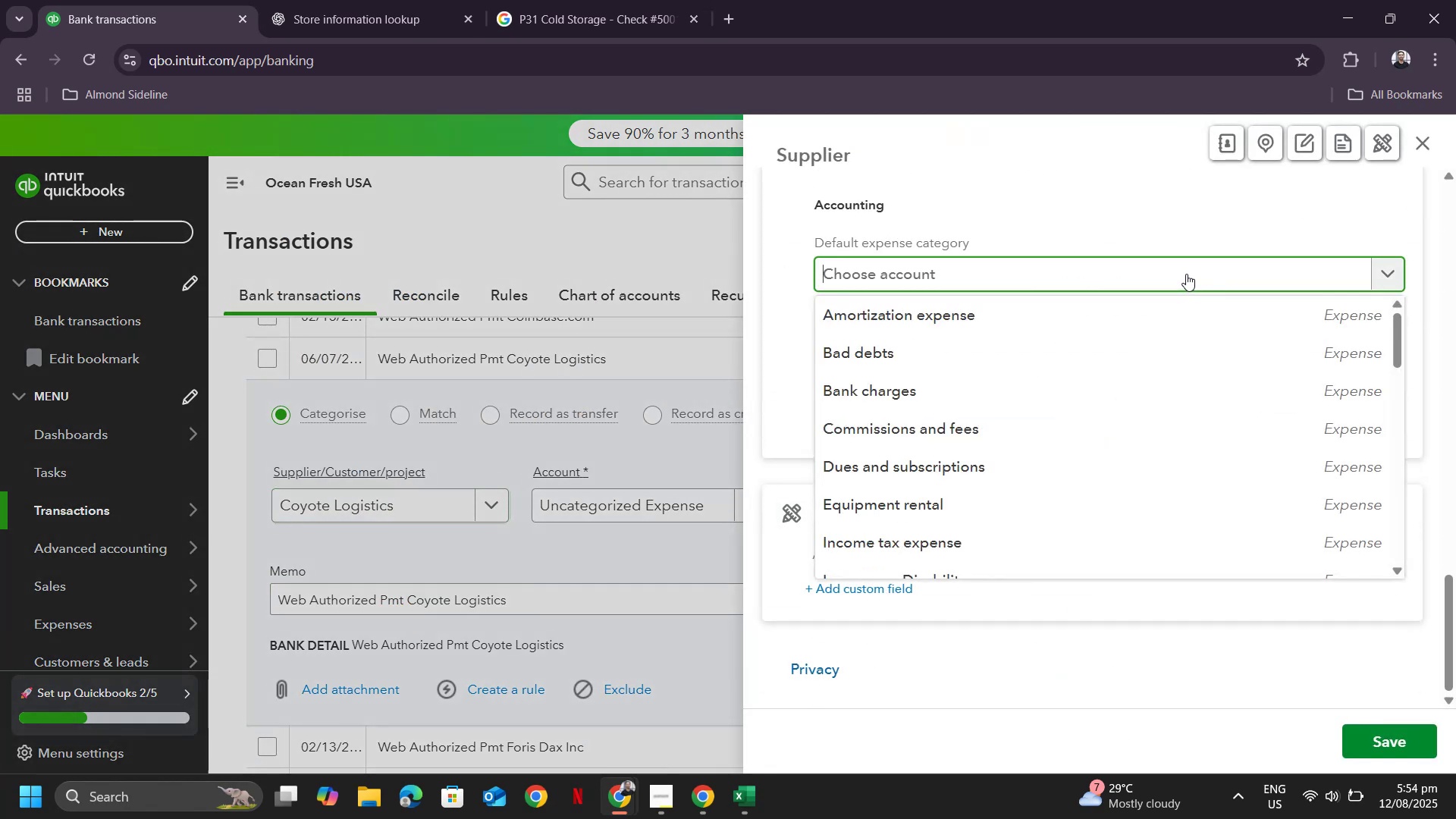 
type(shipp)
 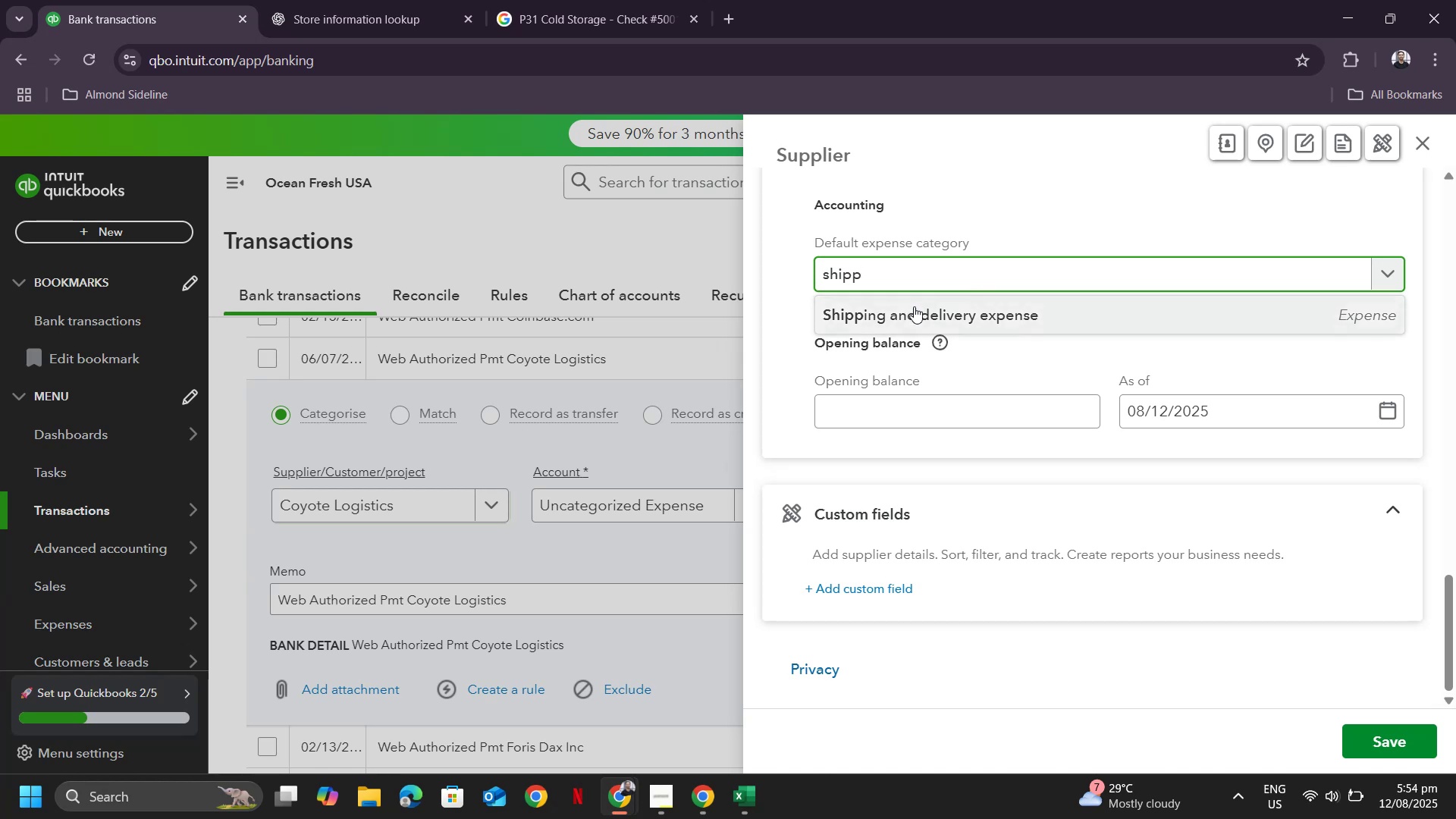 
left_click([920, 319])
 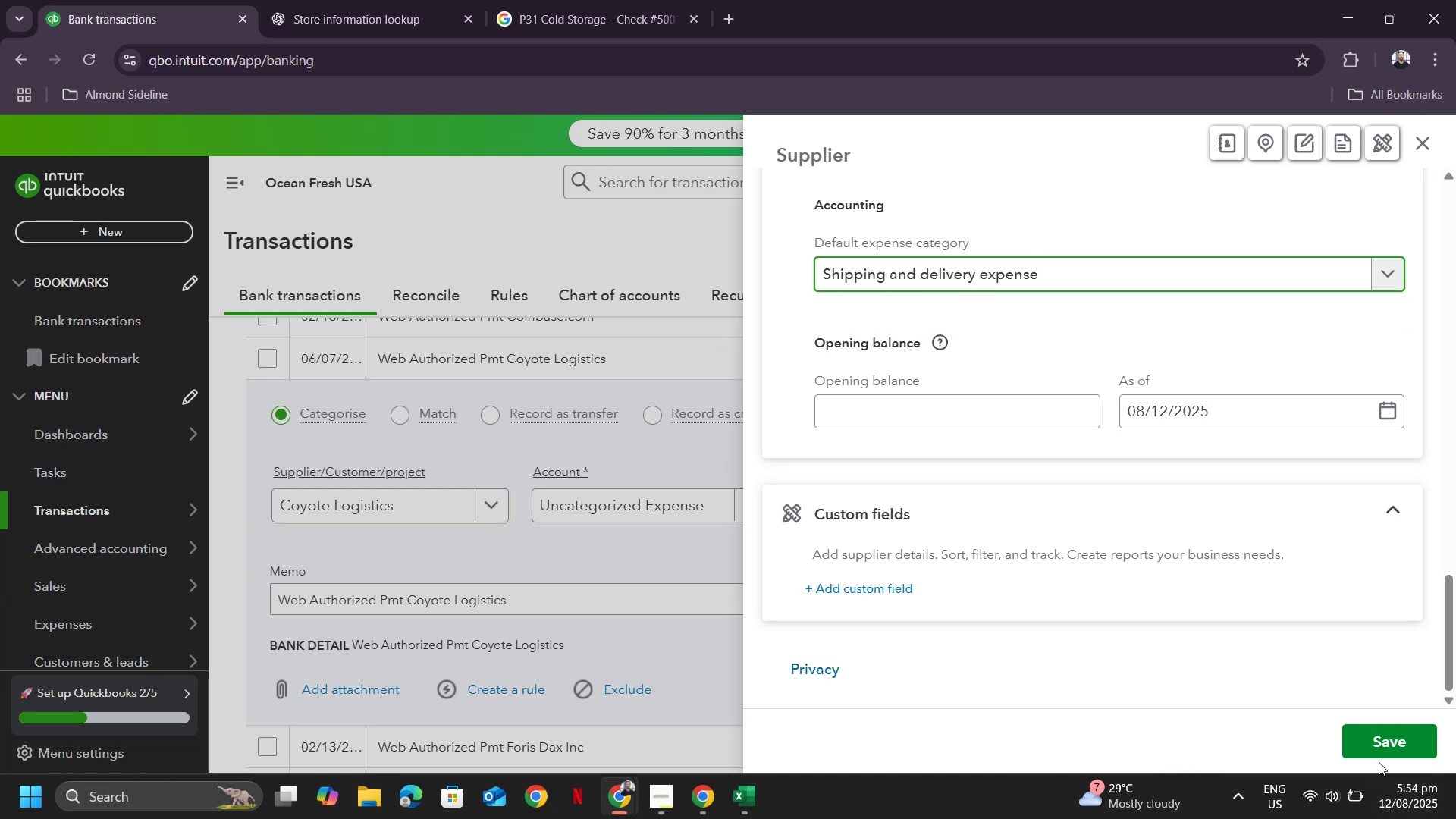 
left_click([1373, 734])
 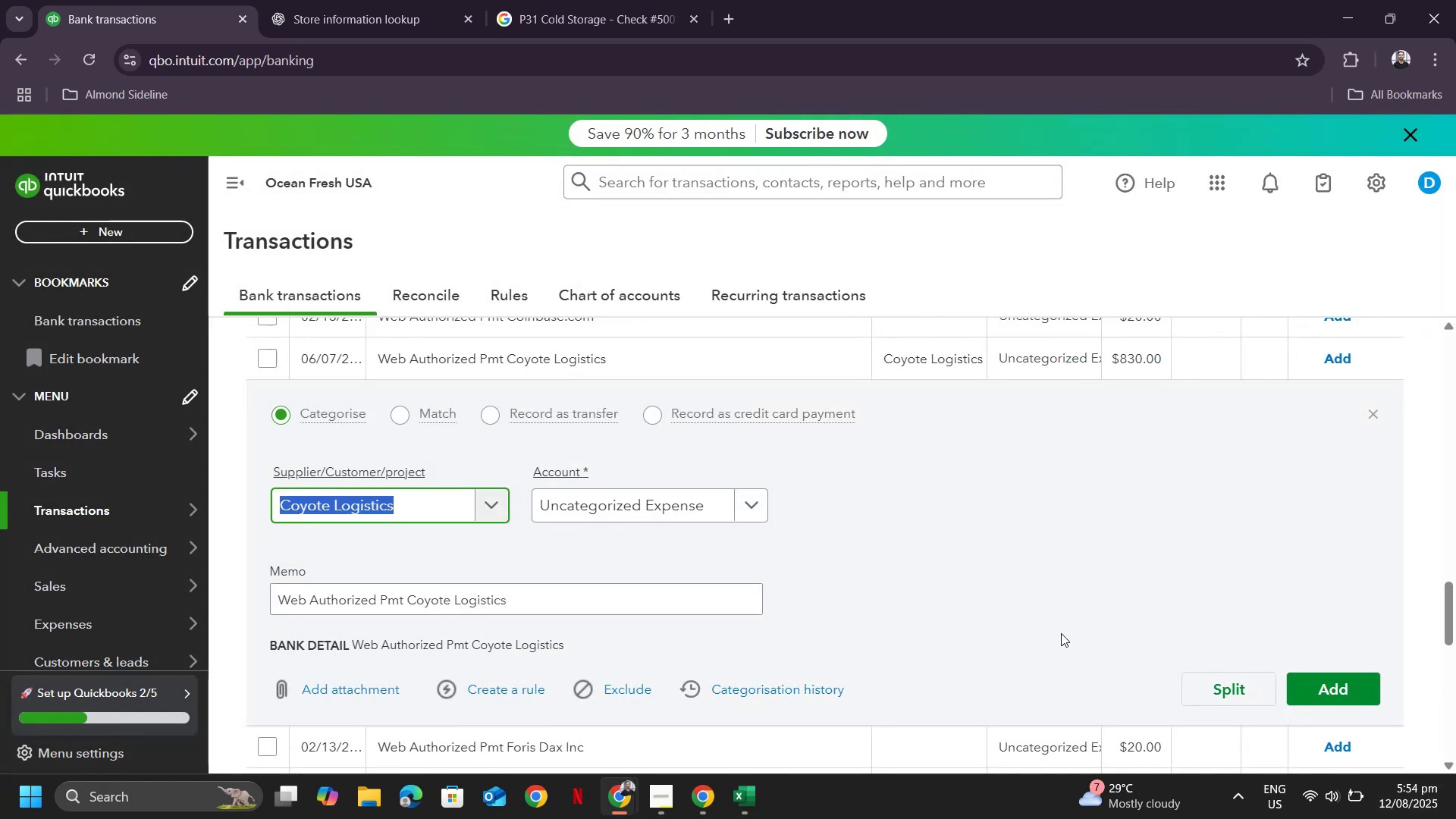 
left_click([691, 498])
 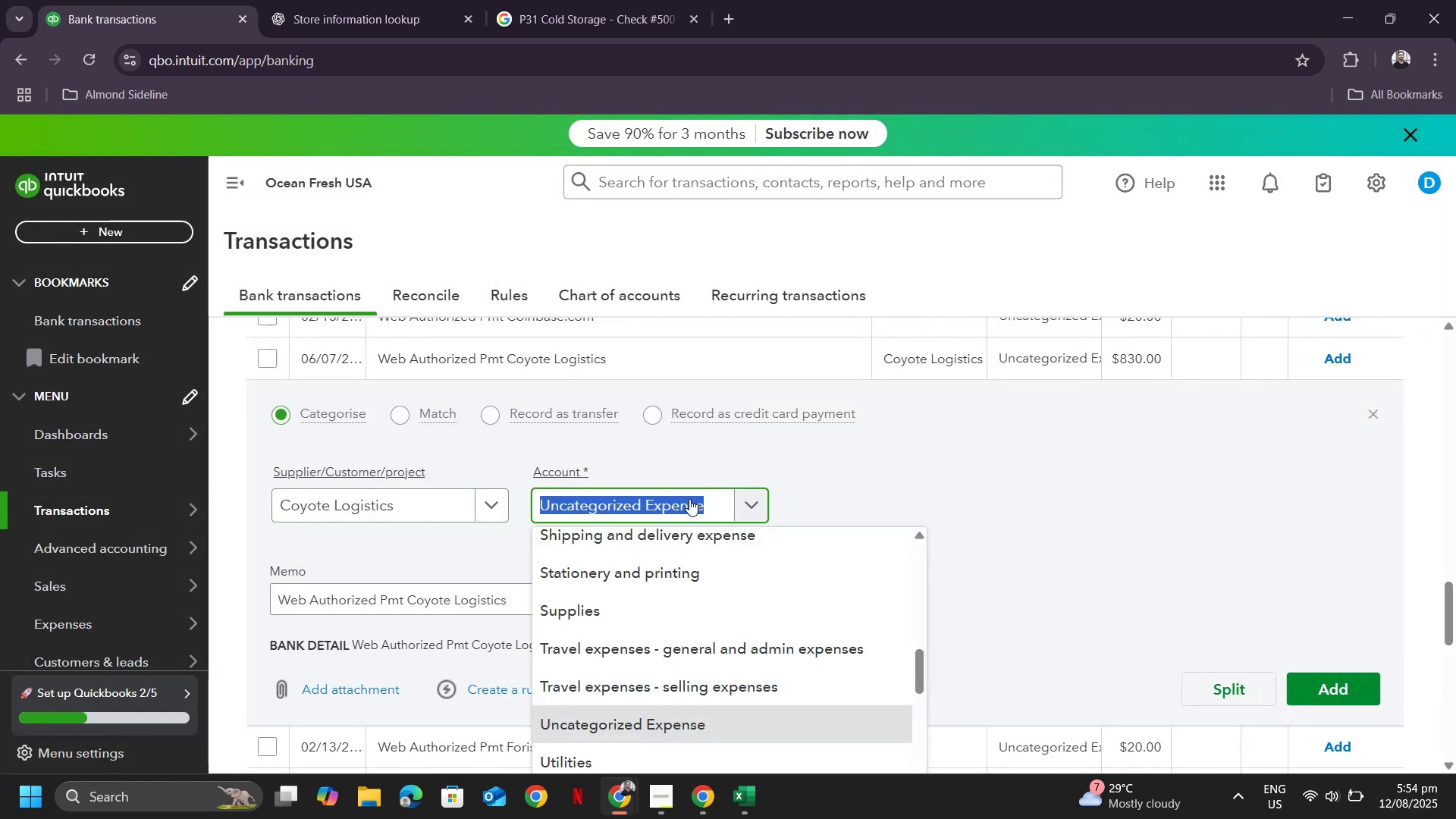 
type(shii)
key(Backspace)
type(pp)
 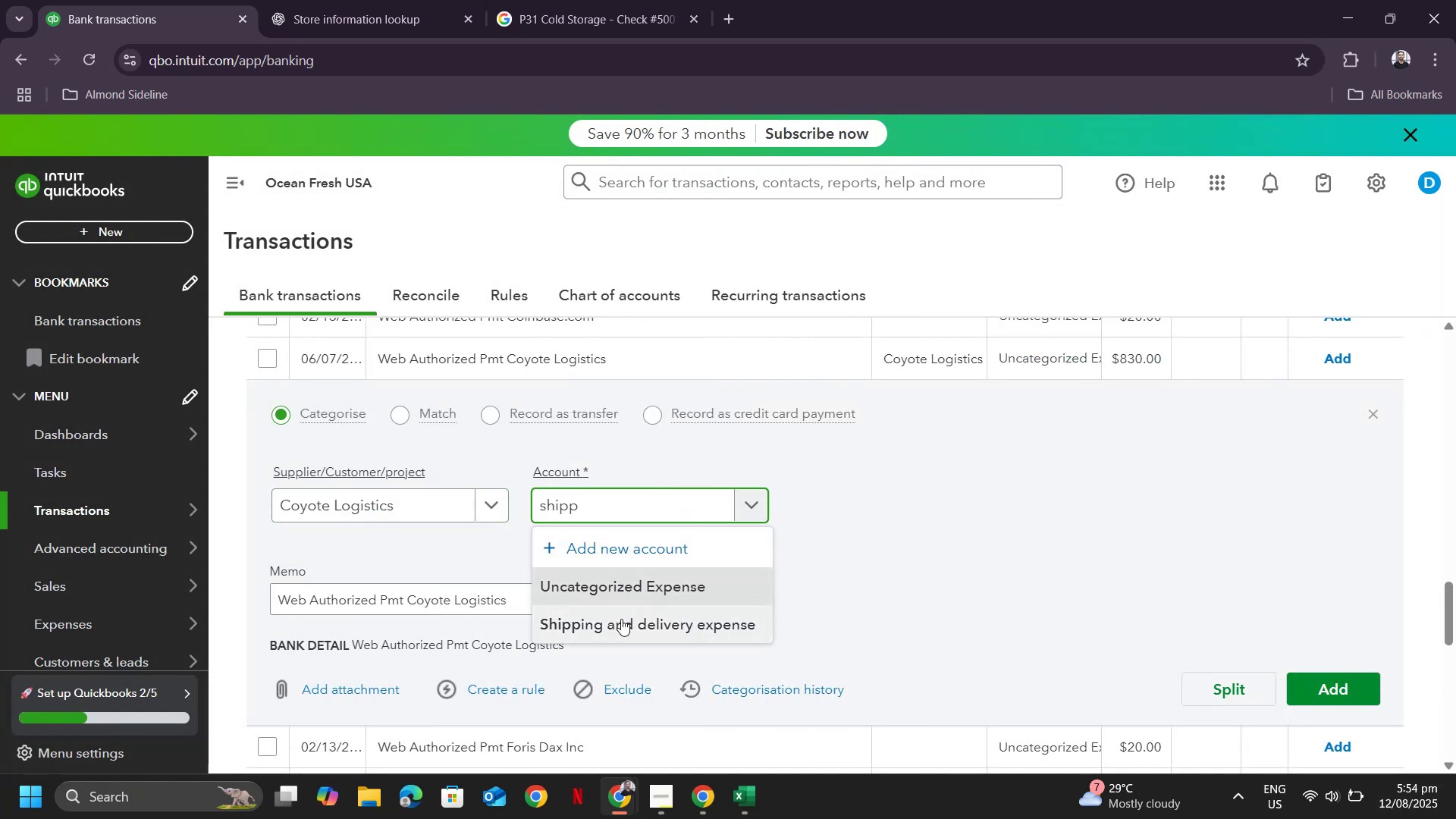 
left_click([619, 624])
 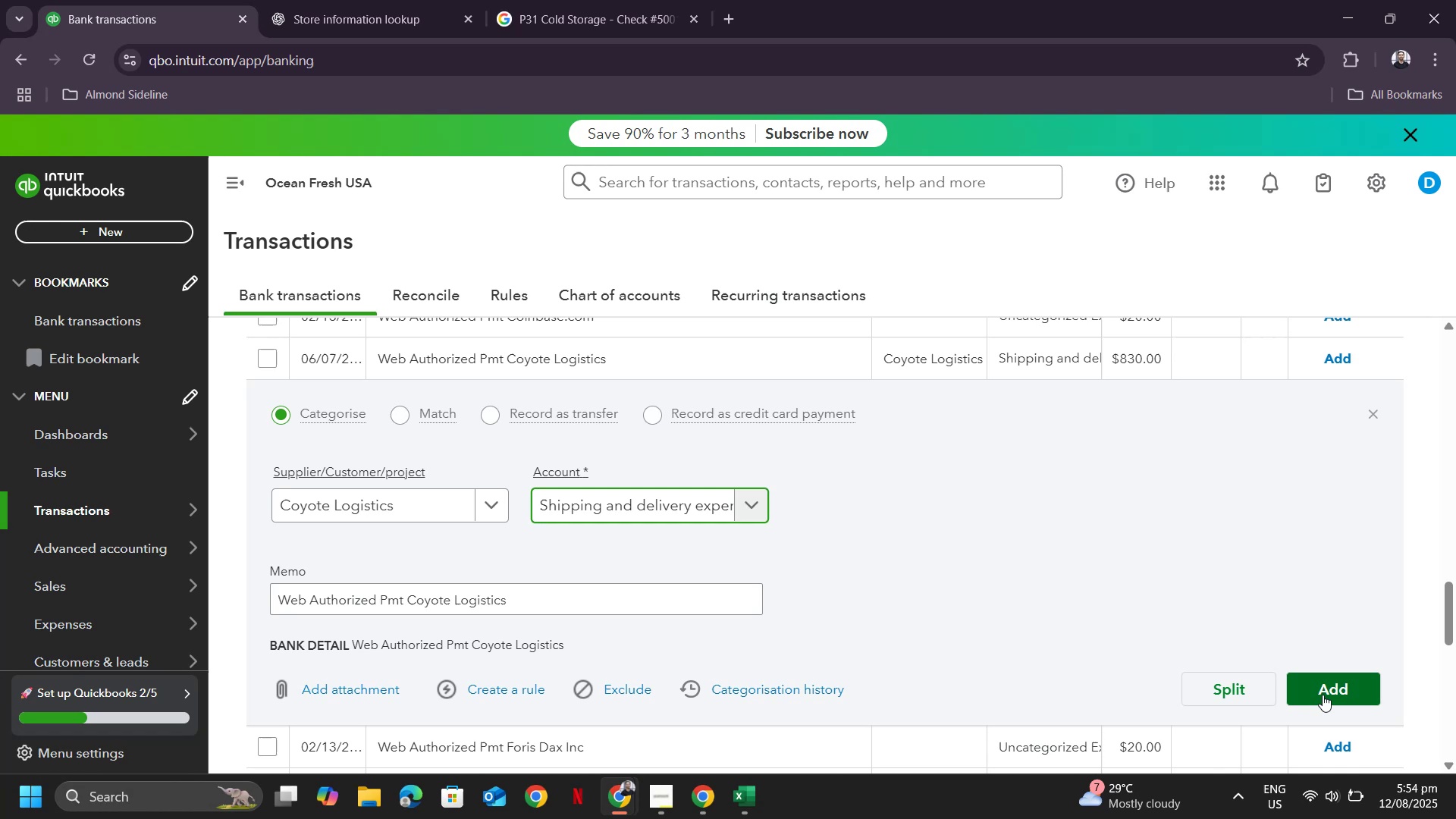 
left_click([1323, 695])
 